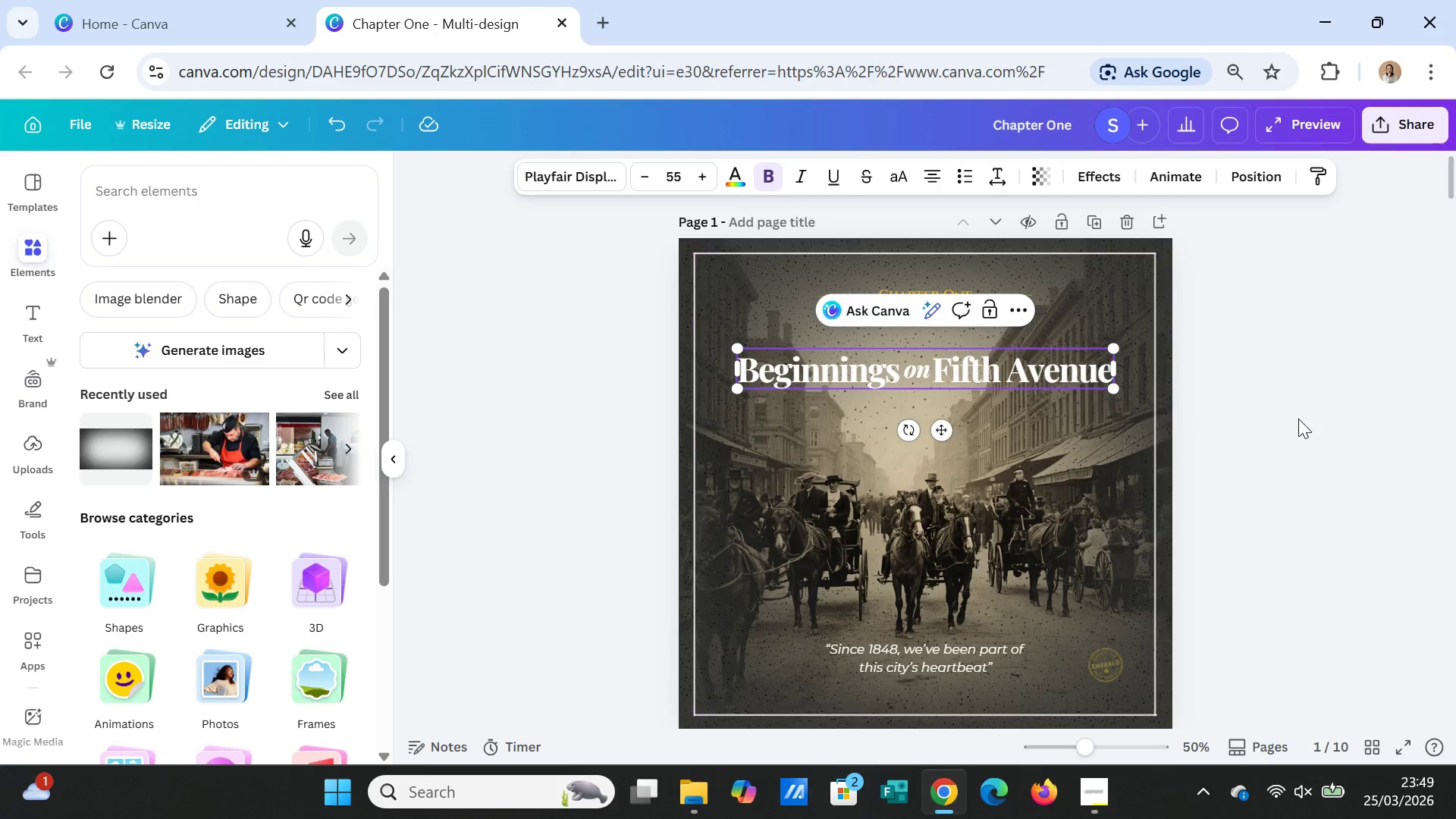 
left_click([1298, 419])
 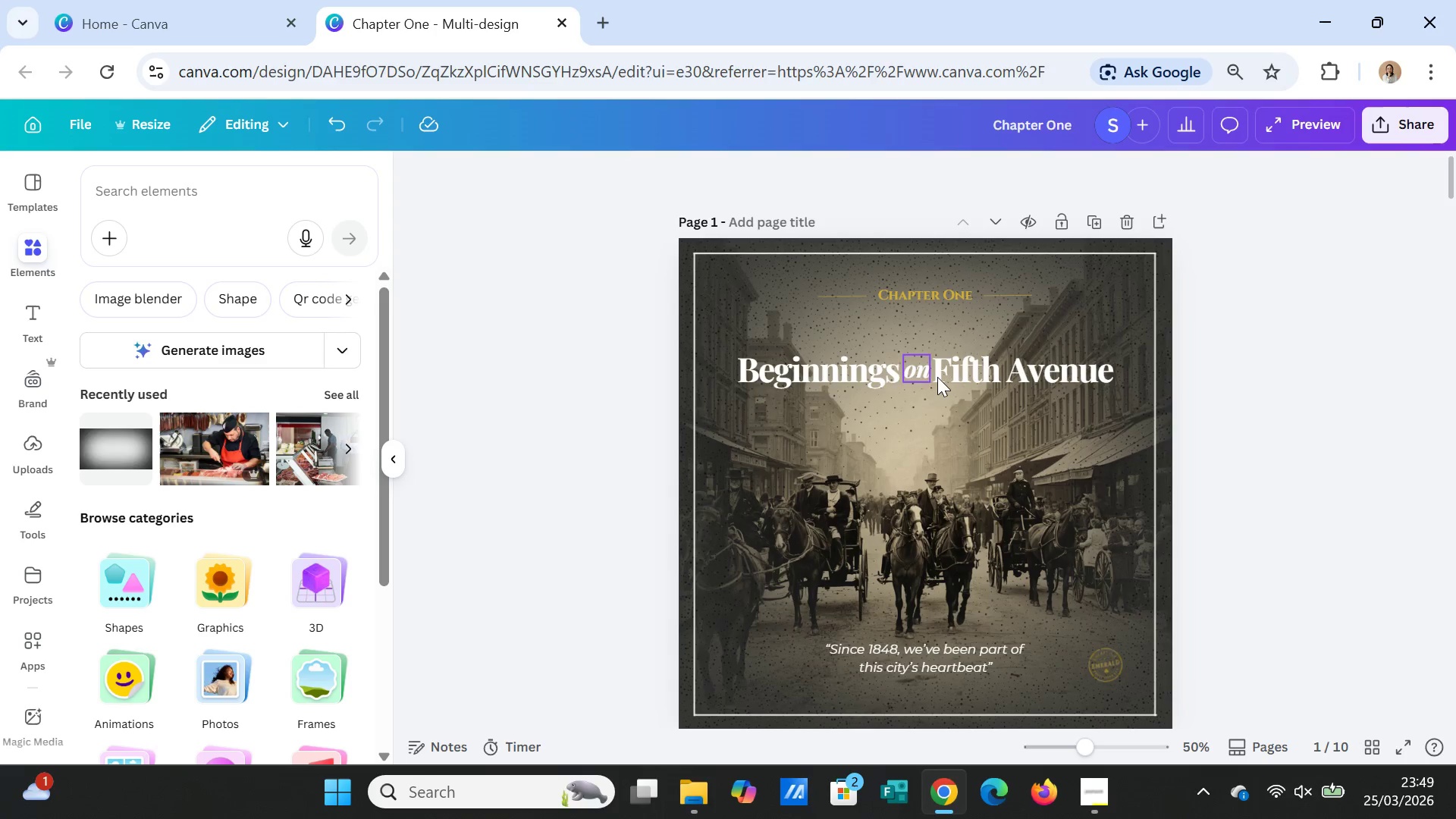 
left_click([937, 377])
 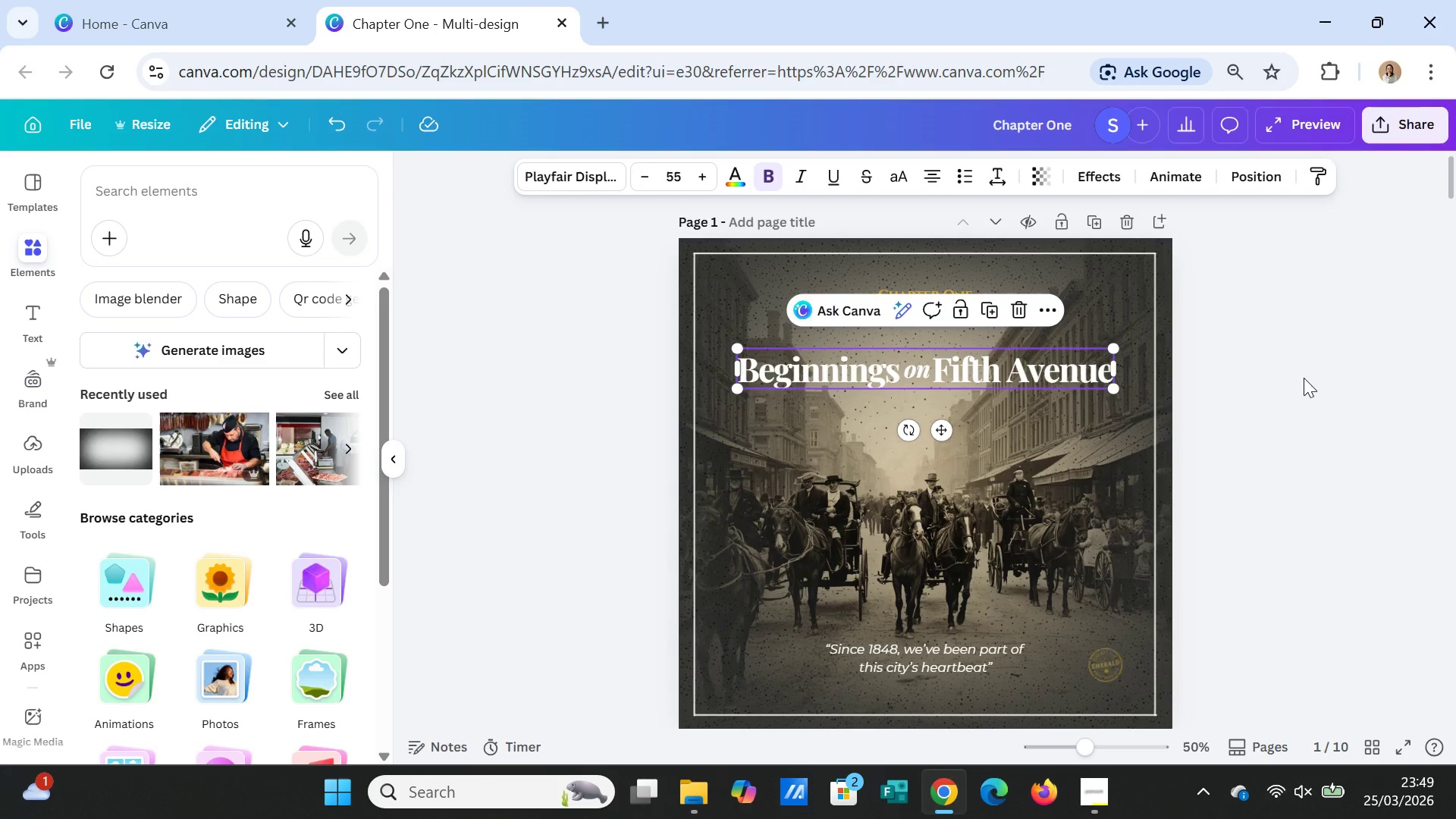 
left_click([1305, 378])
 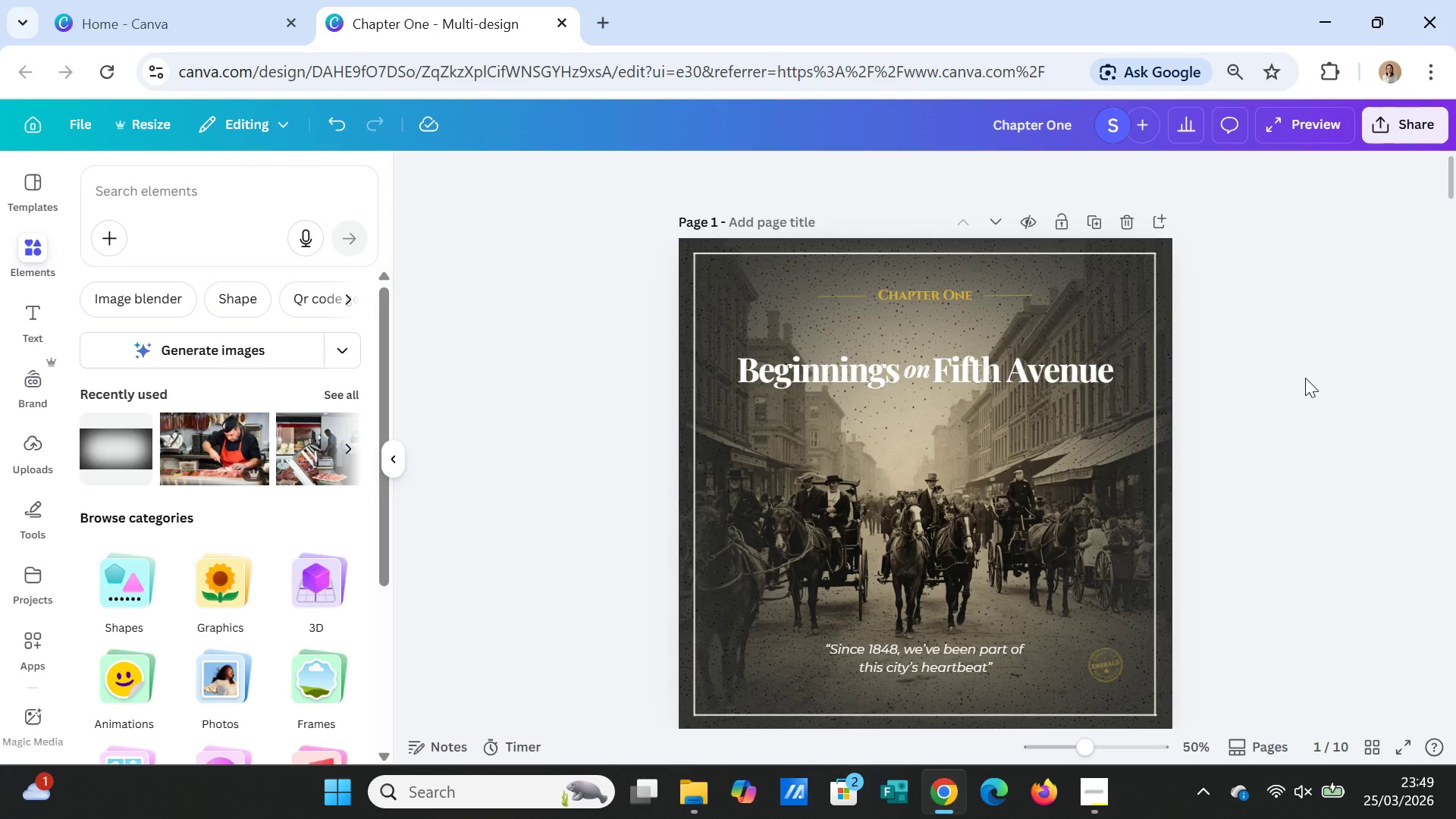 
wait(6.8)
 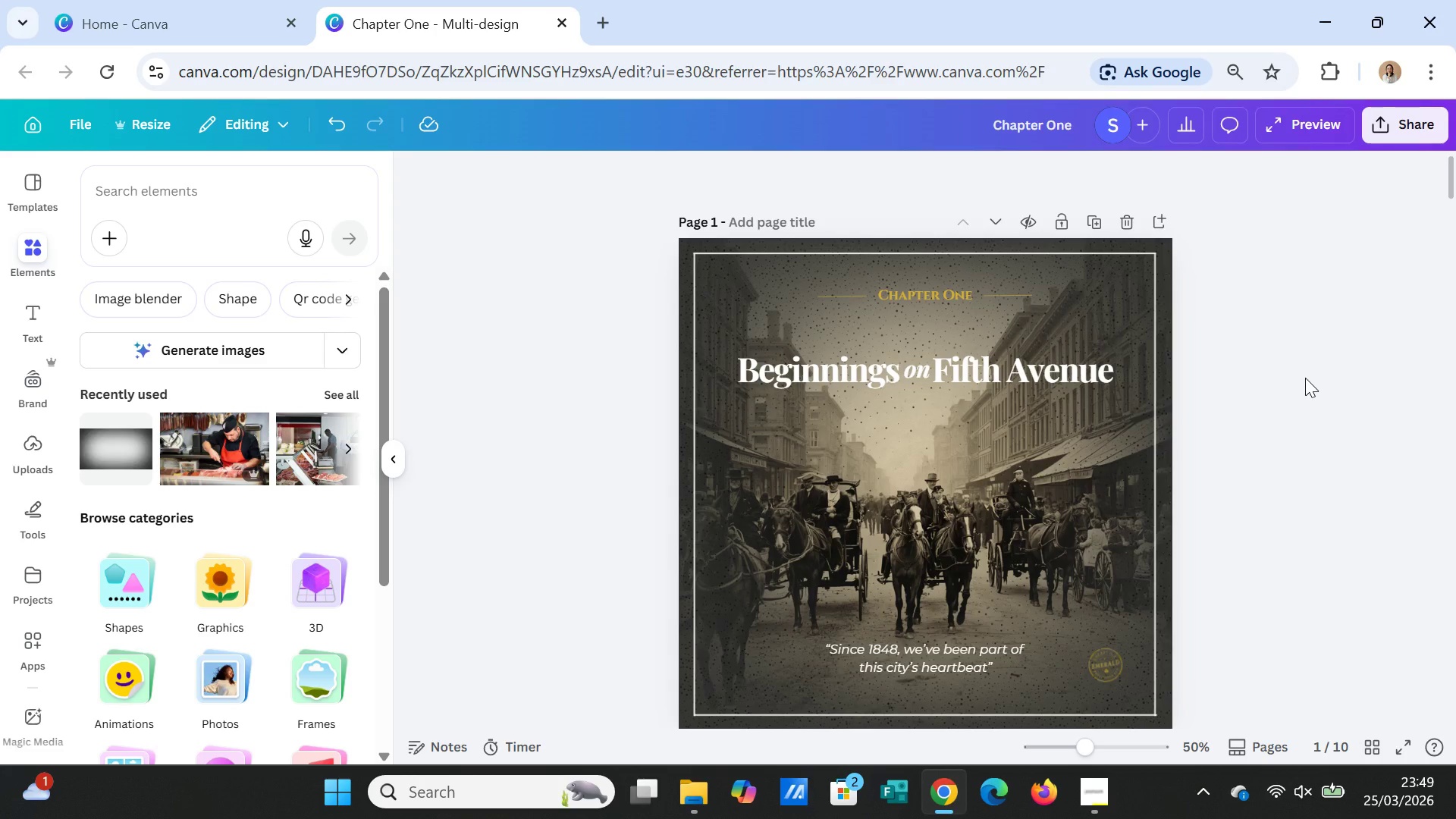 
left_click([1305, 378])
 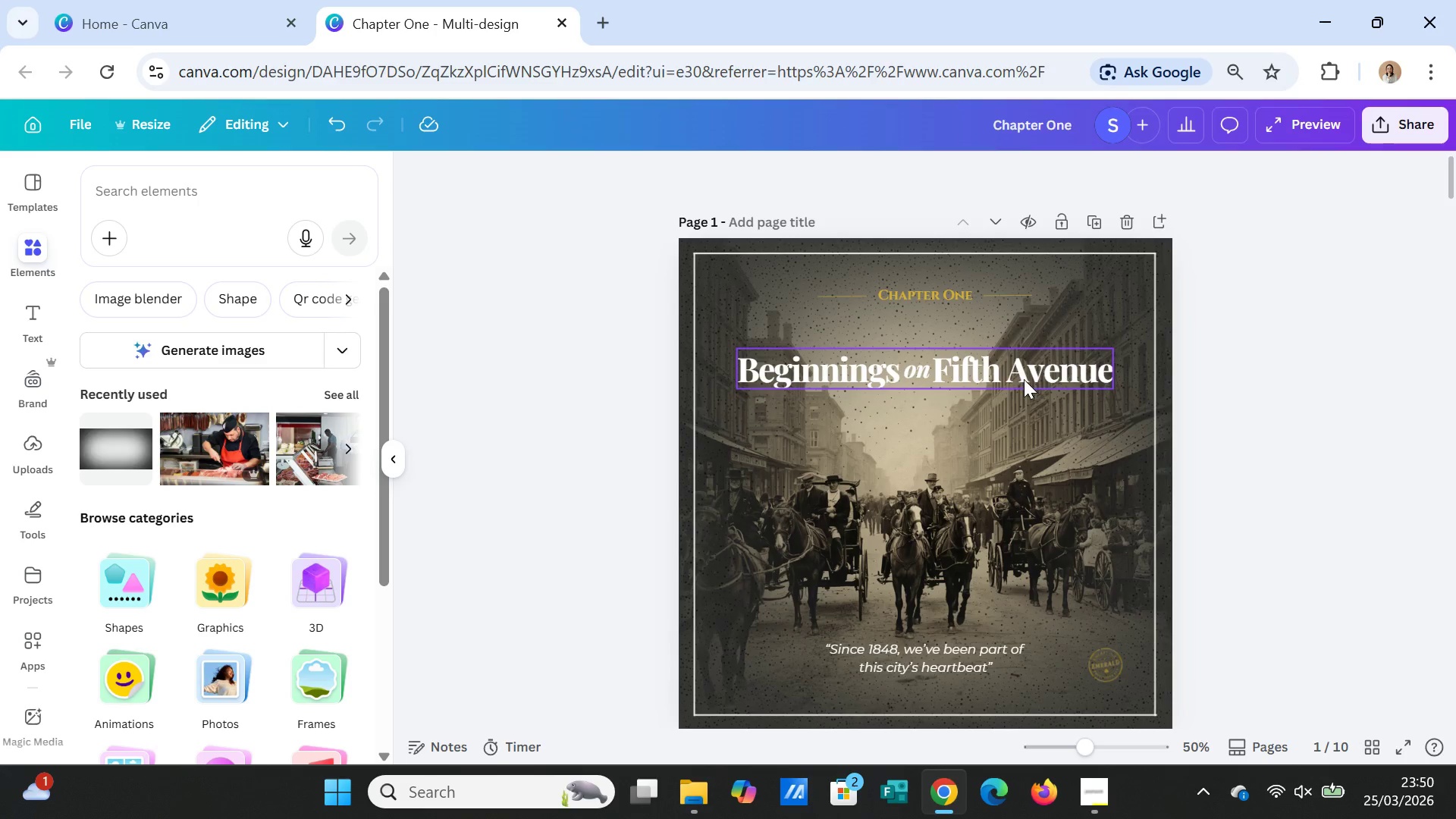 
left_click([1022, 377])
 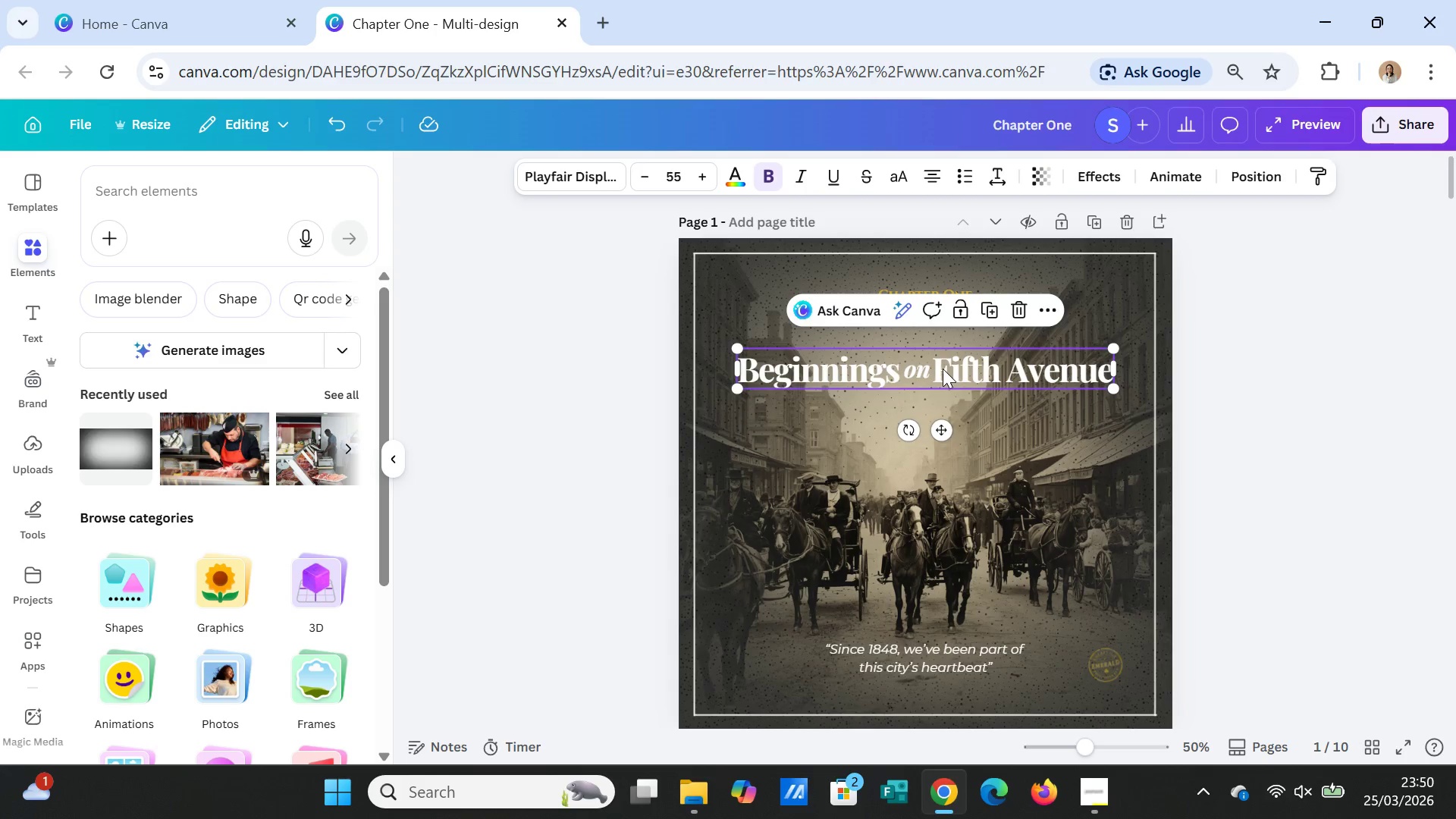 
left_click([942, 369])
 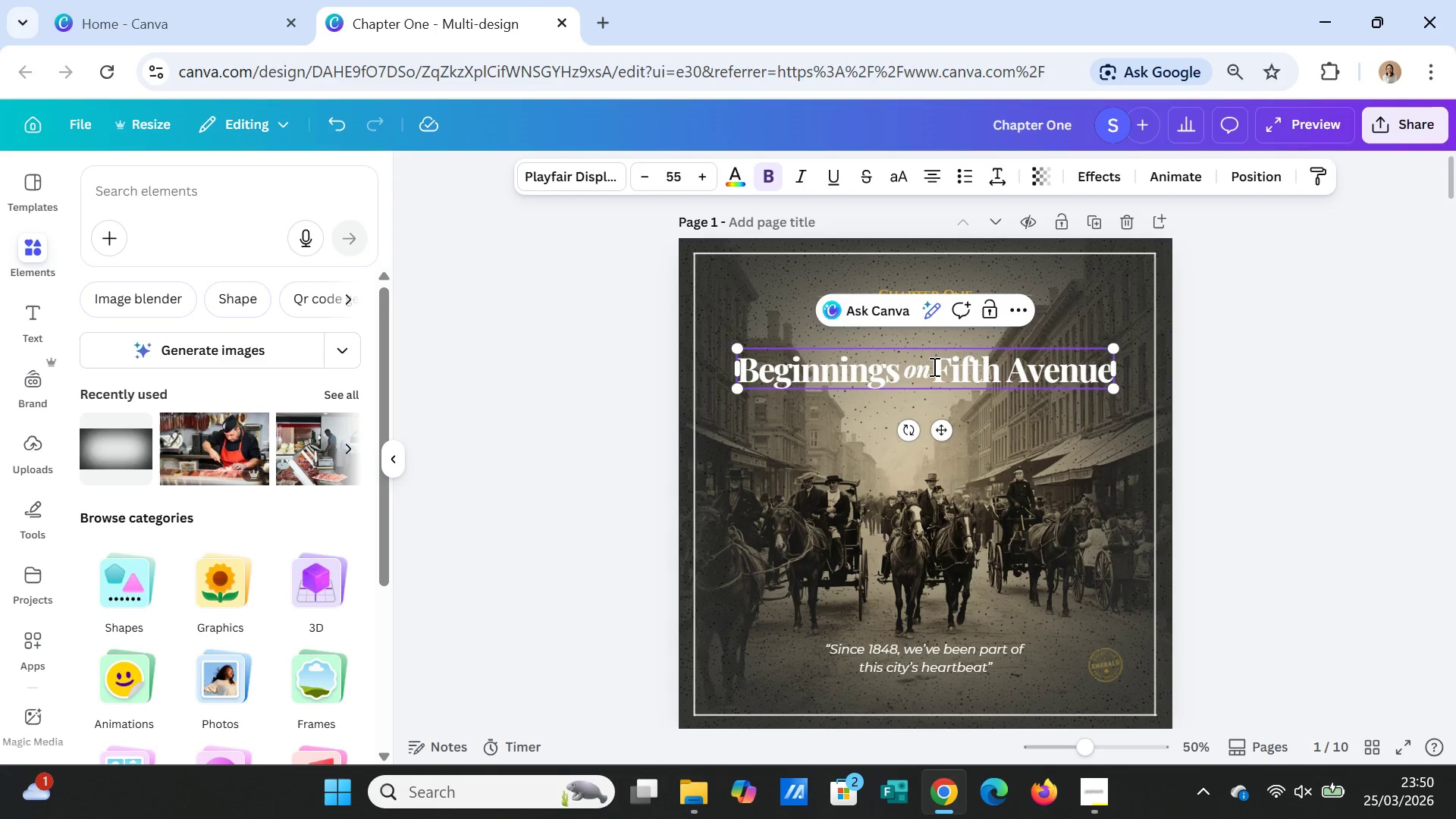 
left_click_drag(start_coordinate=[933, 366], to_coordinate=[1112, 366])
 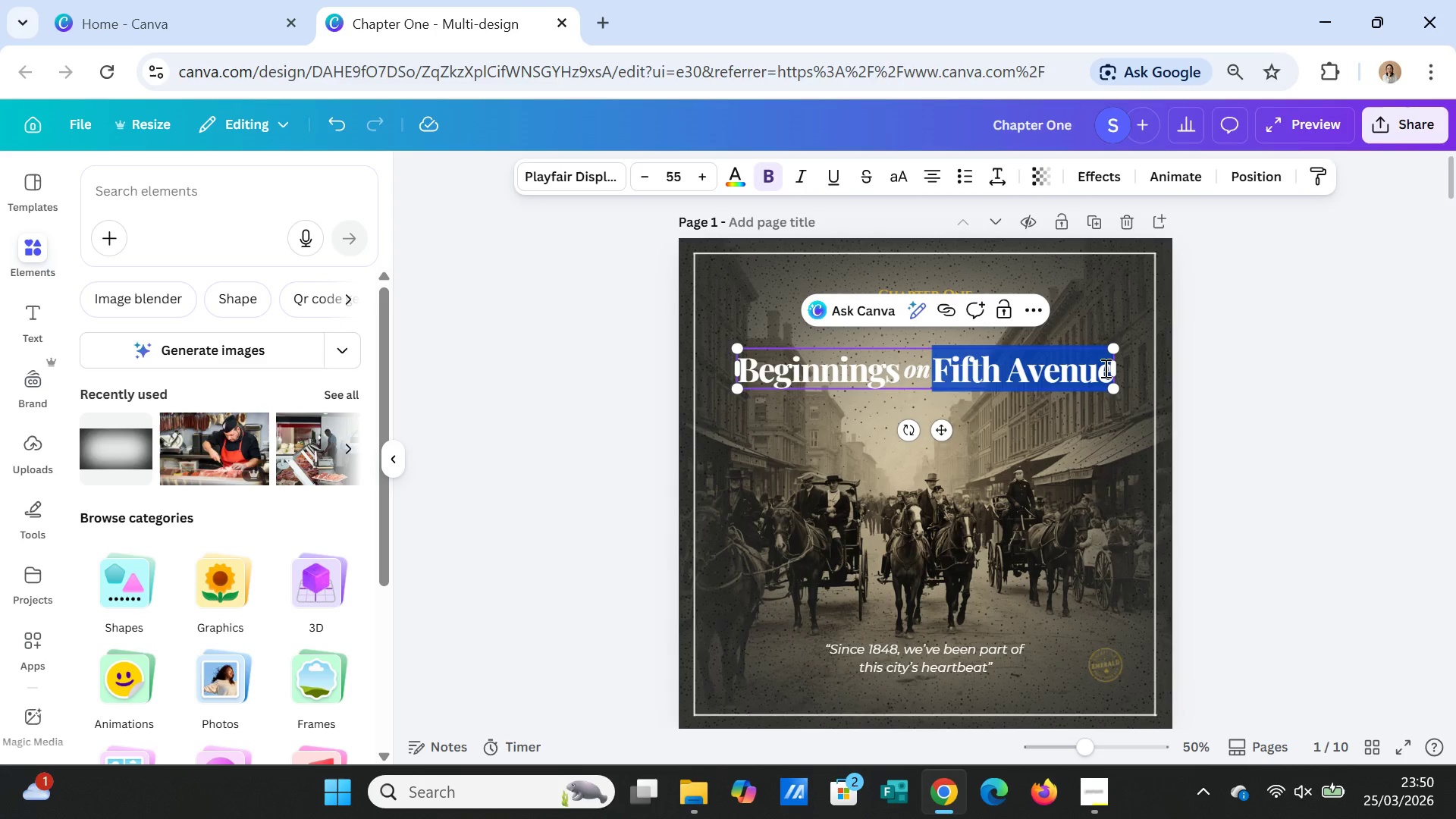 
key(Control+X)
 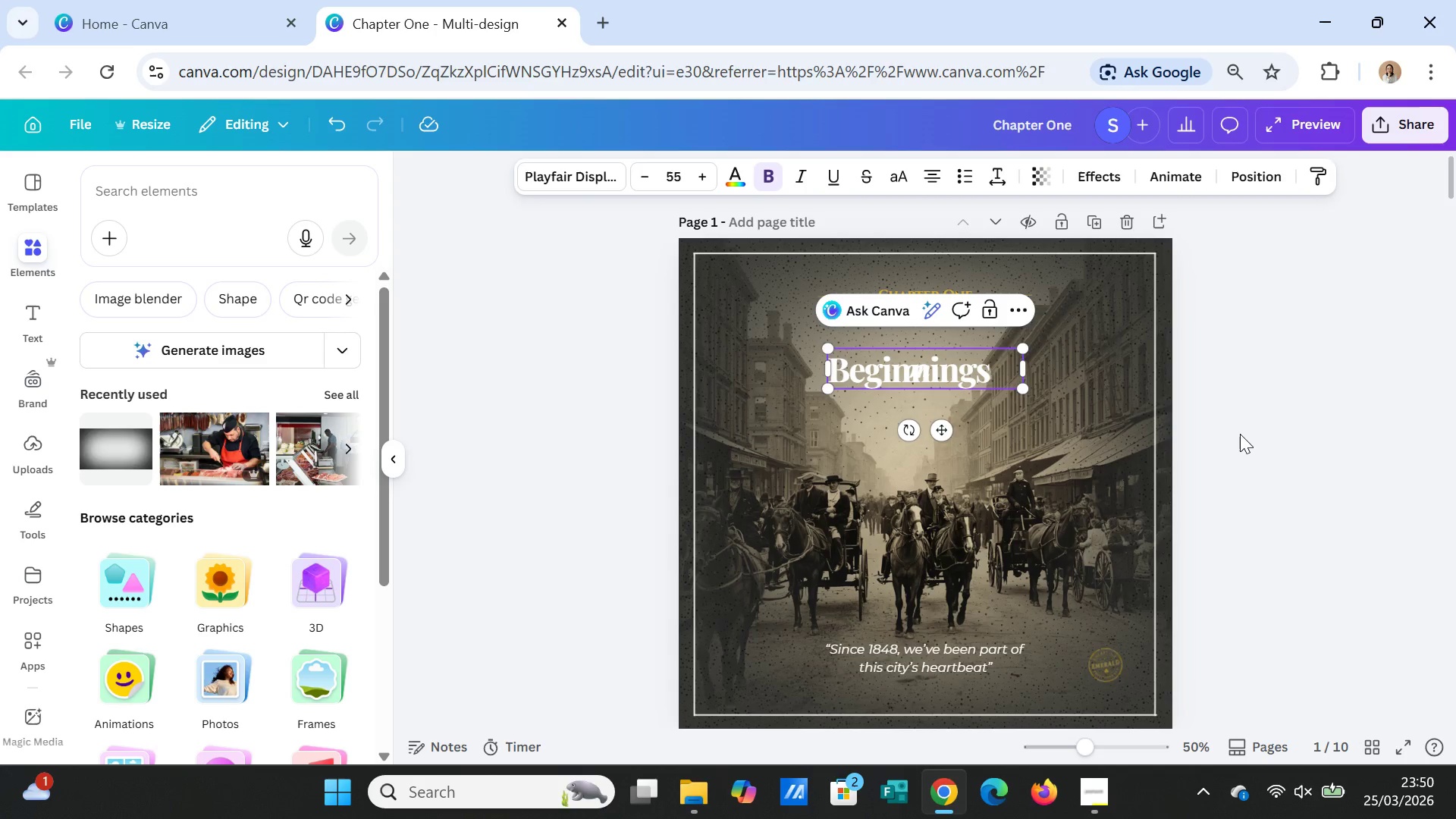 
left_click([1240, 434])
 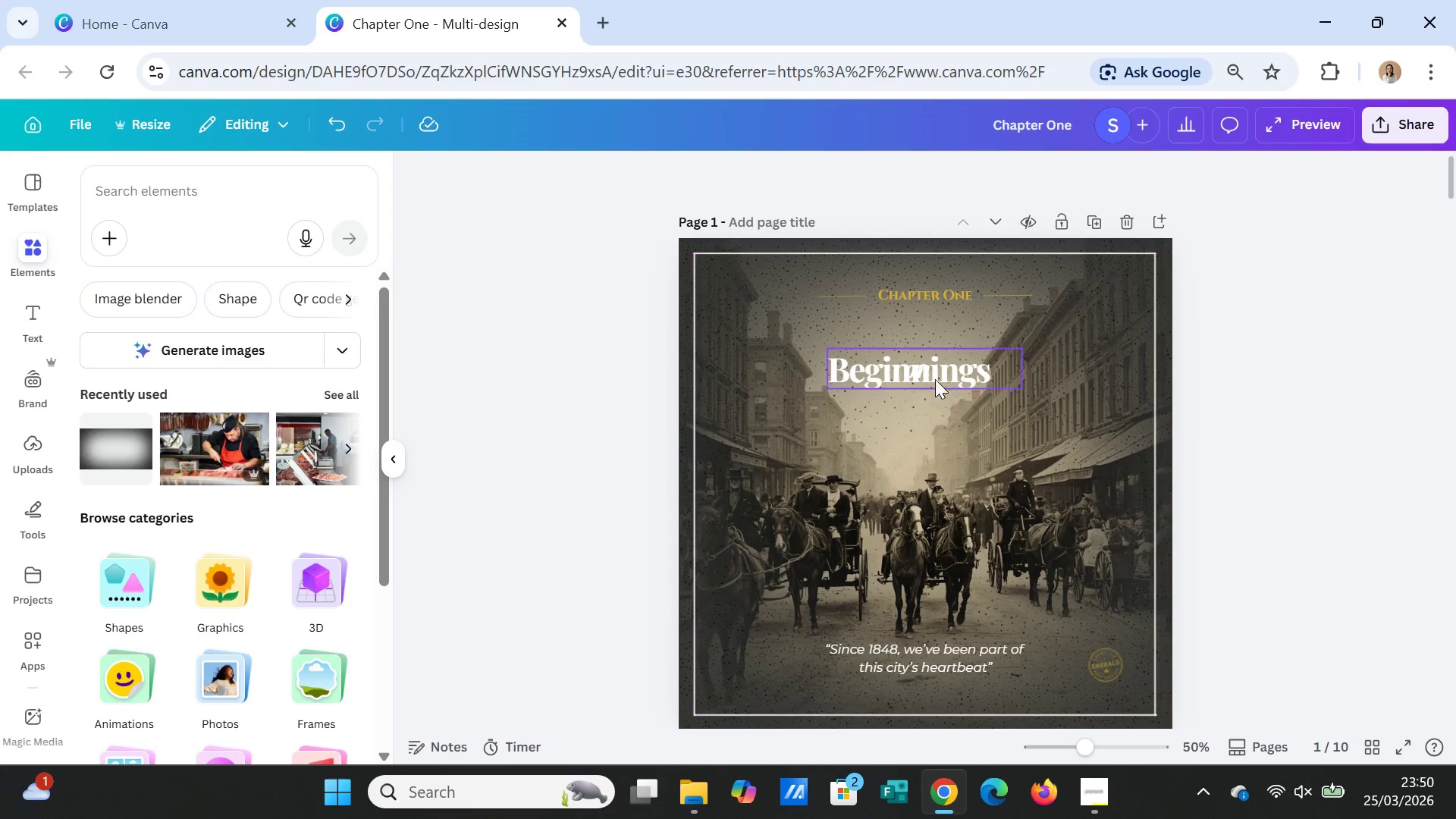 
left_click([934, 373])
 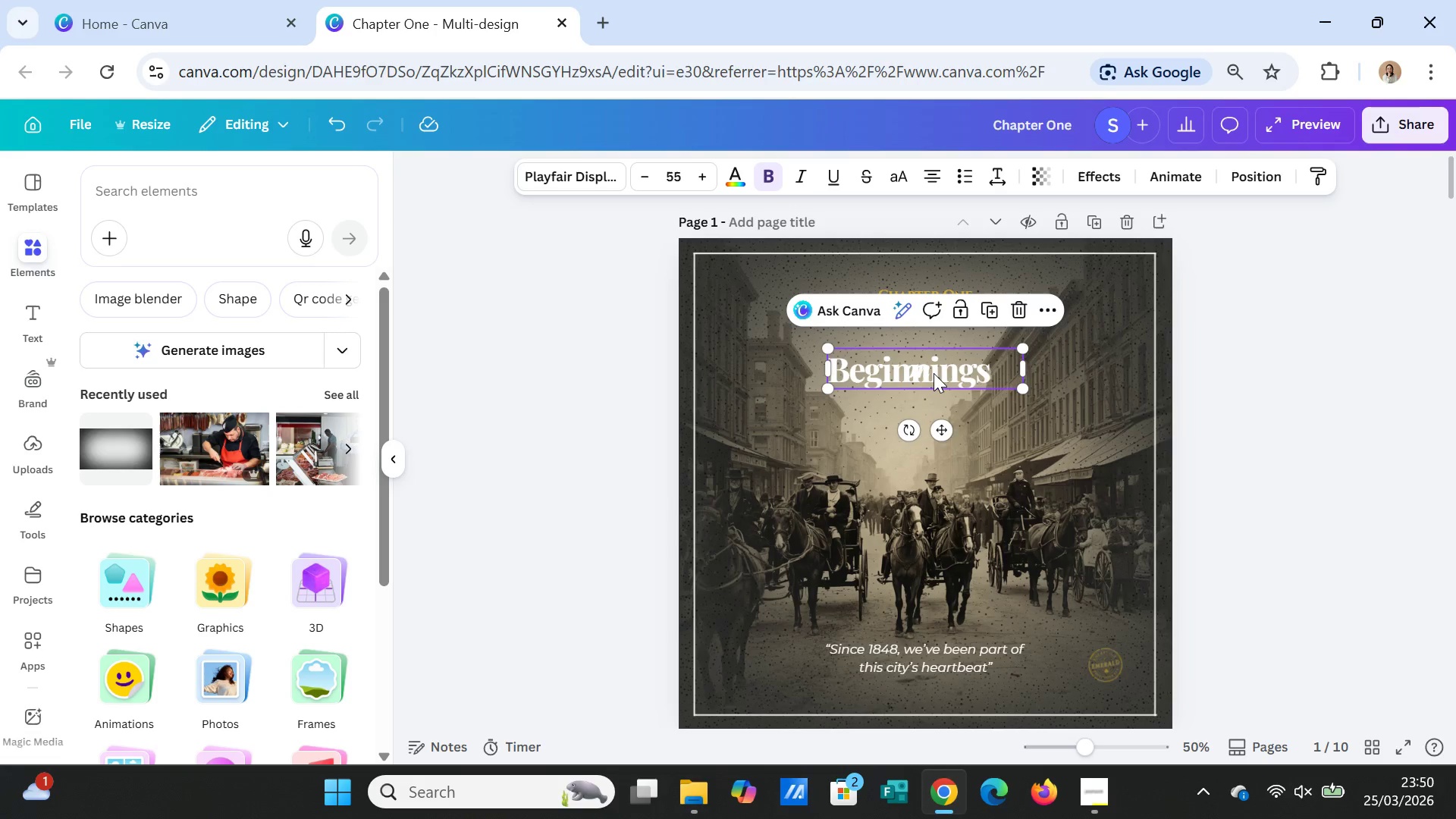 
left_click_drag(start_coordinate=[934, 373], to_coordinate=[871, 397])
 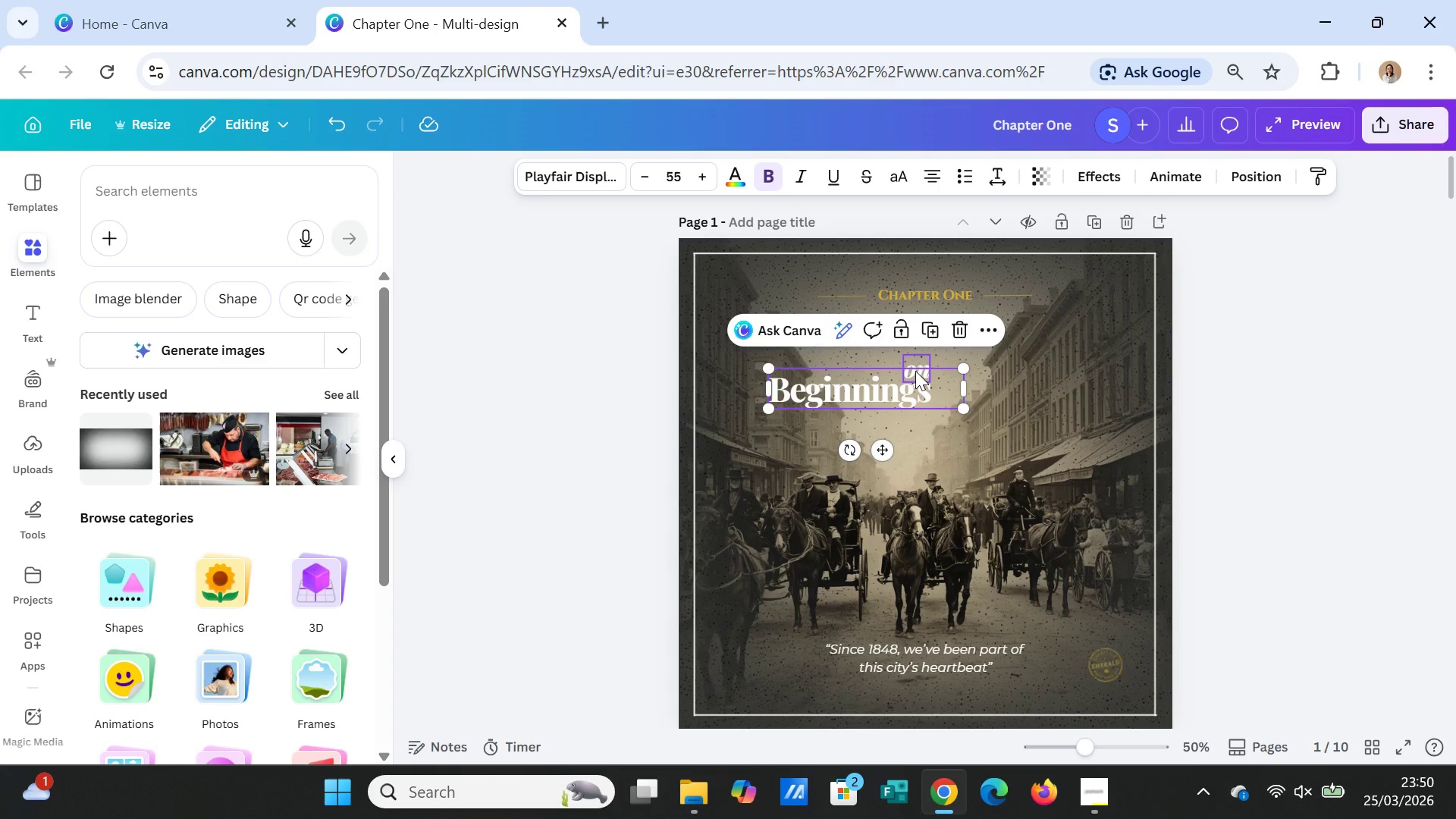 
left_click_drag(start_coordinate=[915, 371], to_coordinate=[950, 410])
 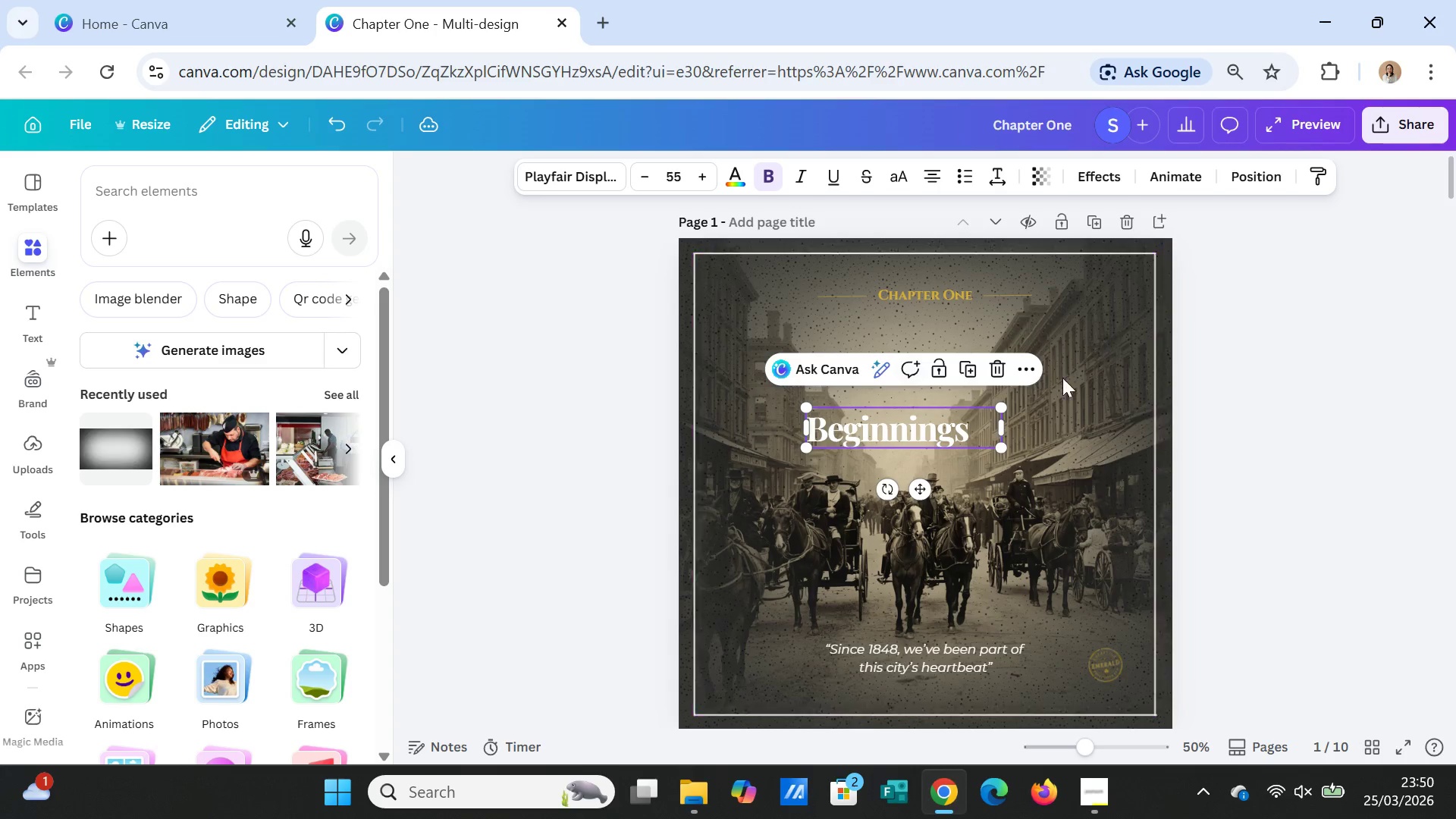 
left_click([1066, 380])
 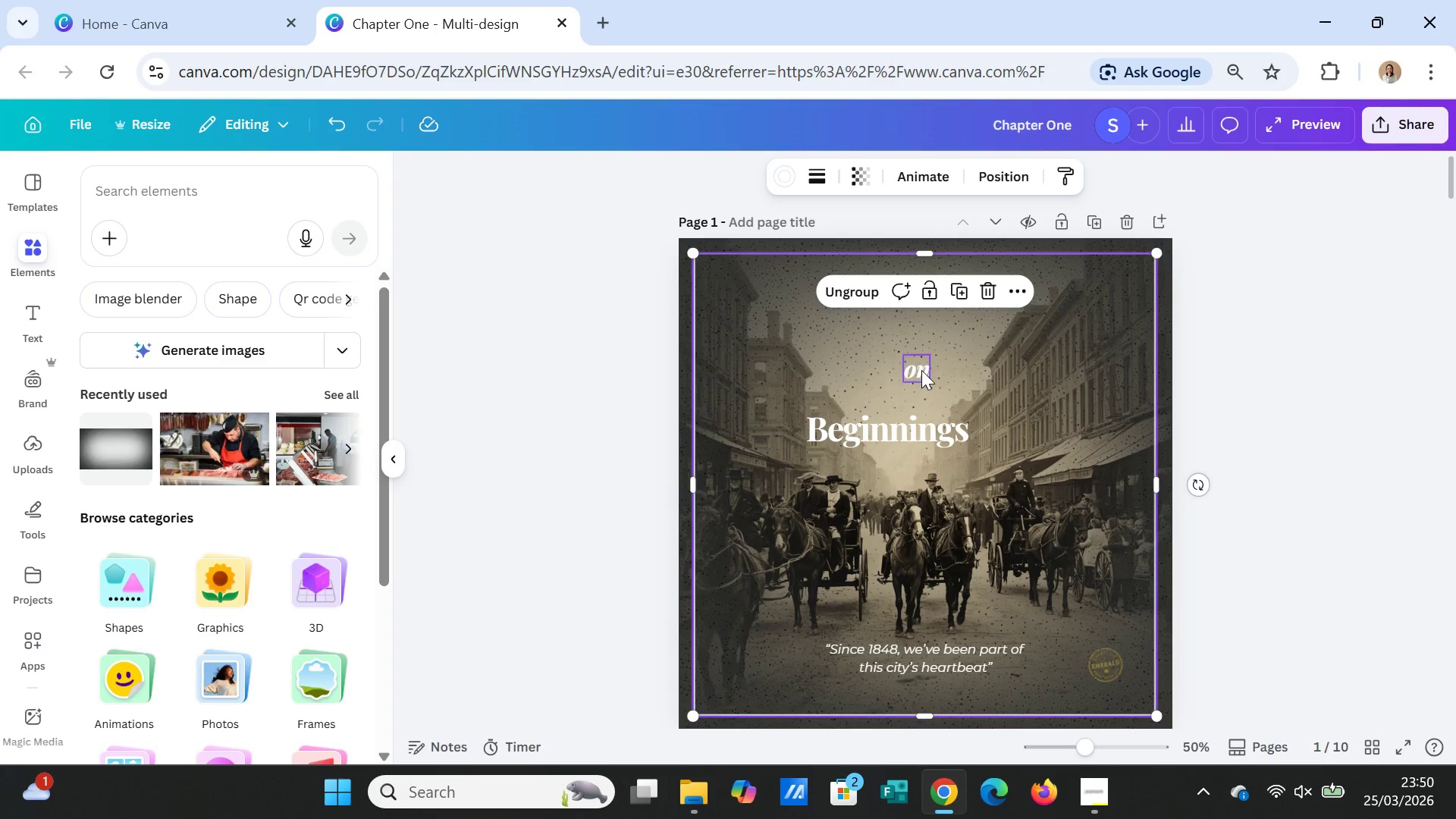 
left_click_drag(start_coordinate=[918, 369], to_coordinate=[973, 369])
 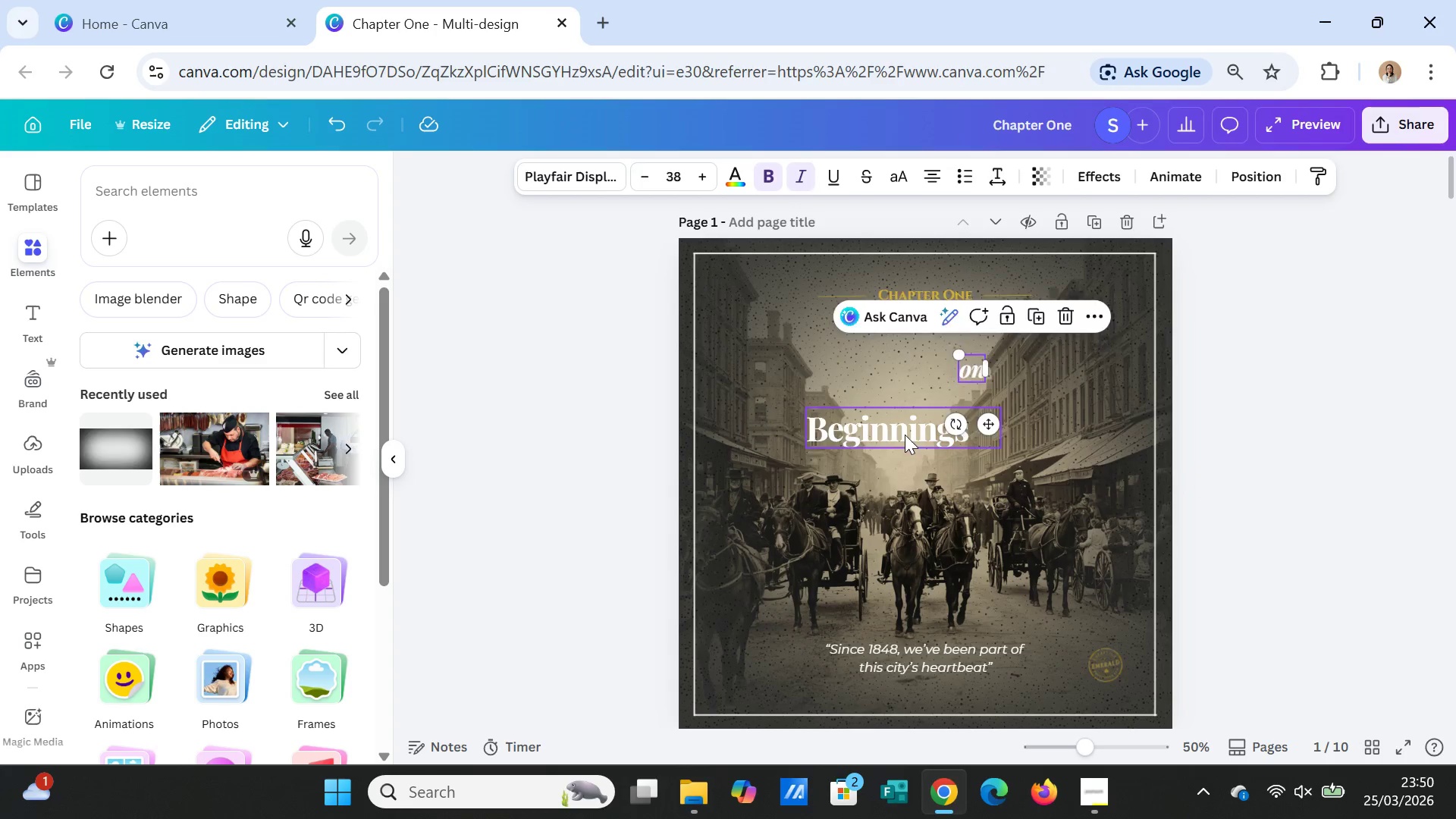 
left_click_drag(start_coordinate=[905, 435], to_coordinate=[886, 373])
 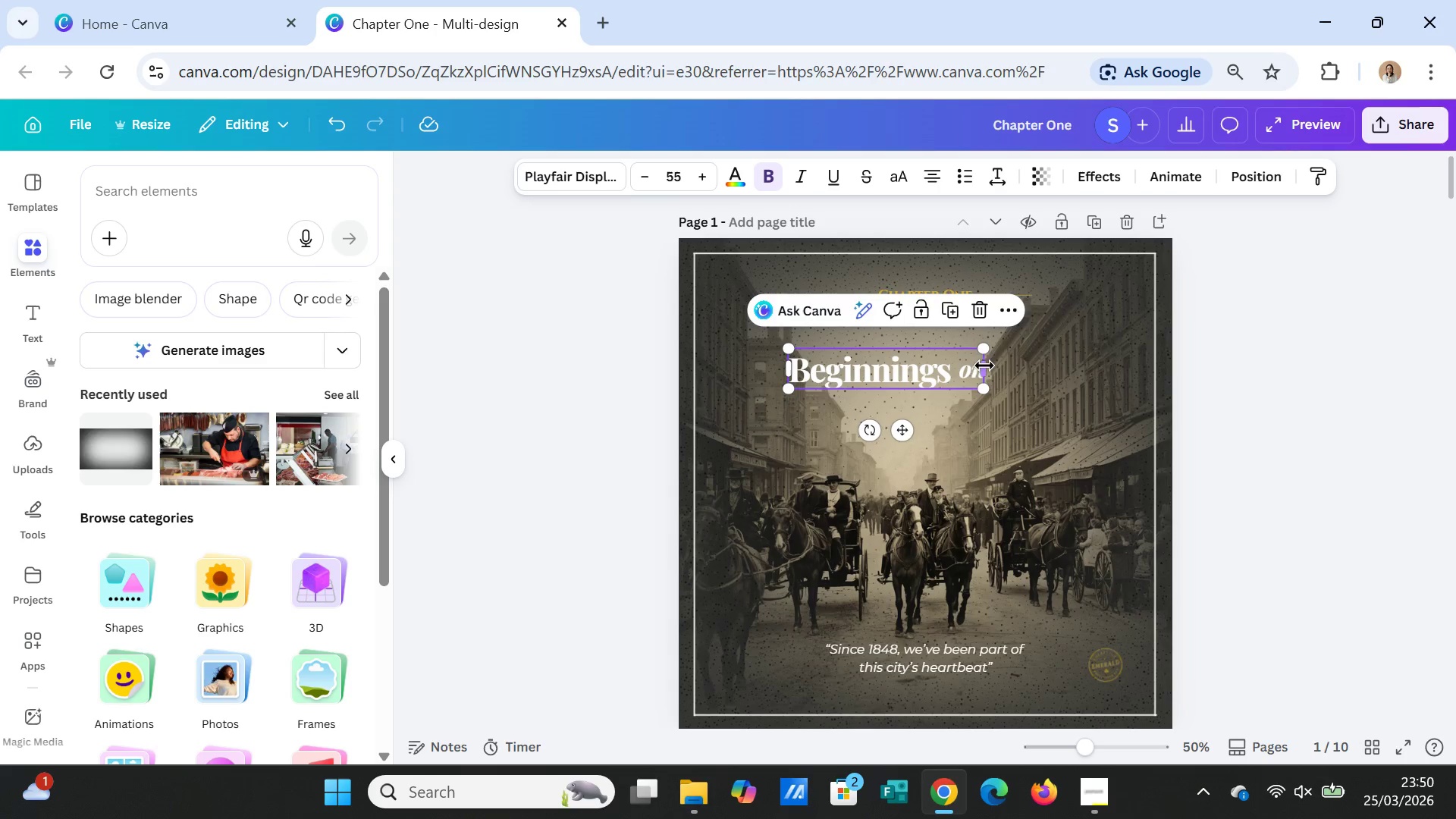 
left_click_drag(start_coordinate=[984, 372], to_coordinate=[962, 371])
 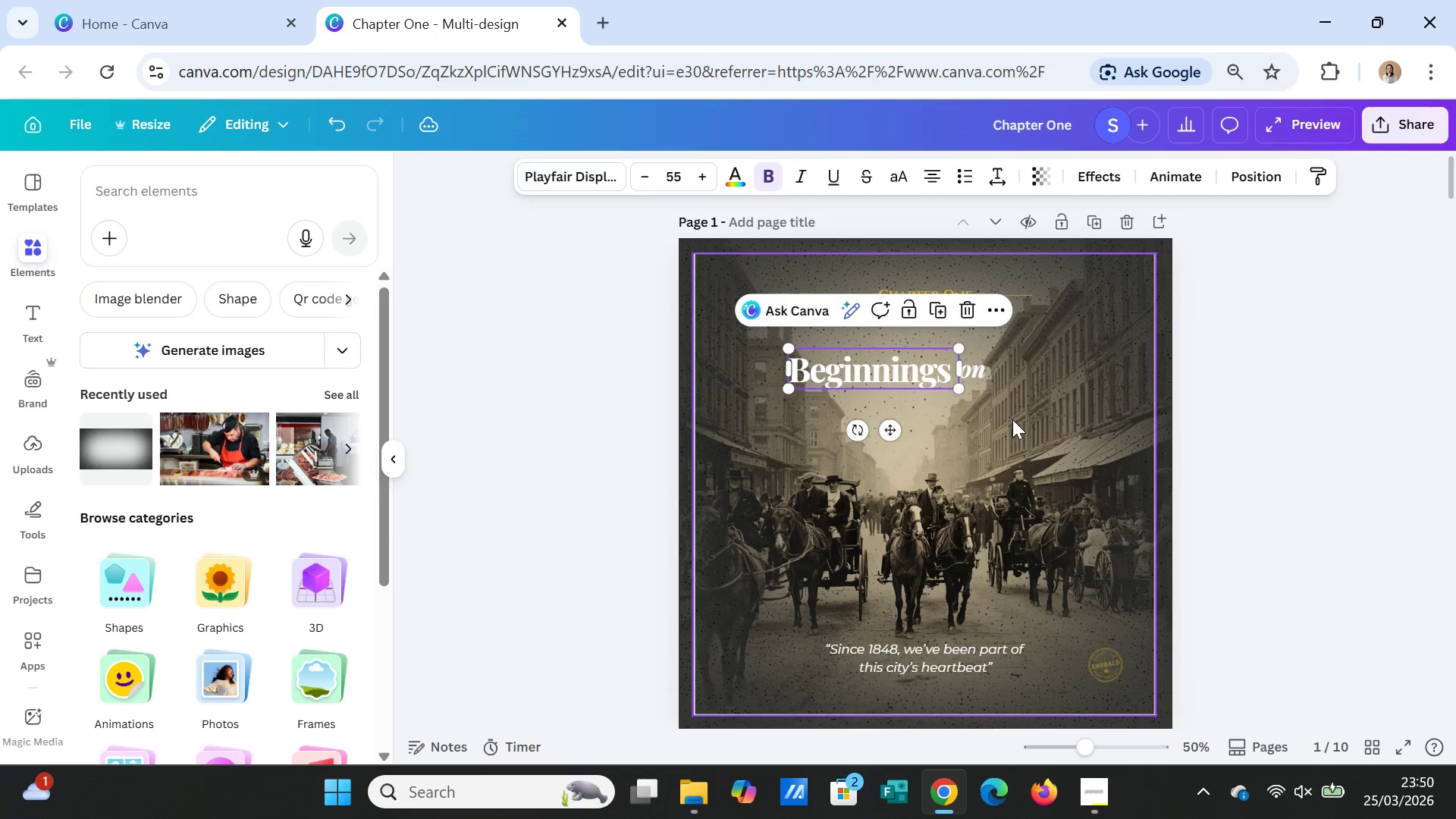 
left_click([1012, 419])
 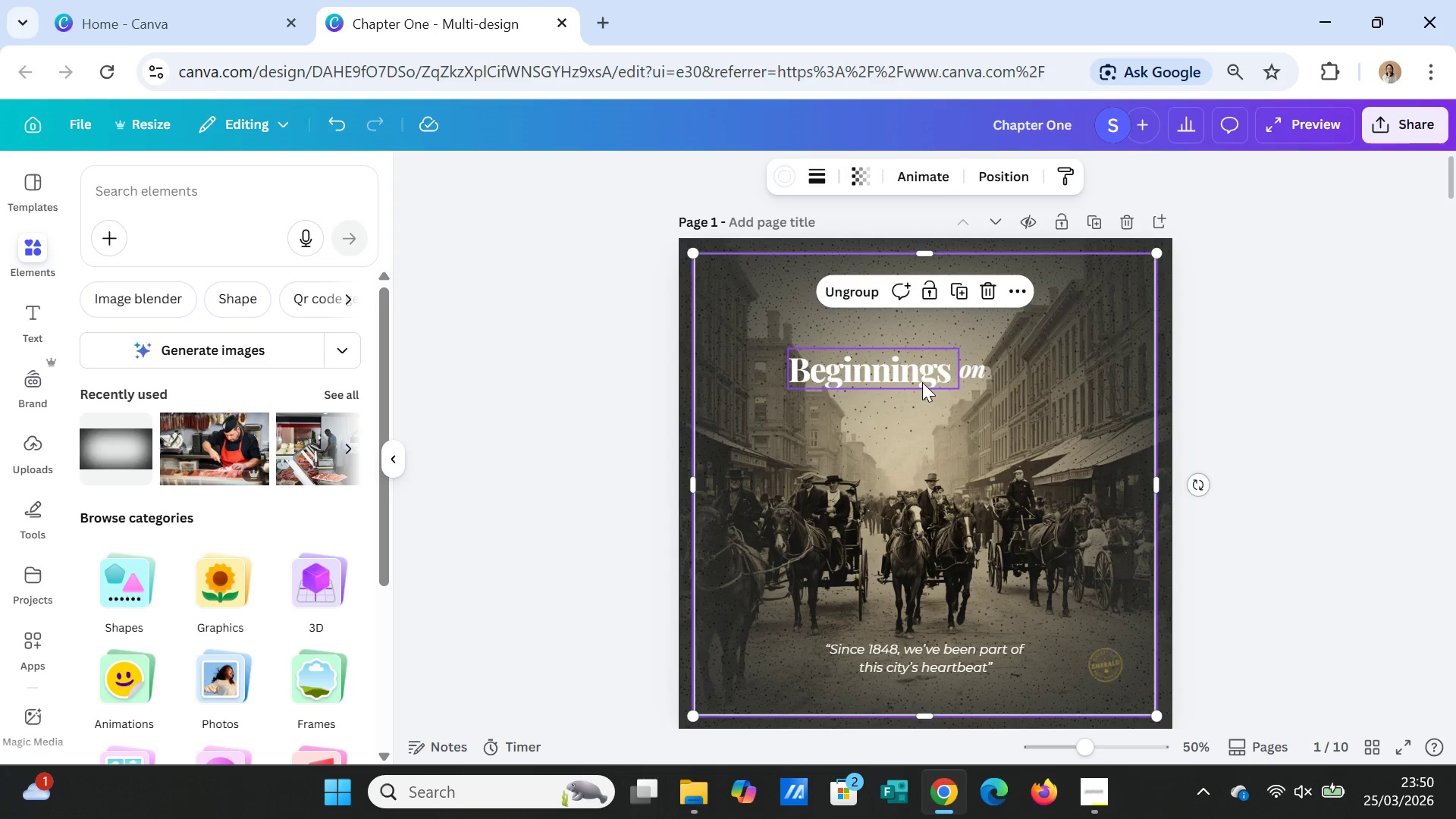 
left_click_drag(start_coordinate=[922, 382], to_coordinate=[929, 380])
 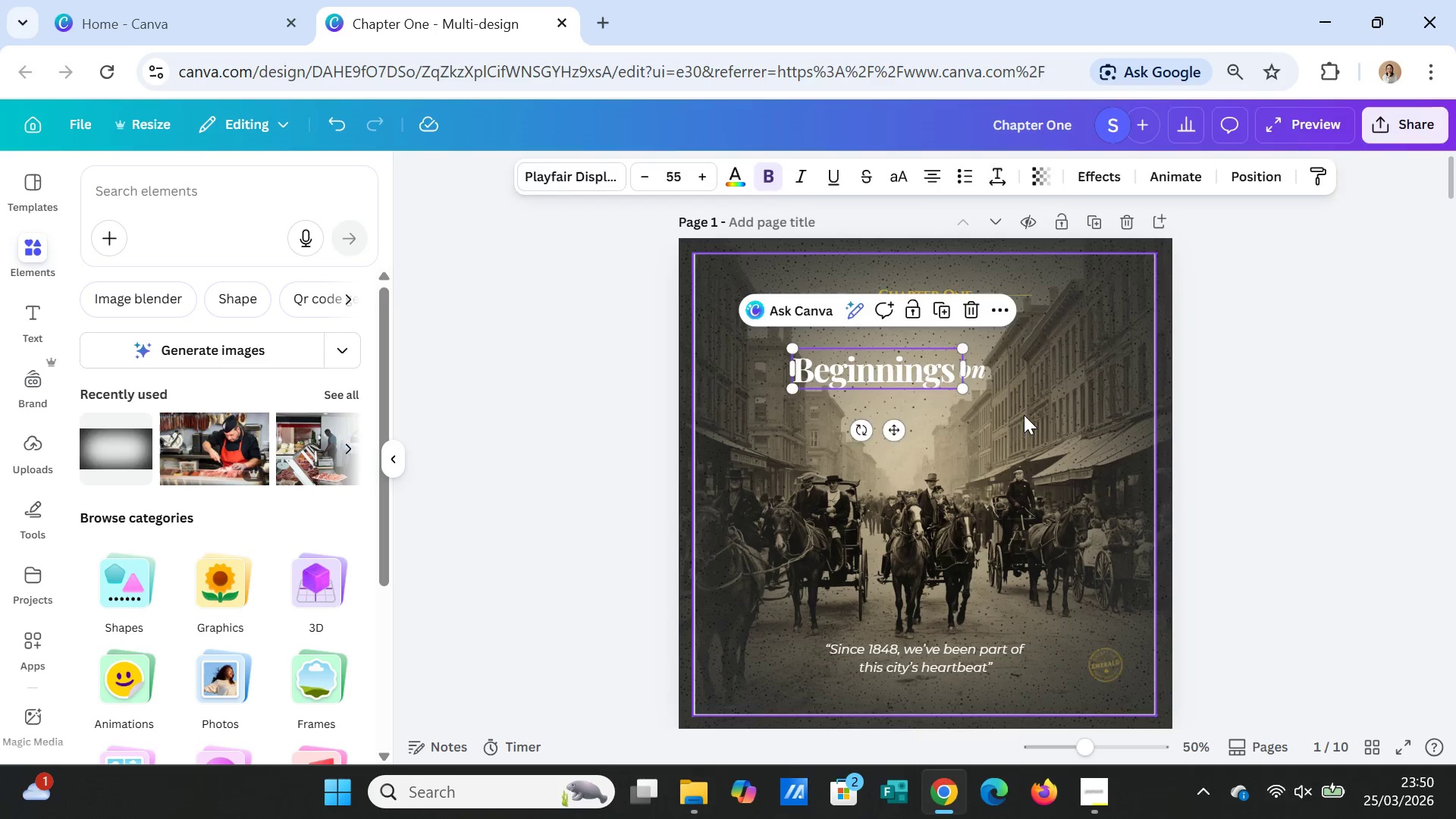 
left_click([1024, 415])
 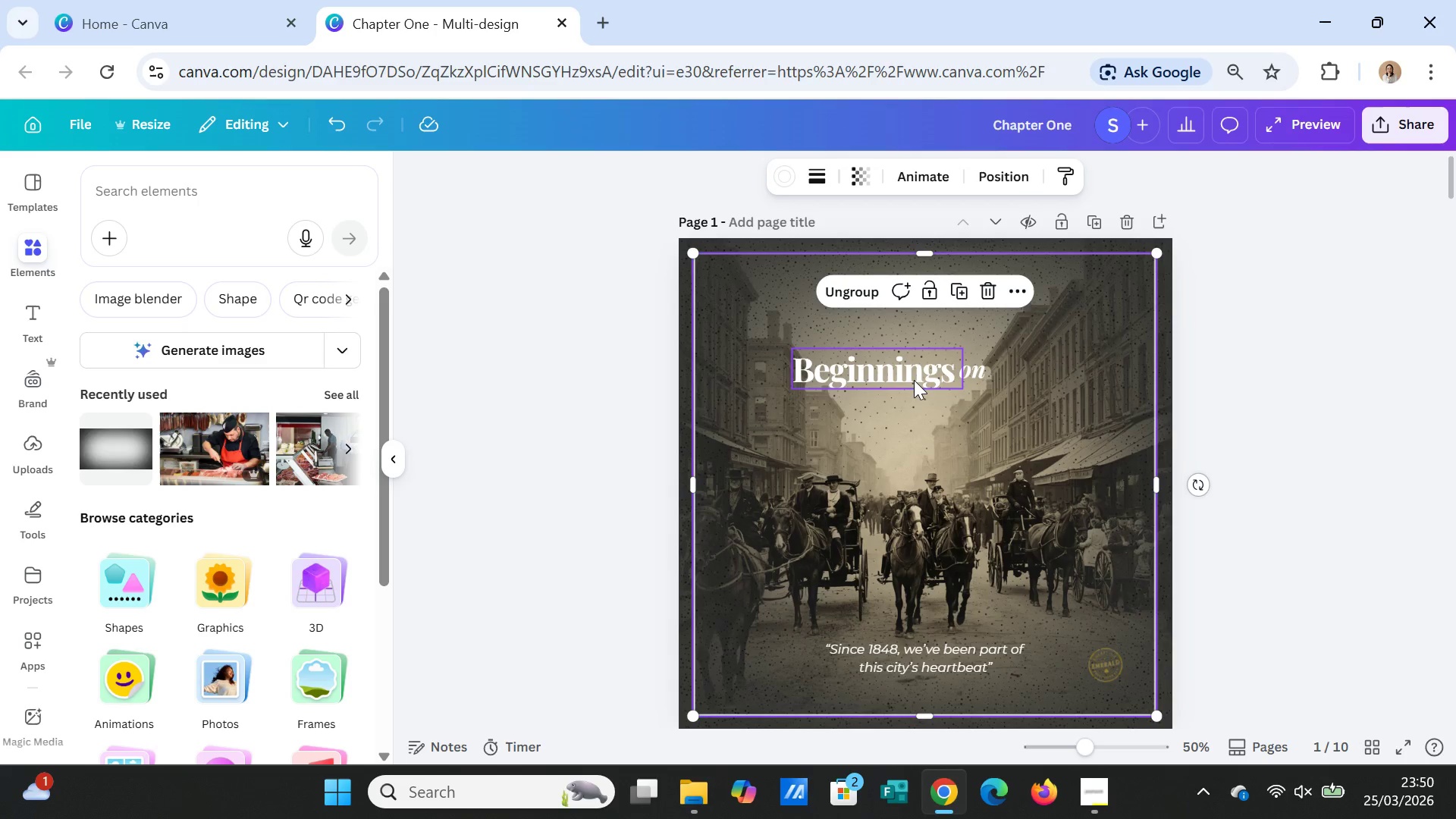 
left_click([913, 378])
 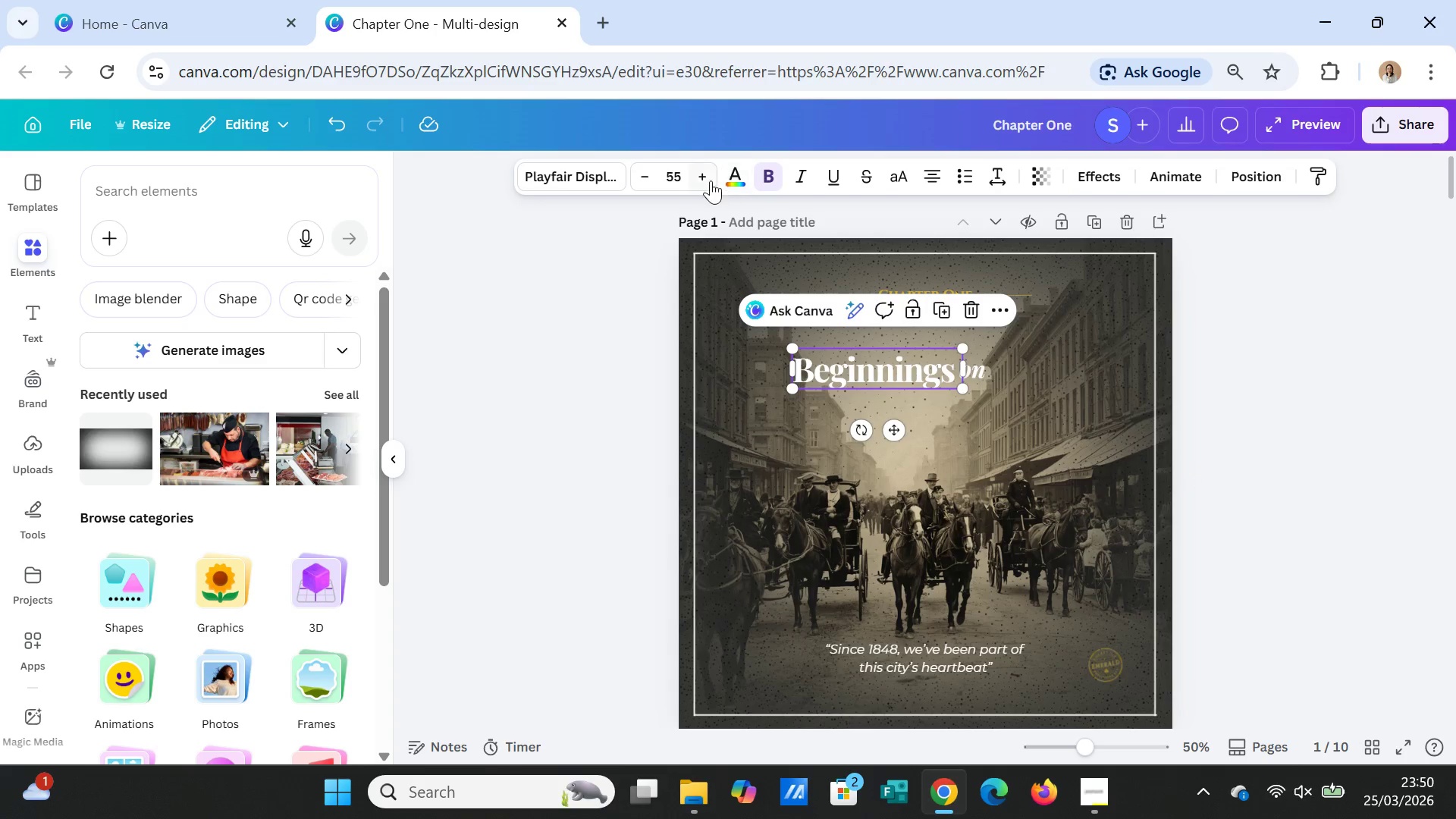 
double_click([710, 180])
 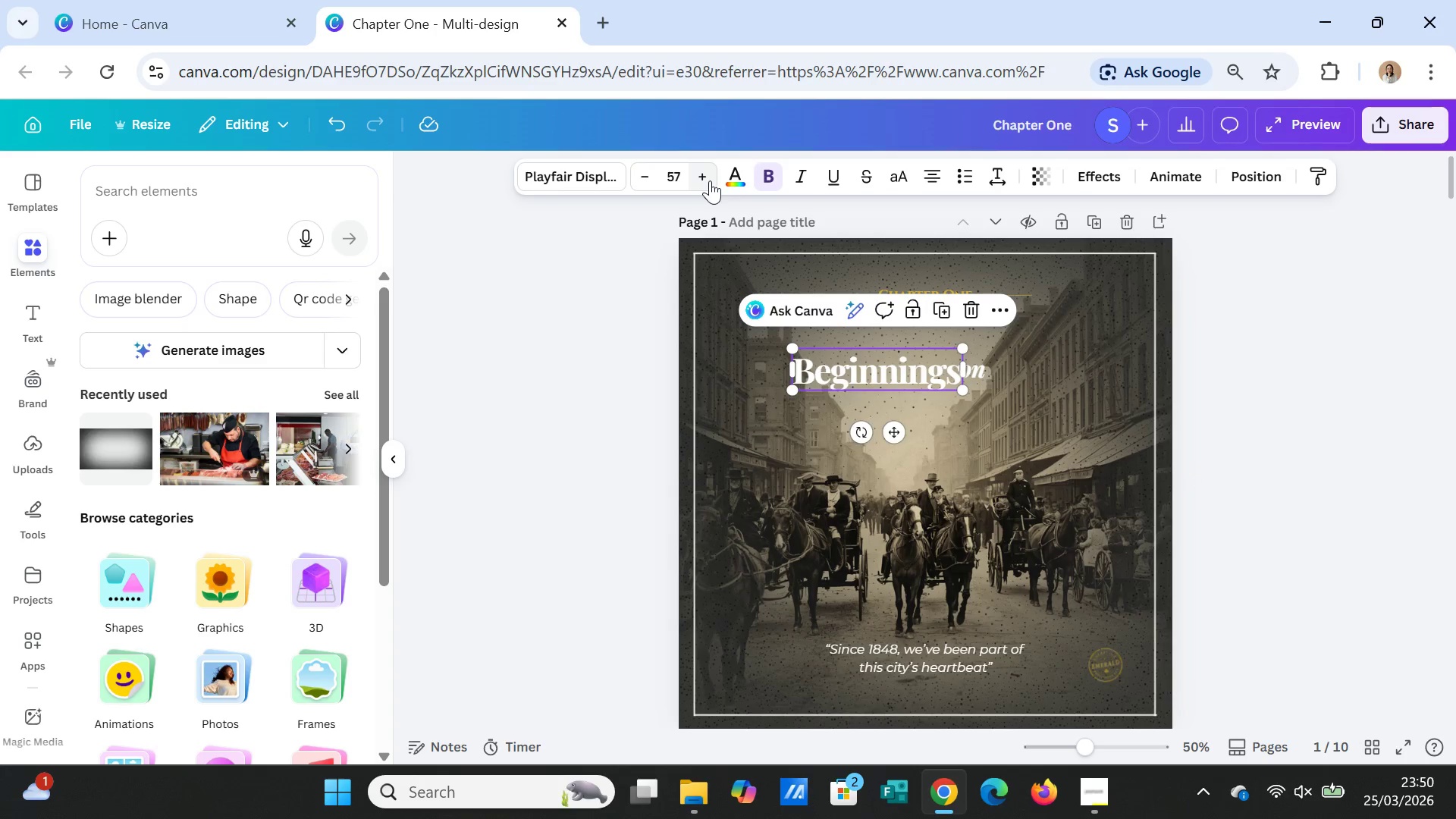 
triple_click([710, 180])
 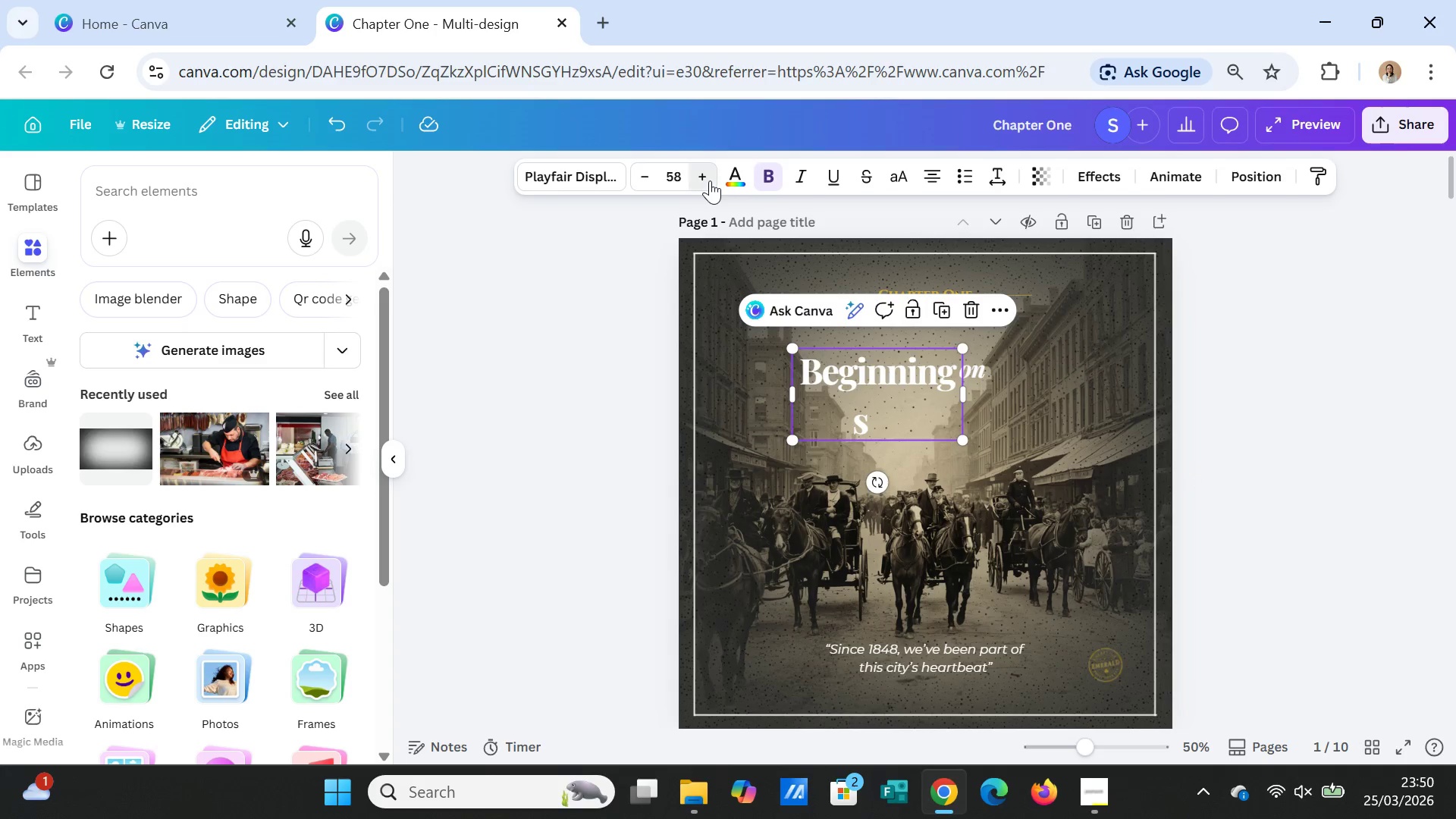 
triple_click([710, 180])
 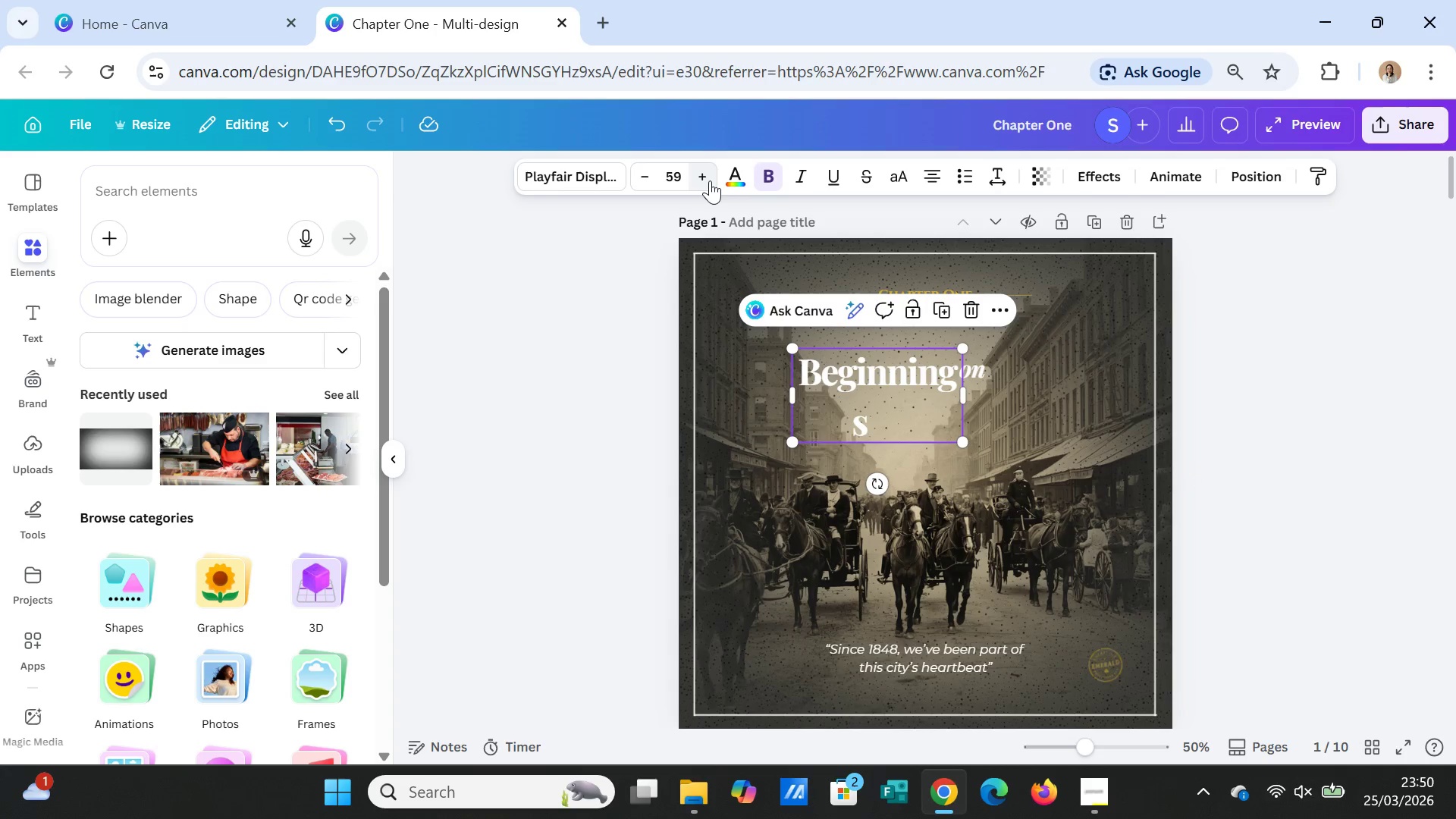 
triple_click([710, 180])
 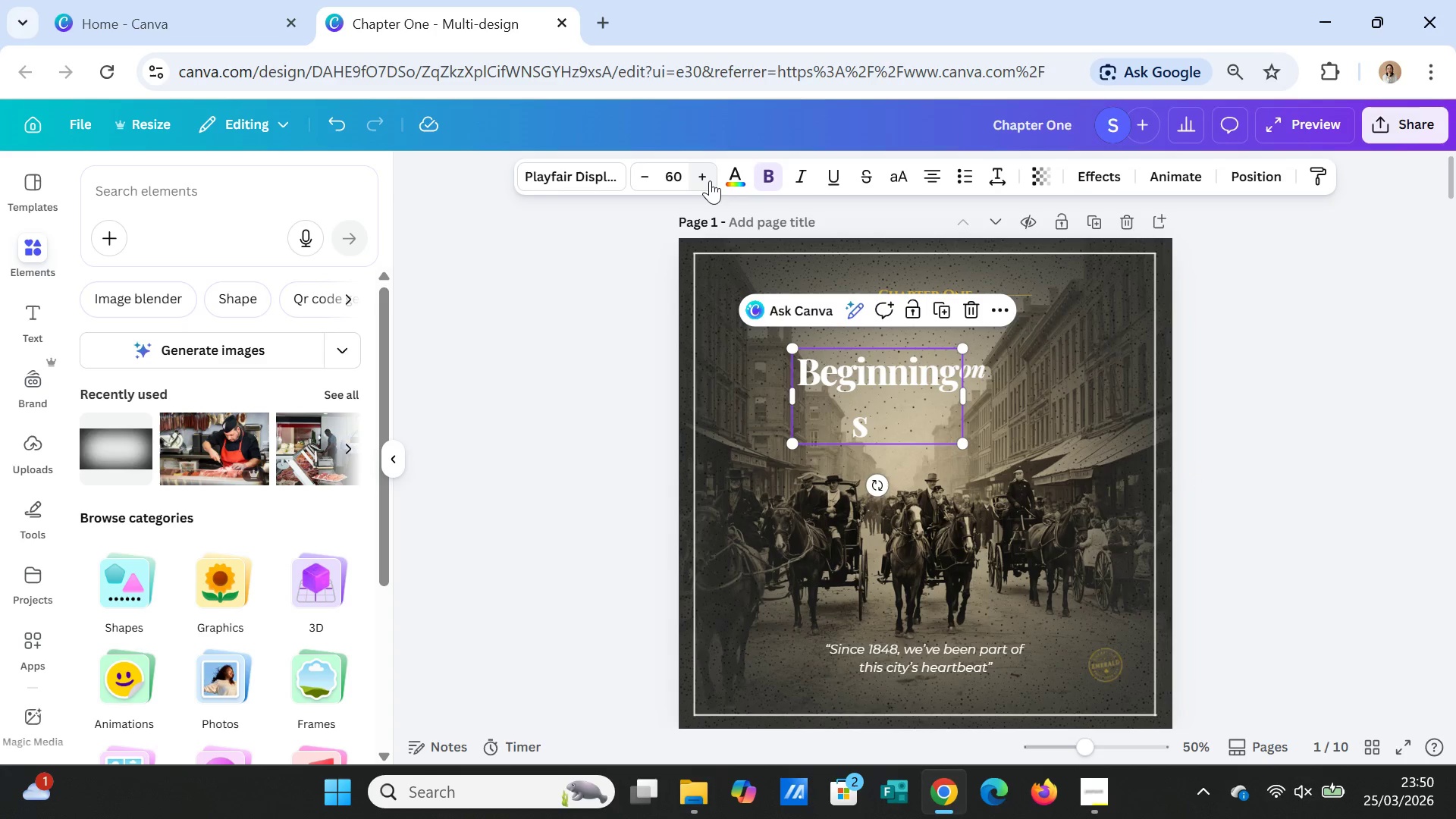 
triple_click([710, 180])
 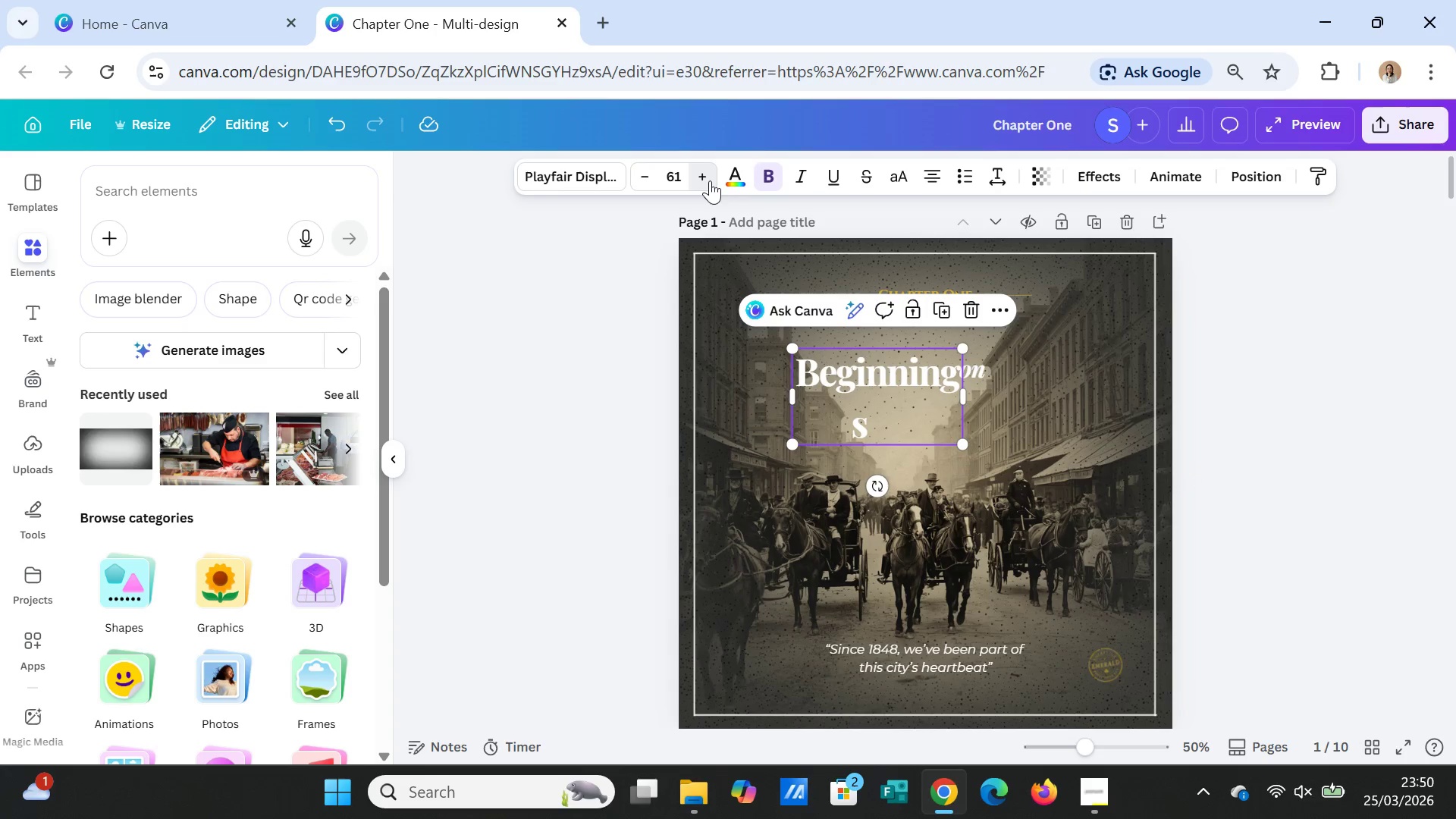 
triple_click([710, 180])
 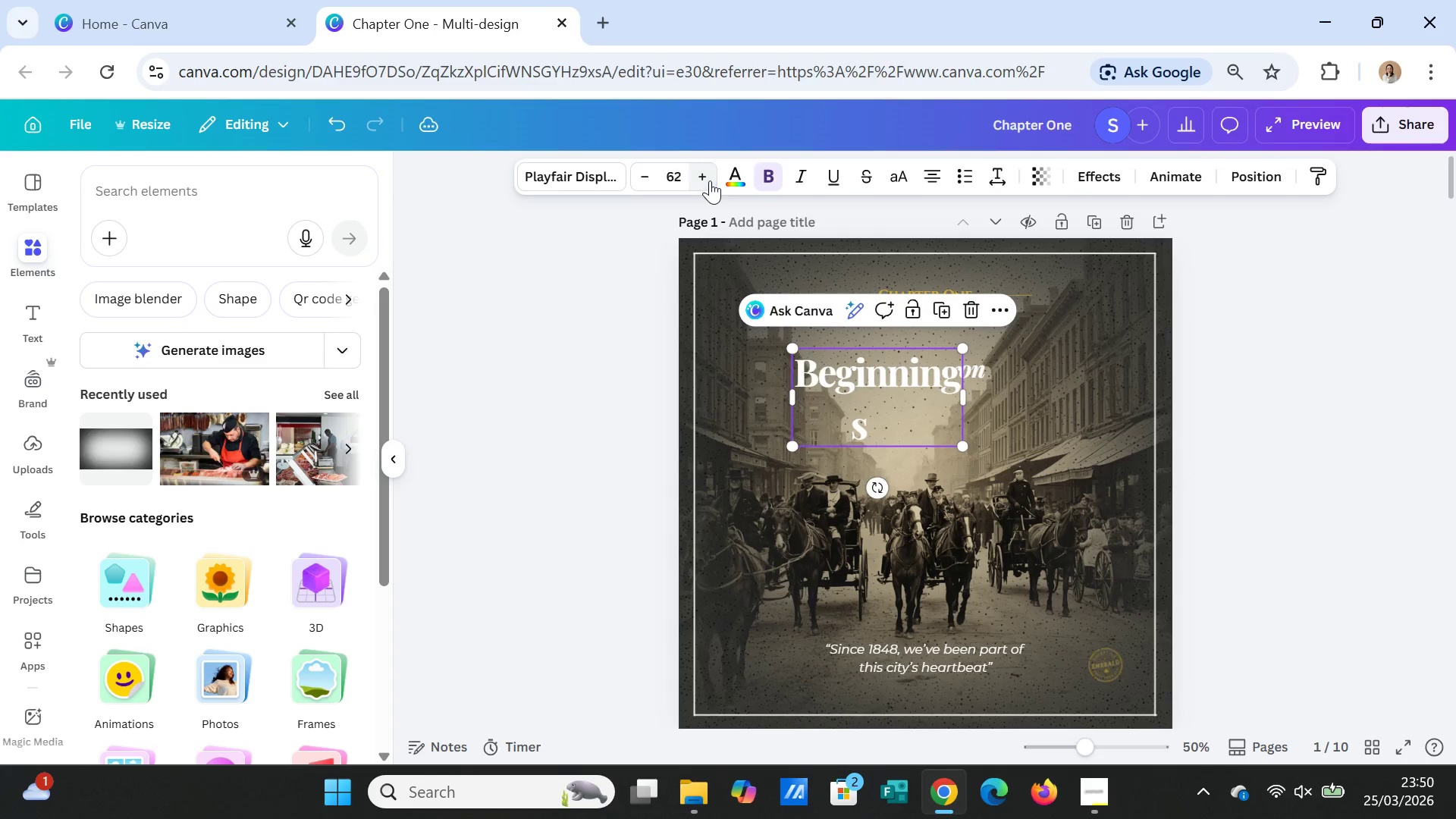 
triple_click([710, 180])
 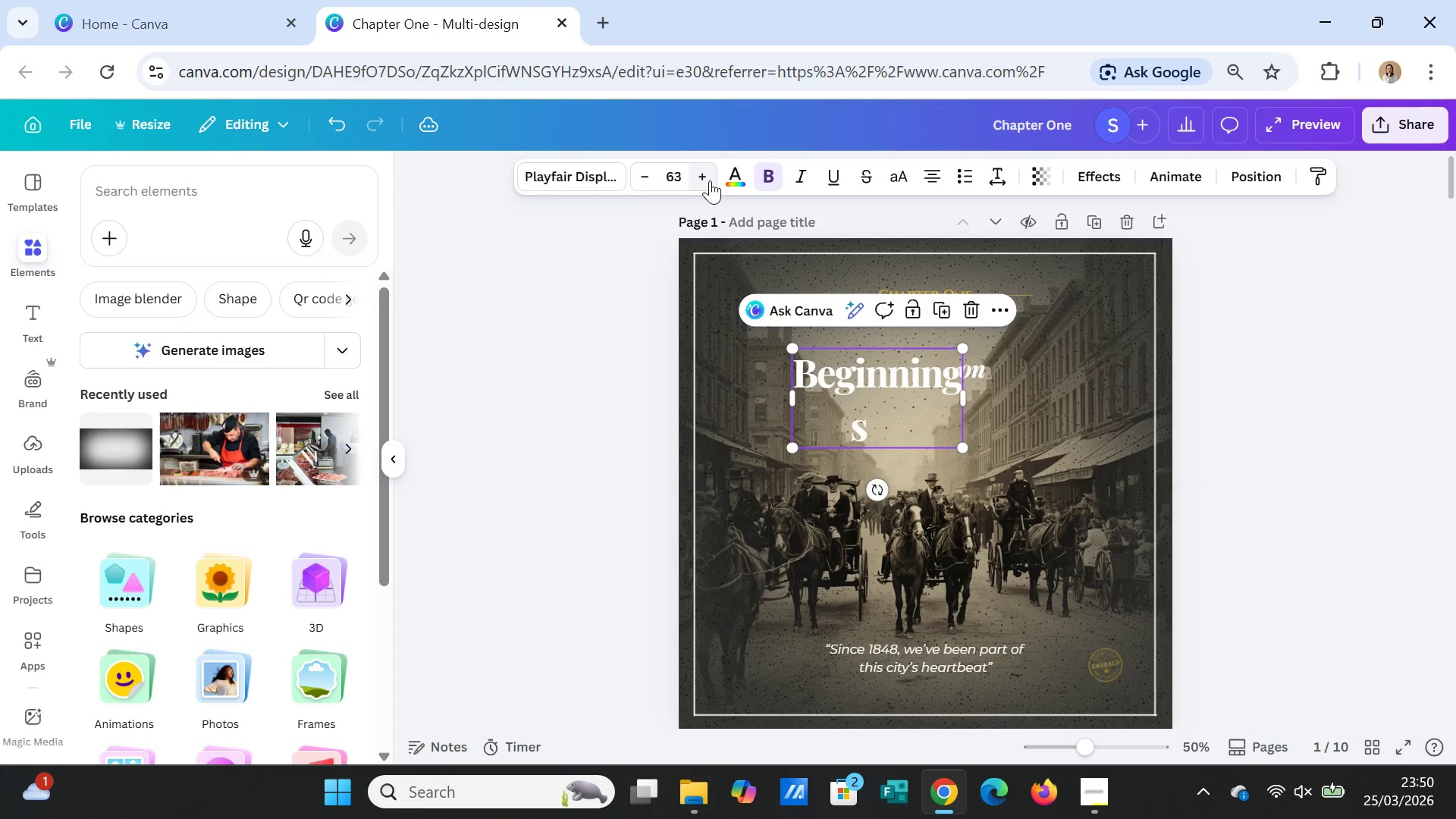 
triple_click([710, 180])
 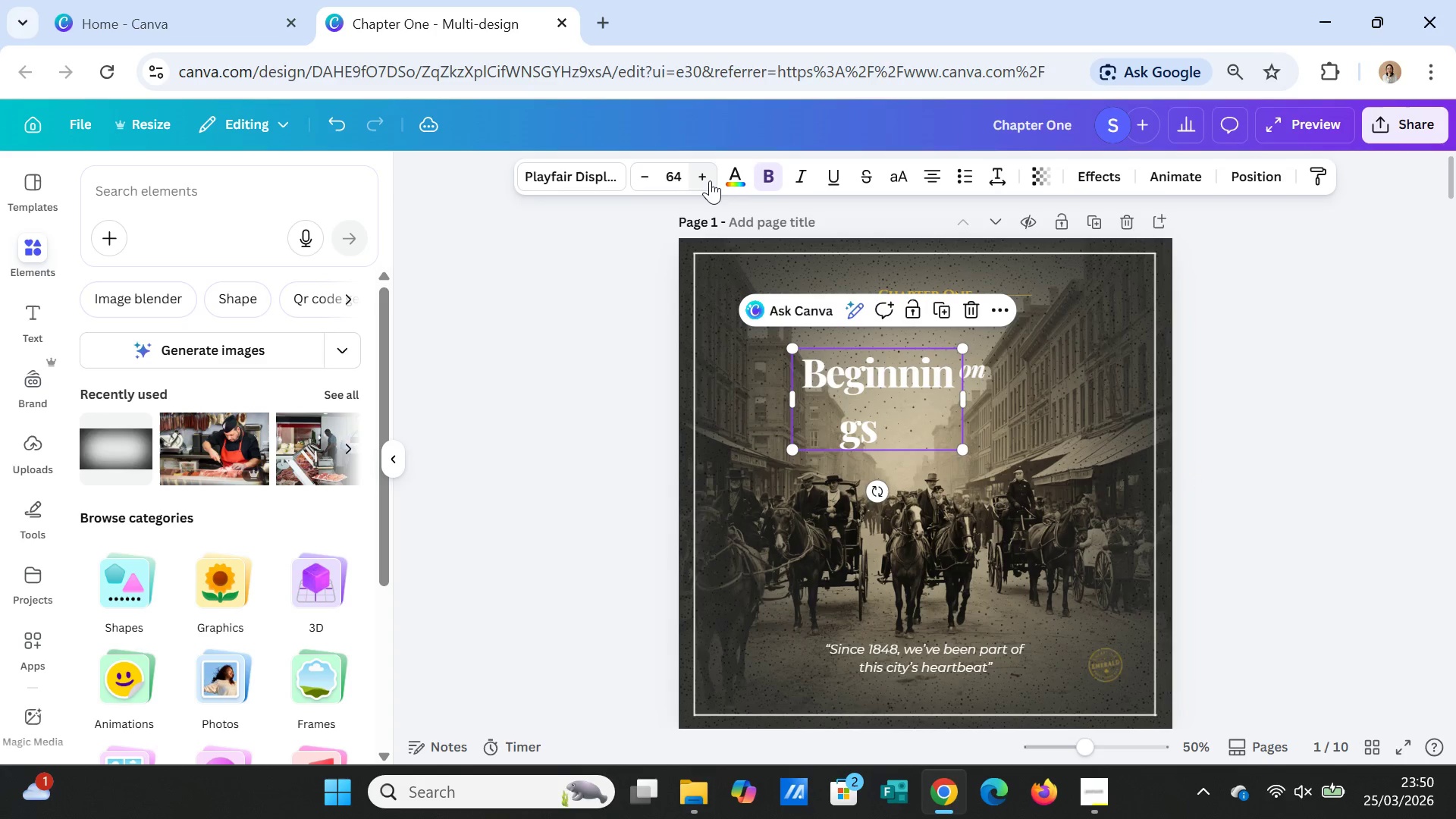 
triple_click([710, 180])
 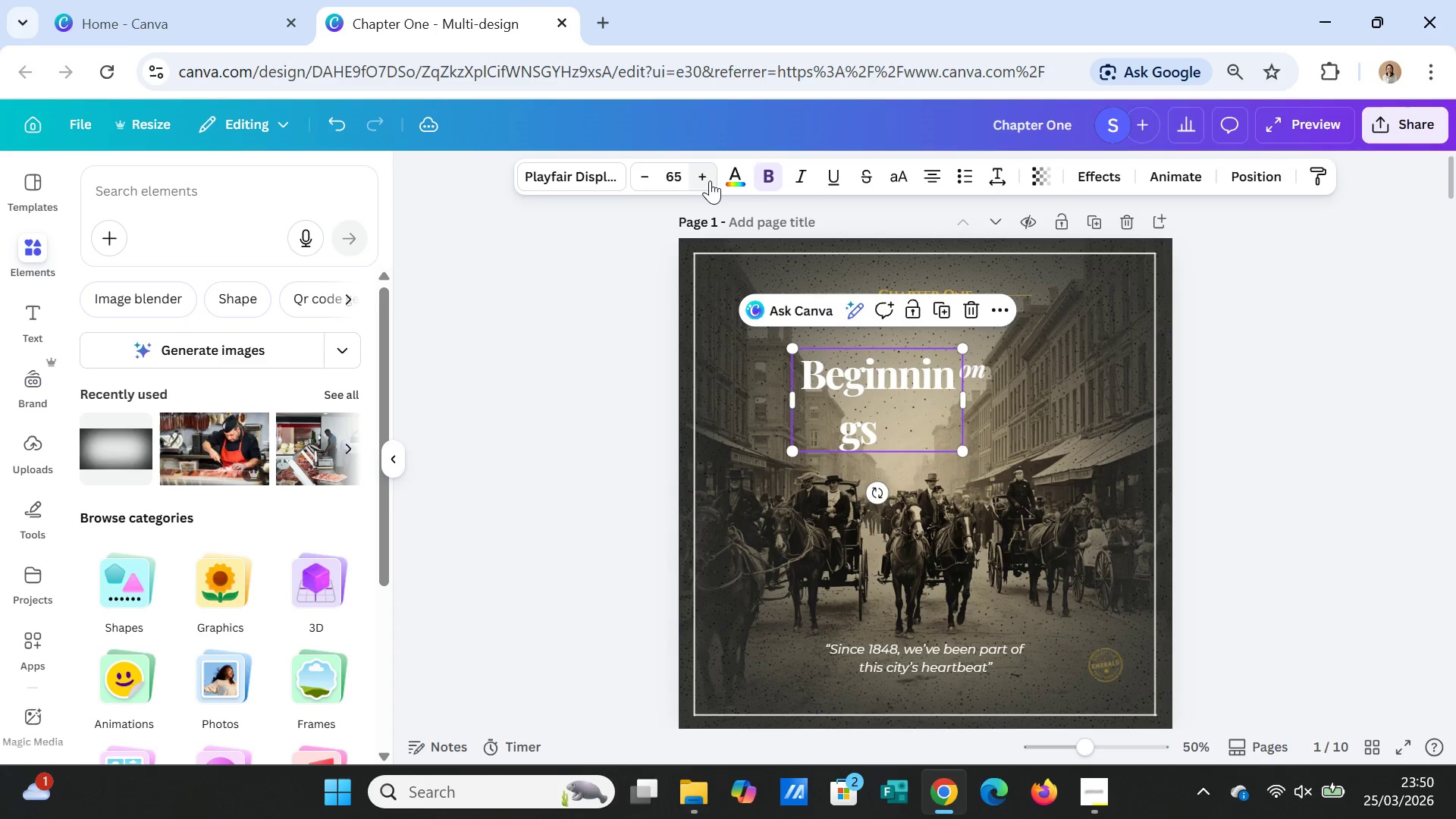 
triple_click([710, 180])
 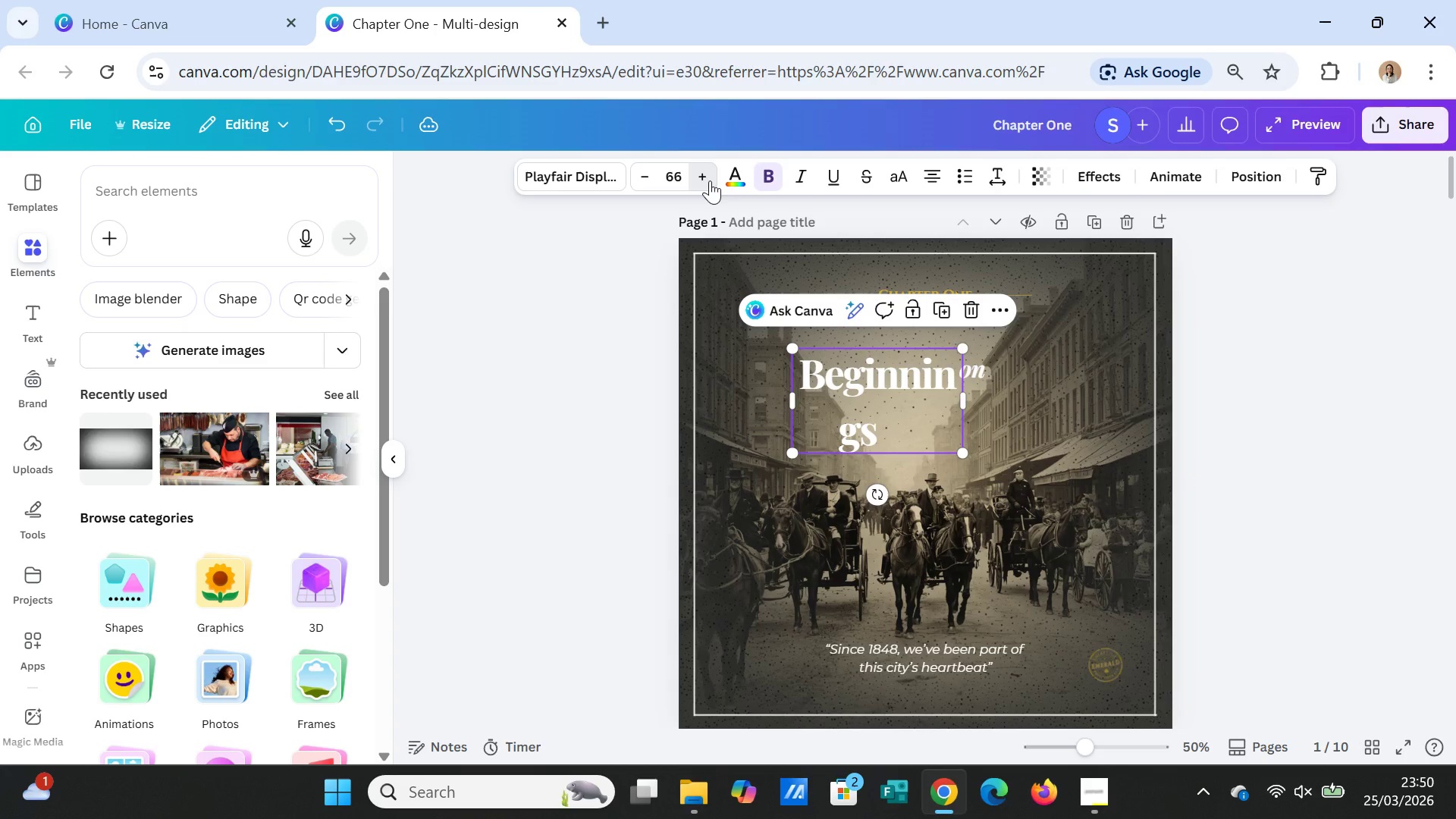 
triple_click([710, 180])
 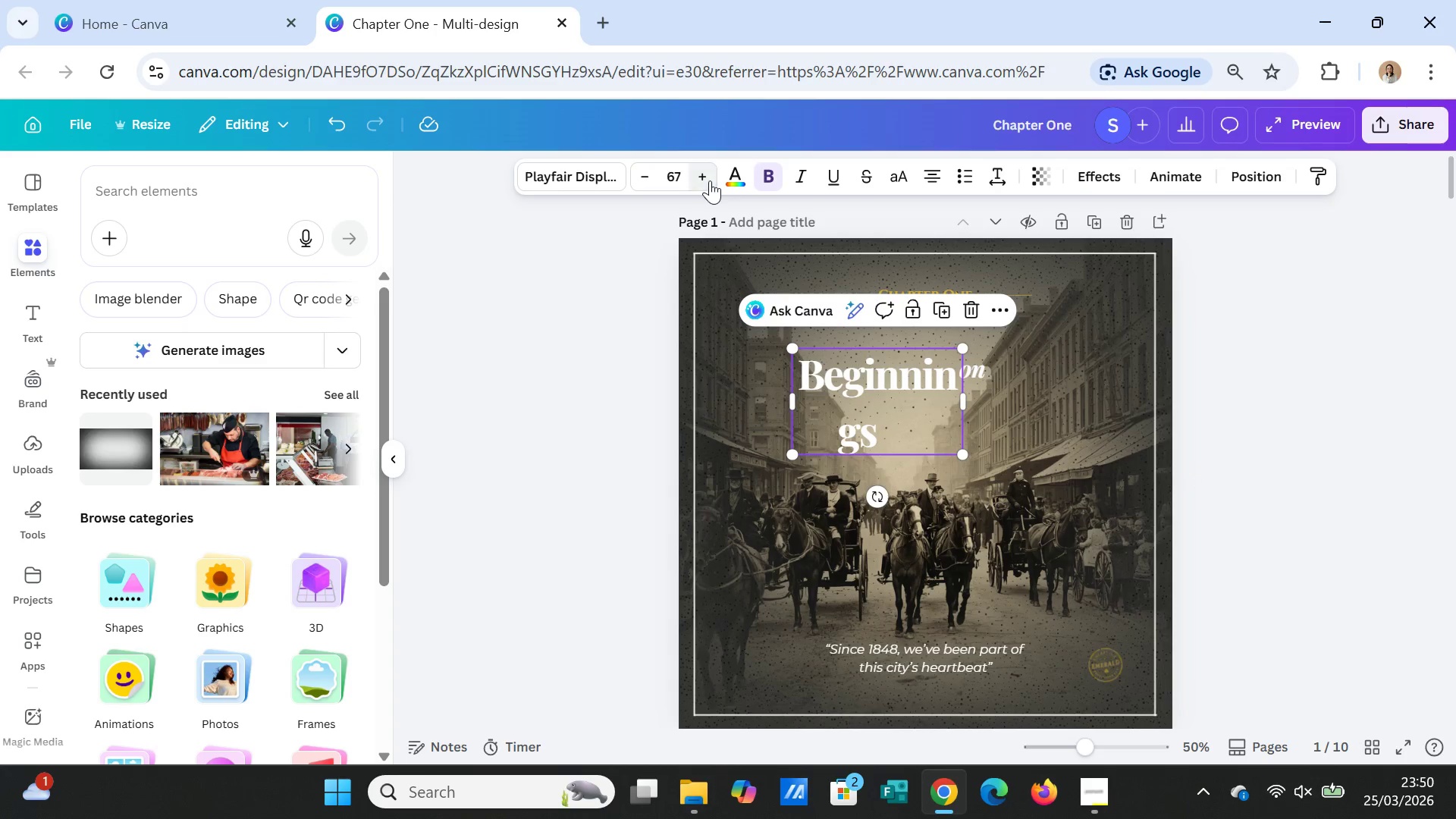 
triple_click([710, 180])
 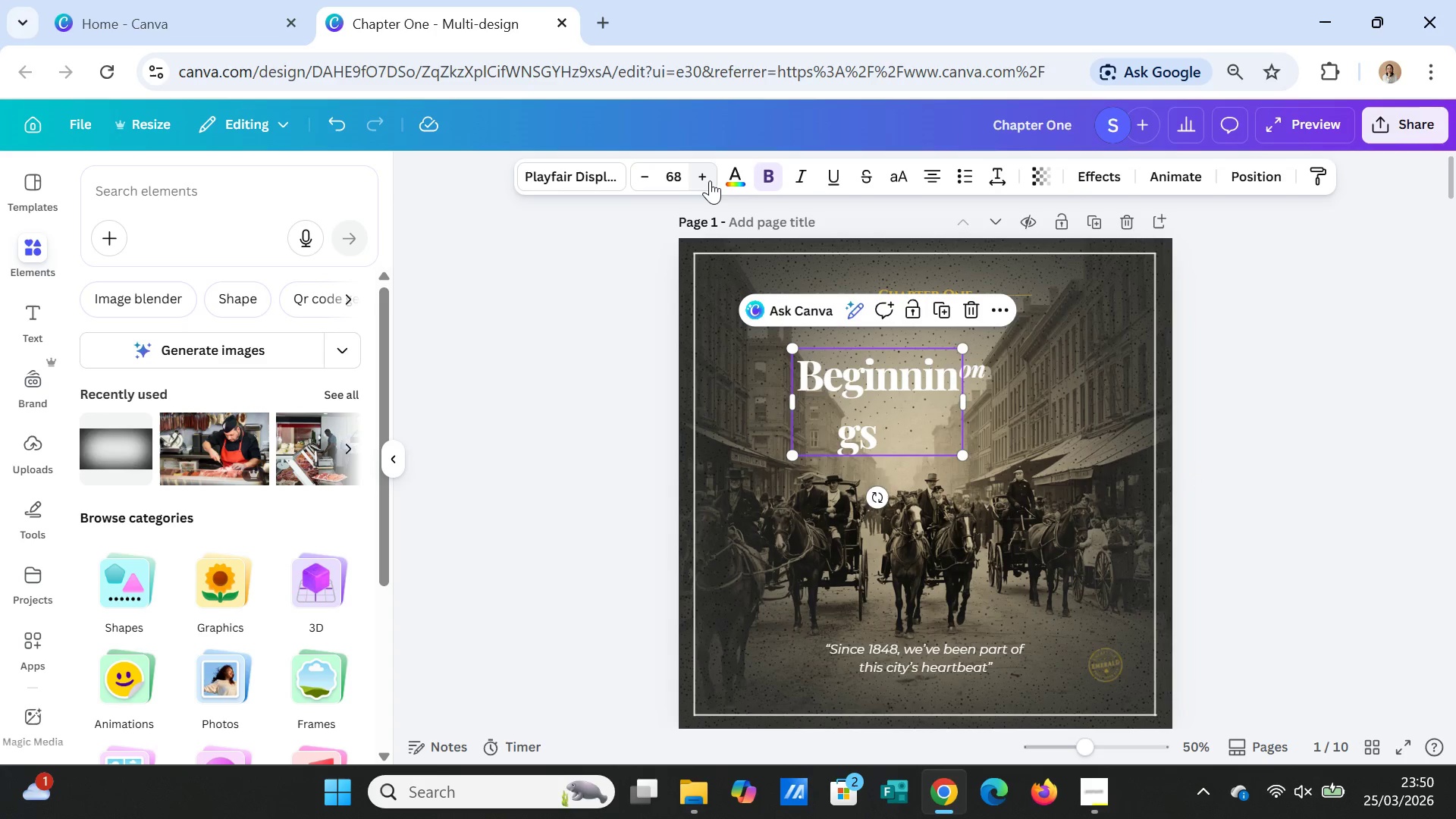 
triple_click([710, 180])
 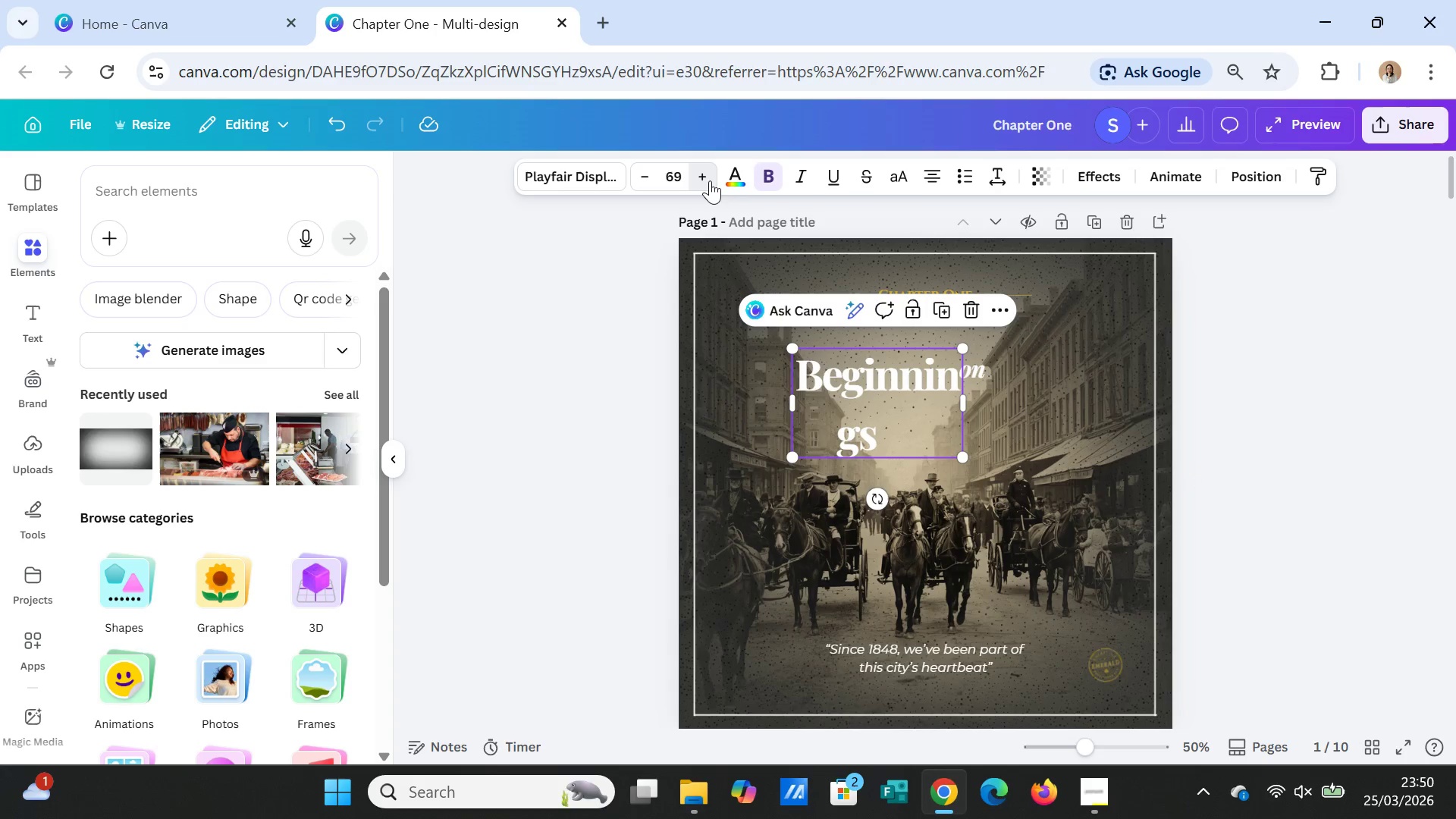 
triple_click([710, 180])
 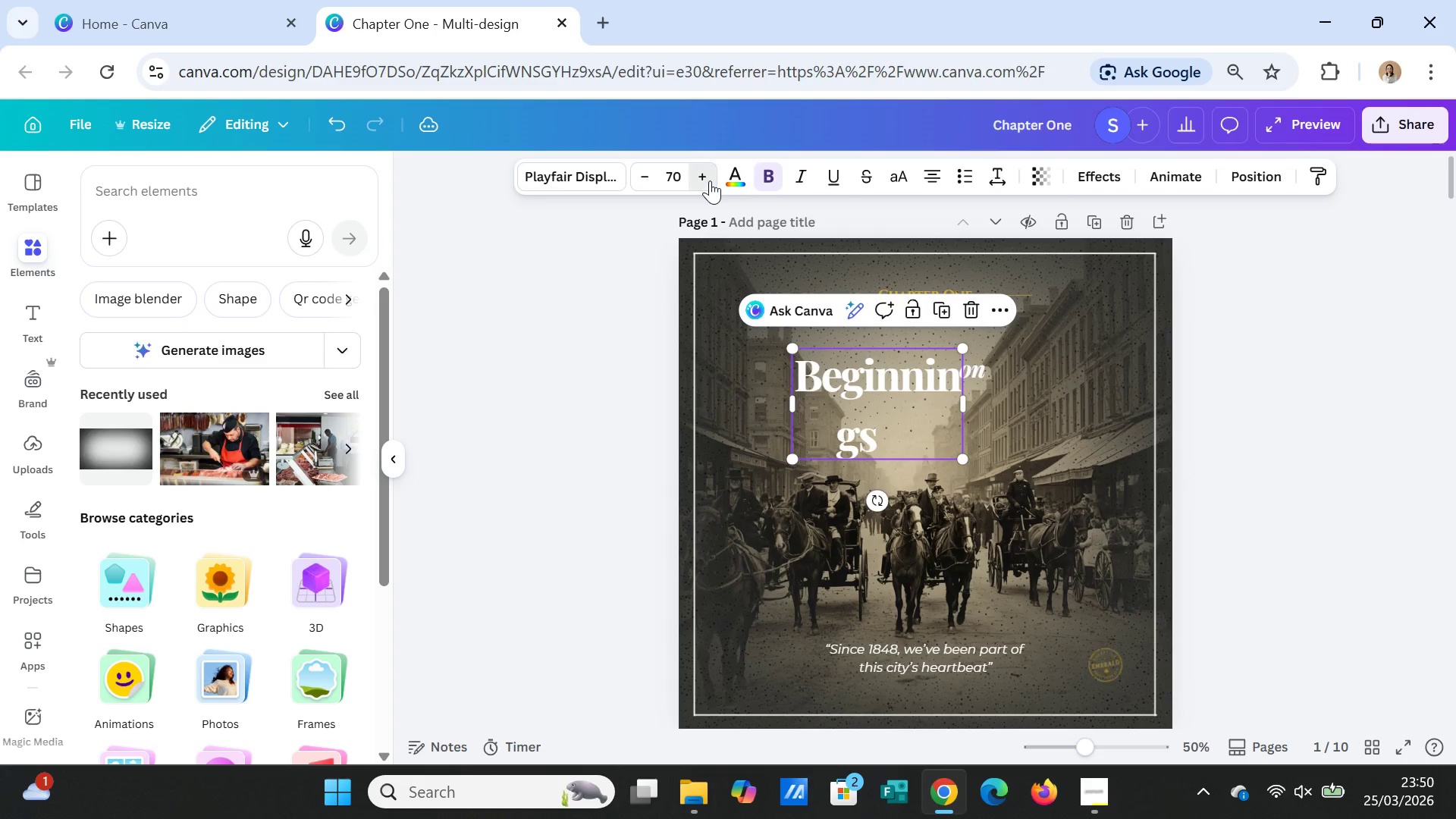 
left_click([710, 180])
 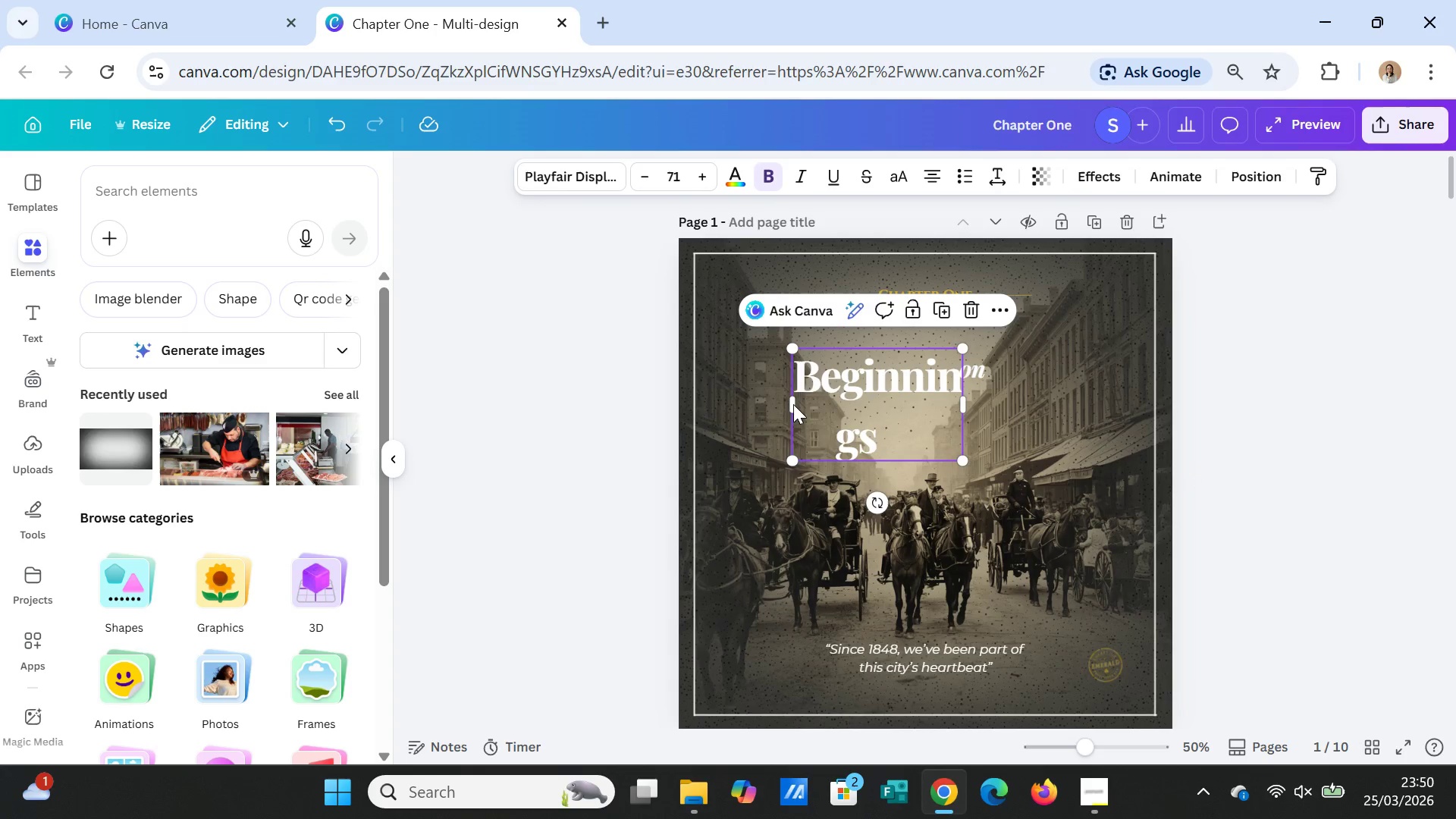 
left_click([792, 404])
 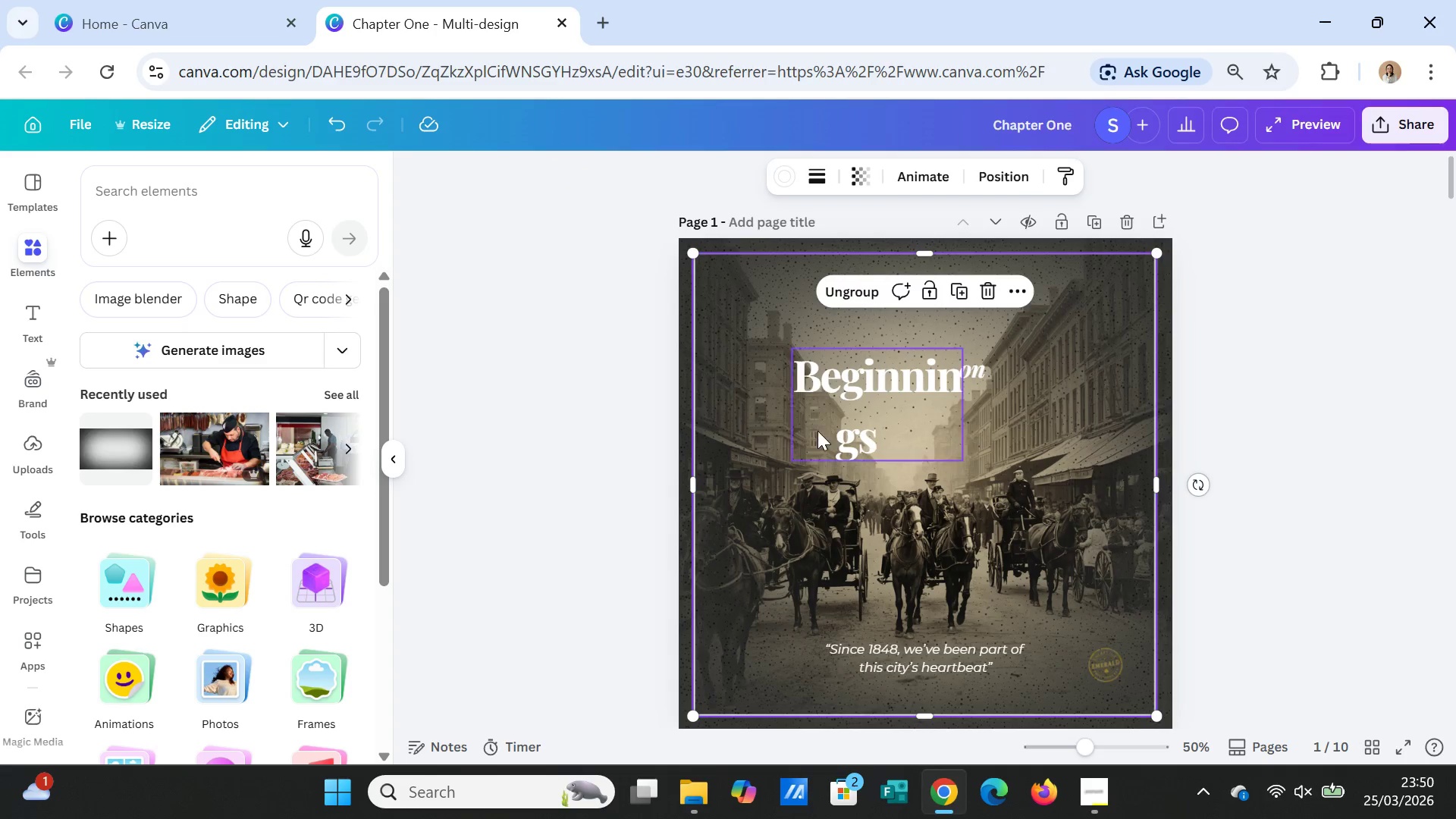 
left_click([805, 416])
 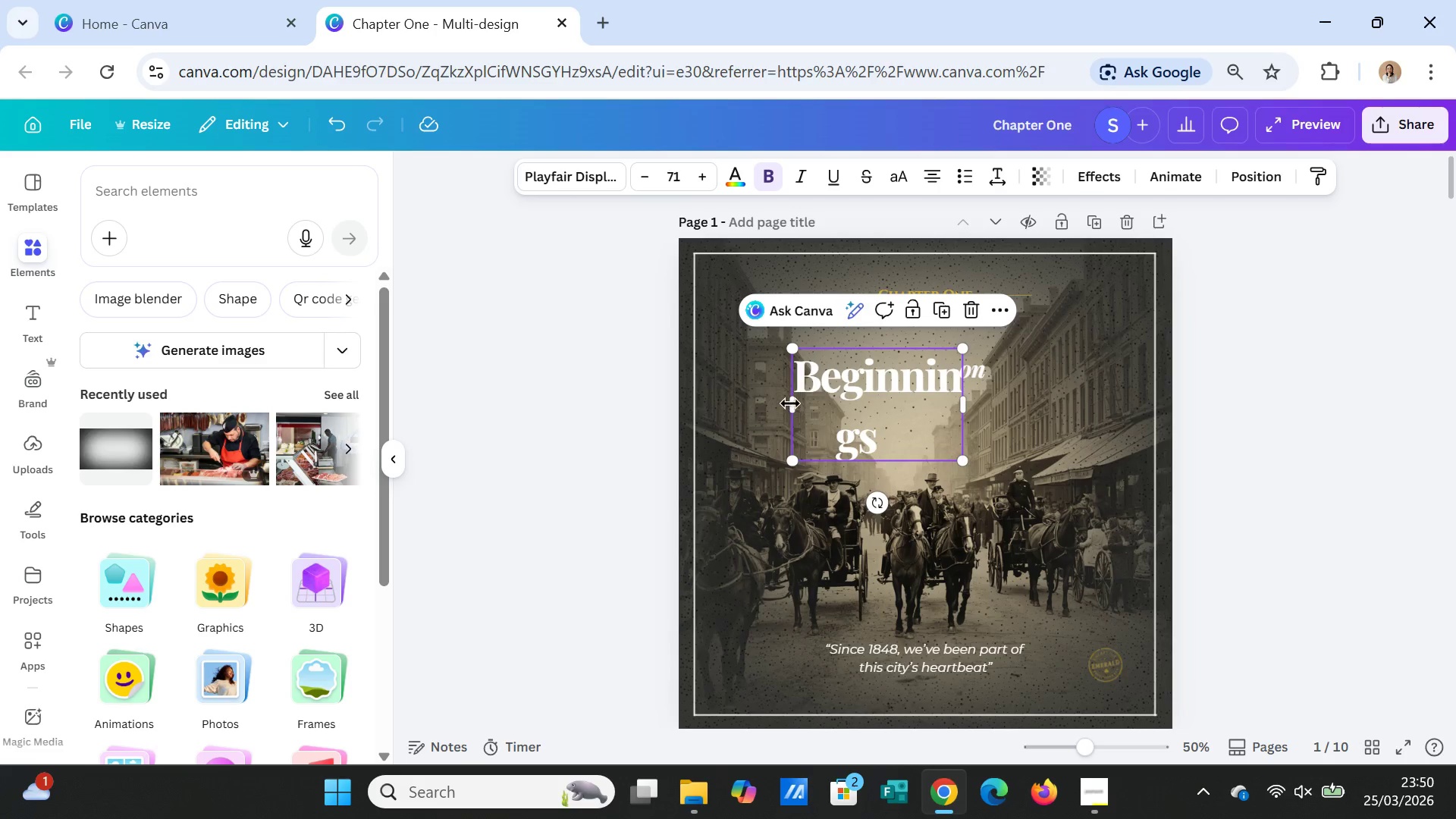 
left_click_drag(start_coordinate=[789, 405], to_coordinate=[738, 388])
 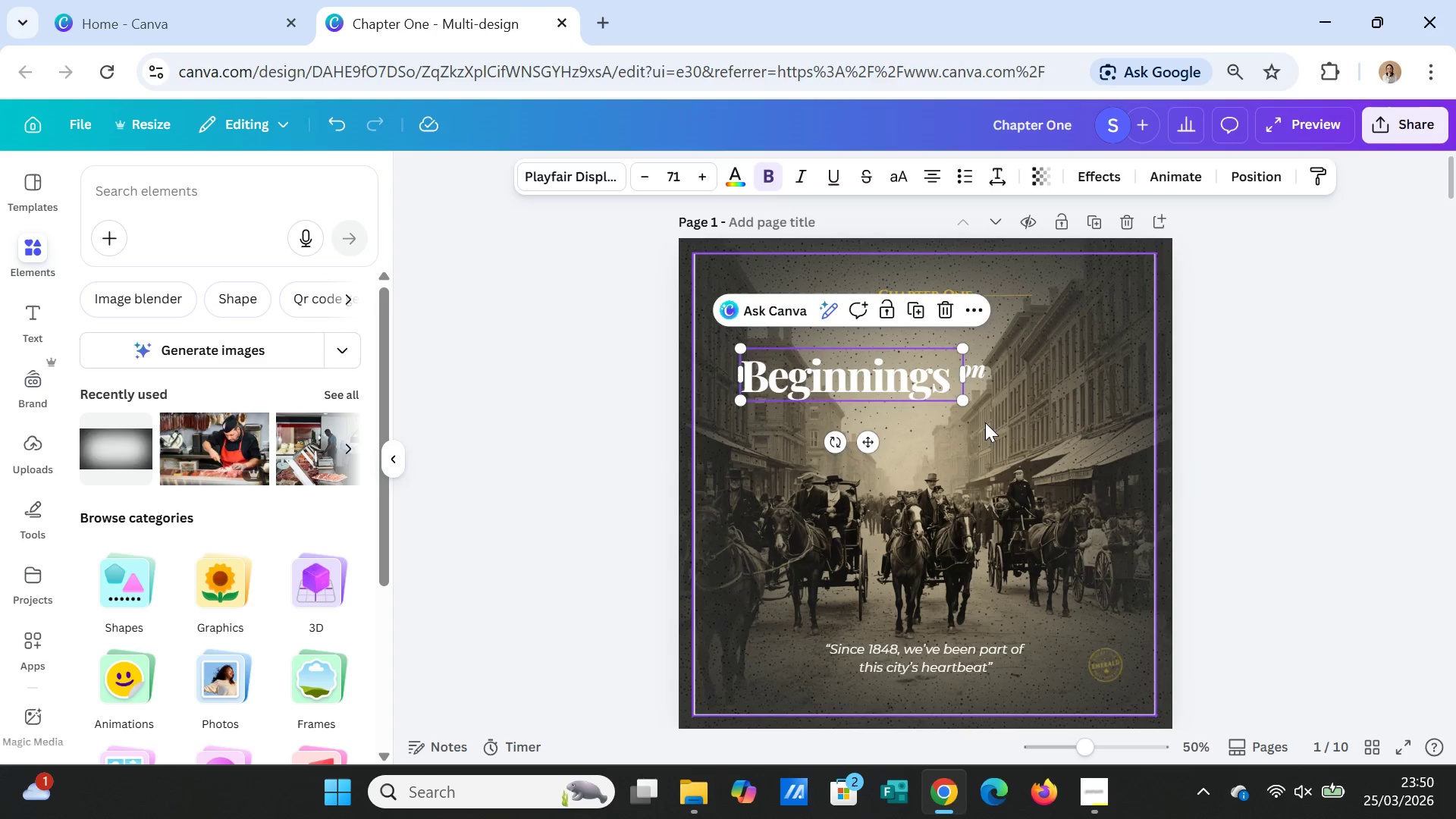 
left_click([986, 419])
 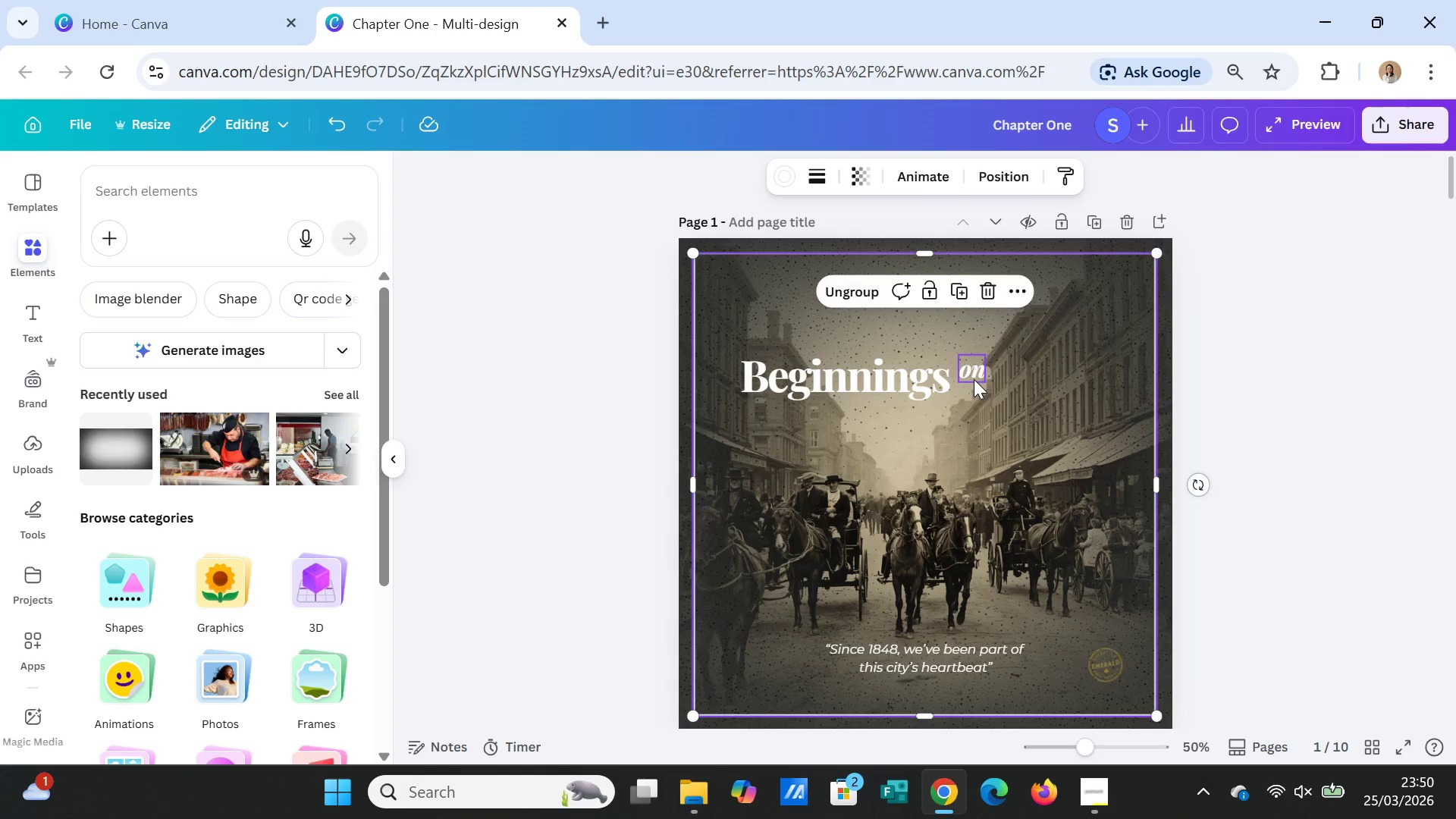 
left_click_drag(start_coordinate=[974, 379], to_coordinate=[1015, 382])
 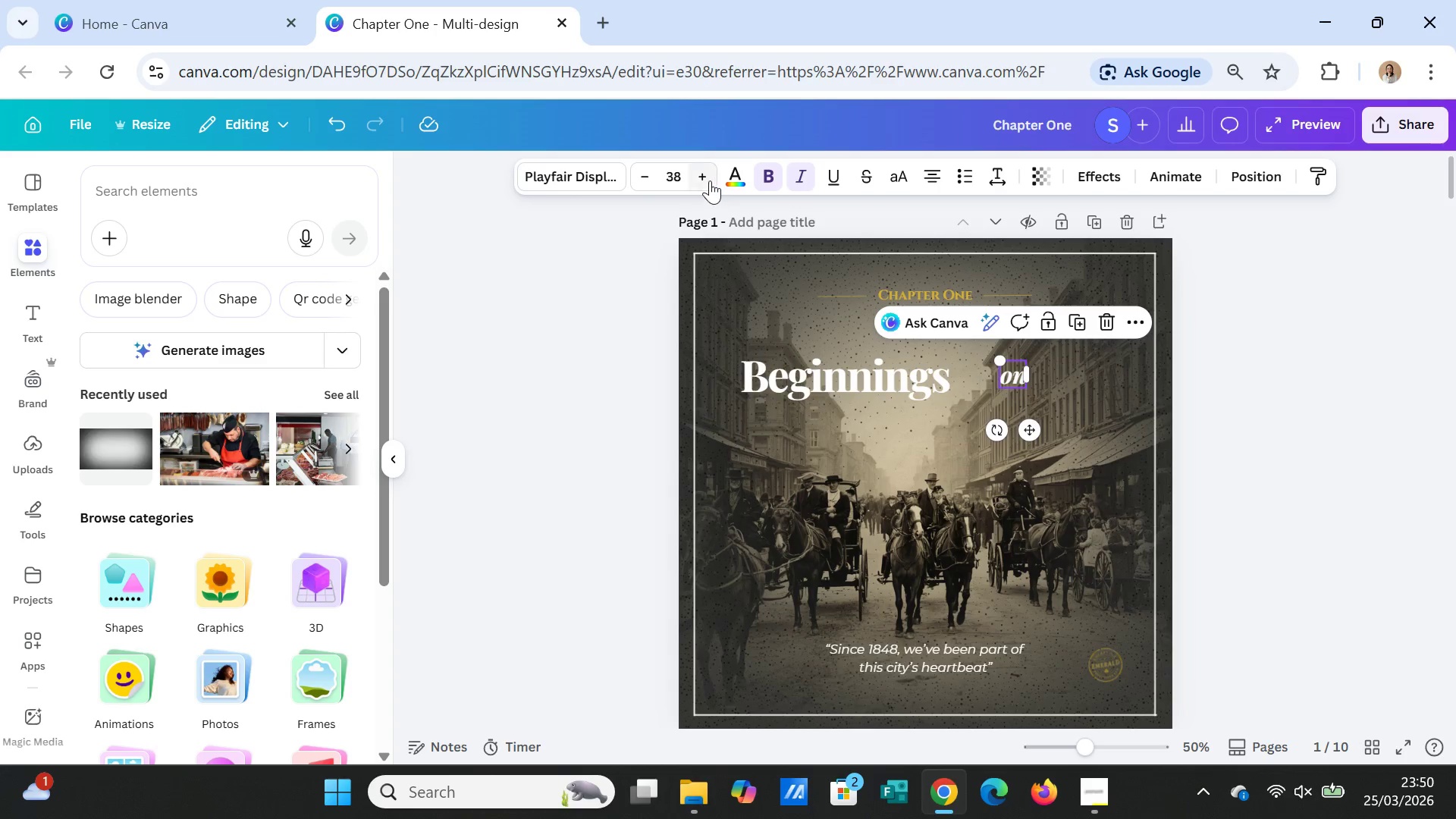 
double_click([708, 177])
 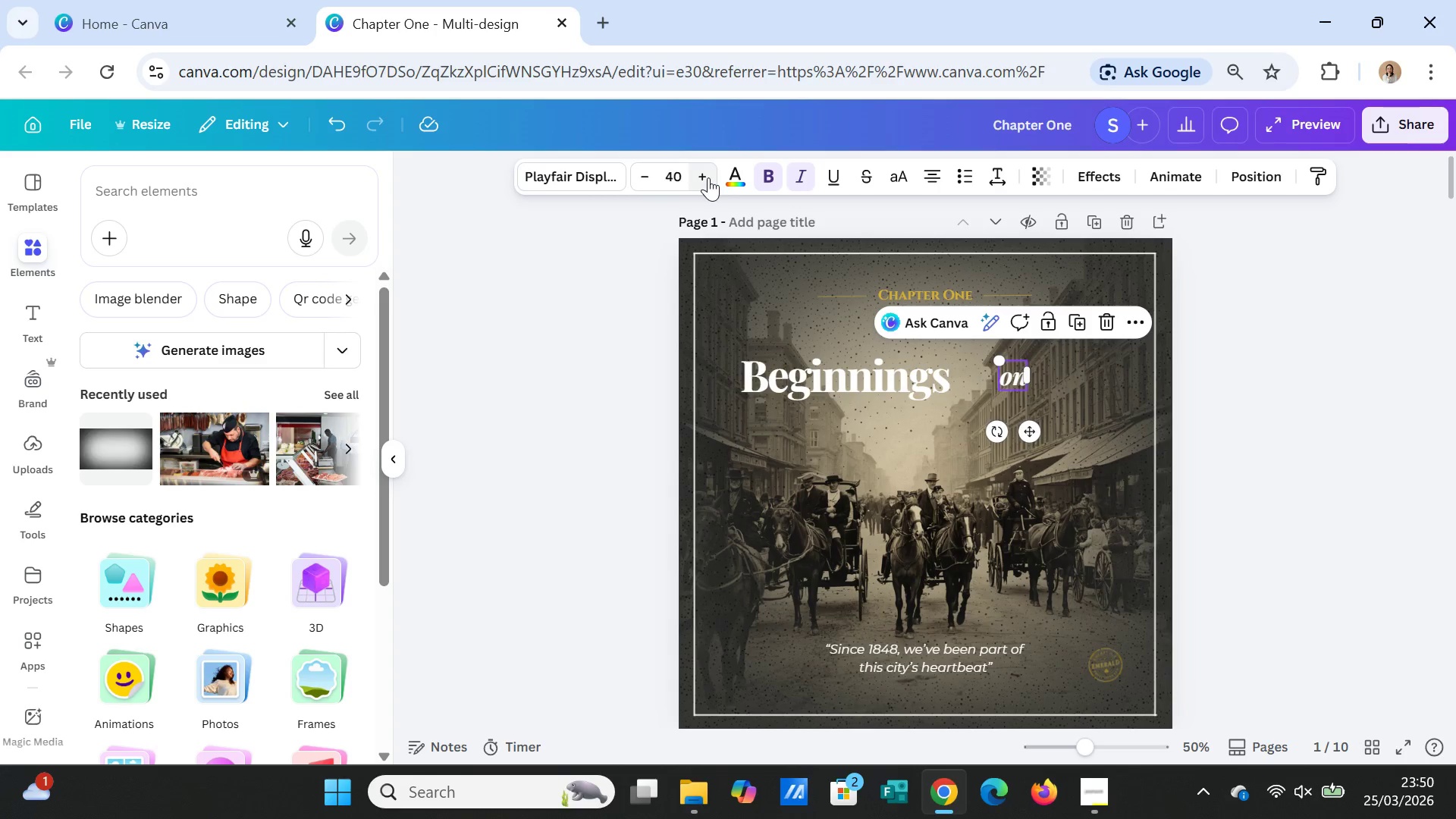 
triple_click([708, 177])
 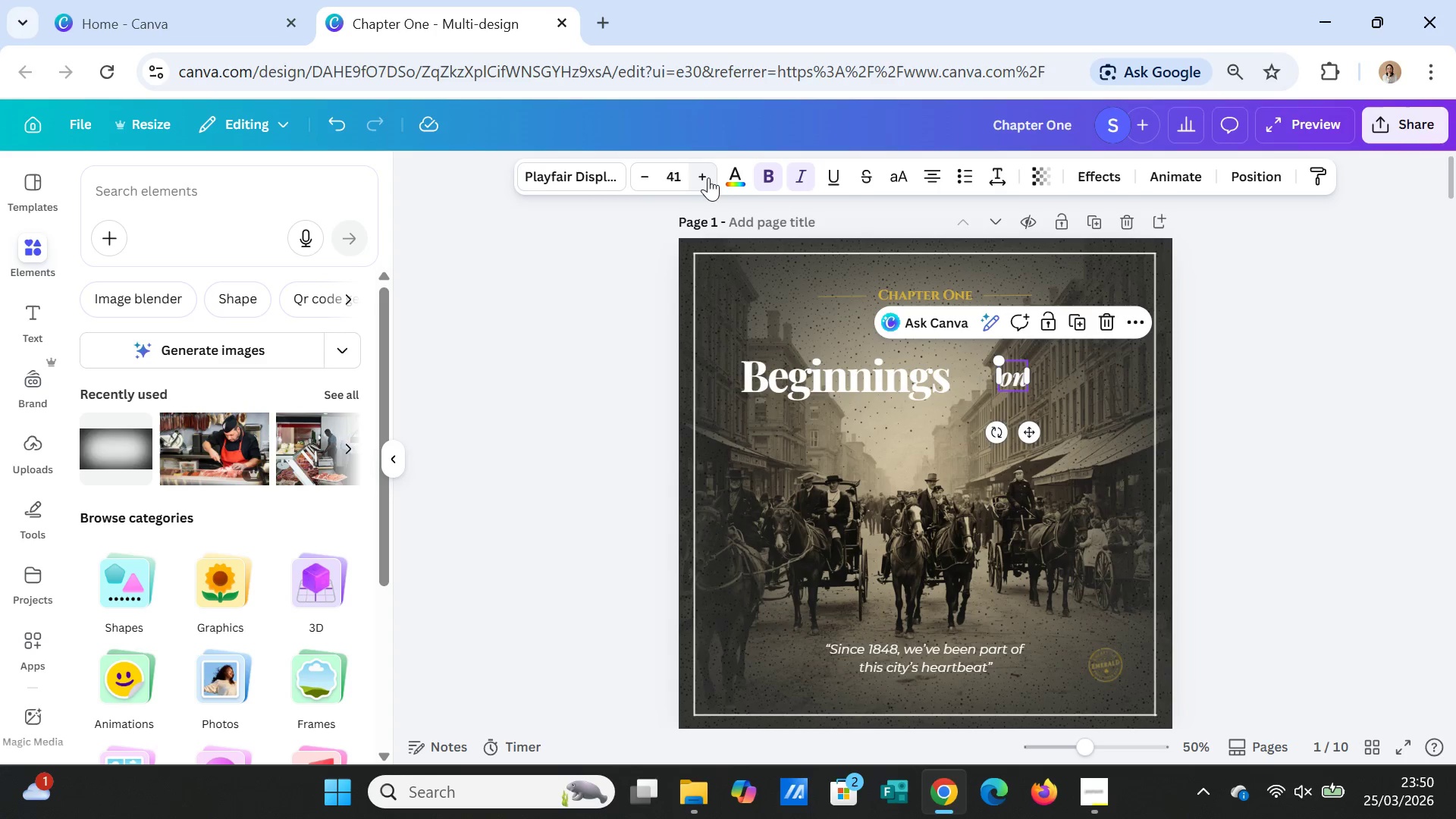 
triple_click([708, 177])
 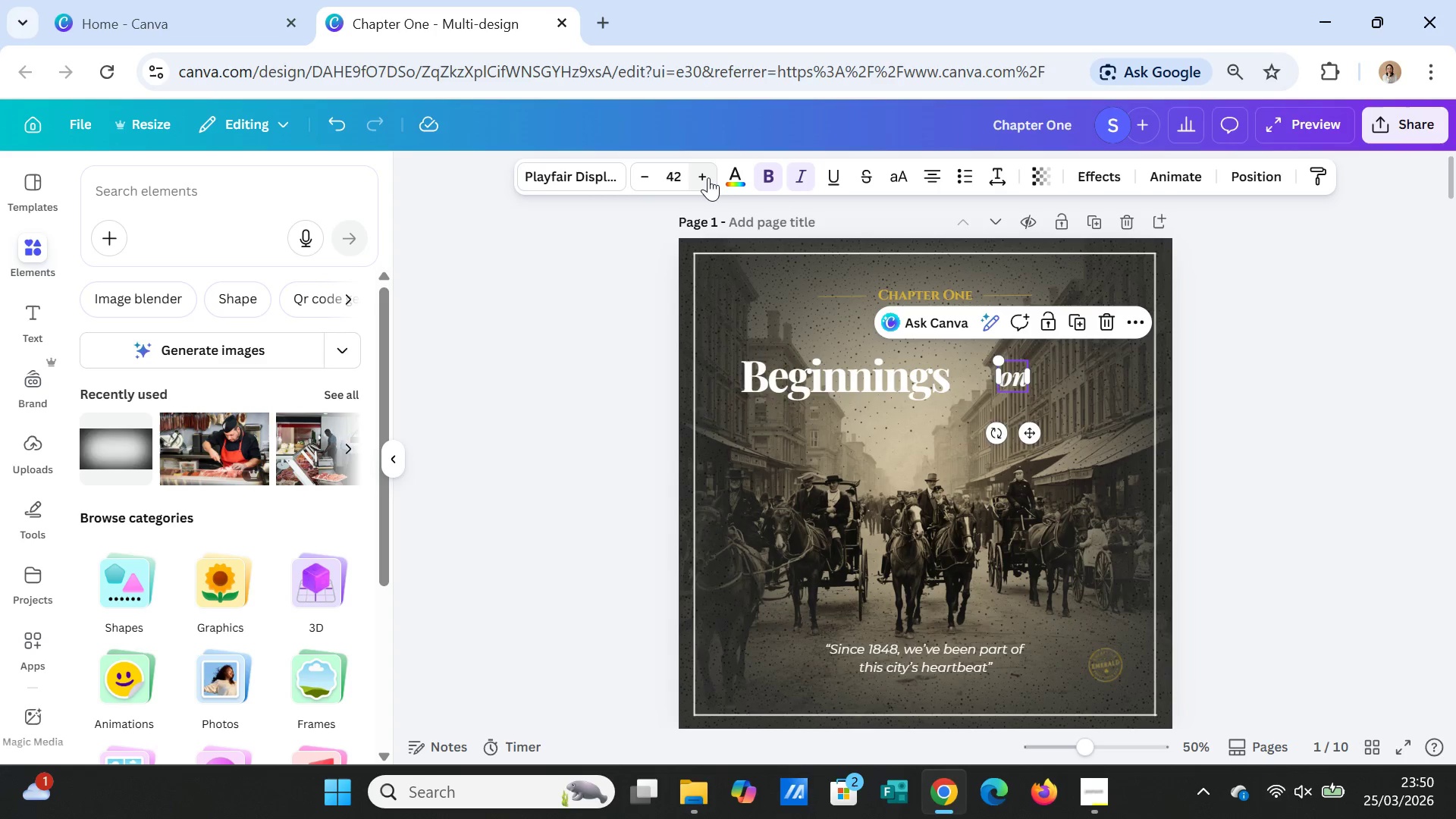 
triple_click([708, 177])
 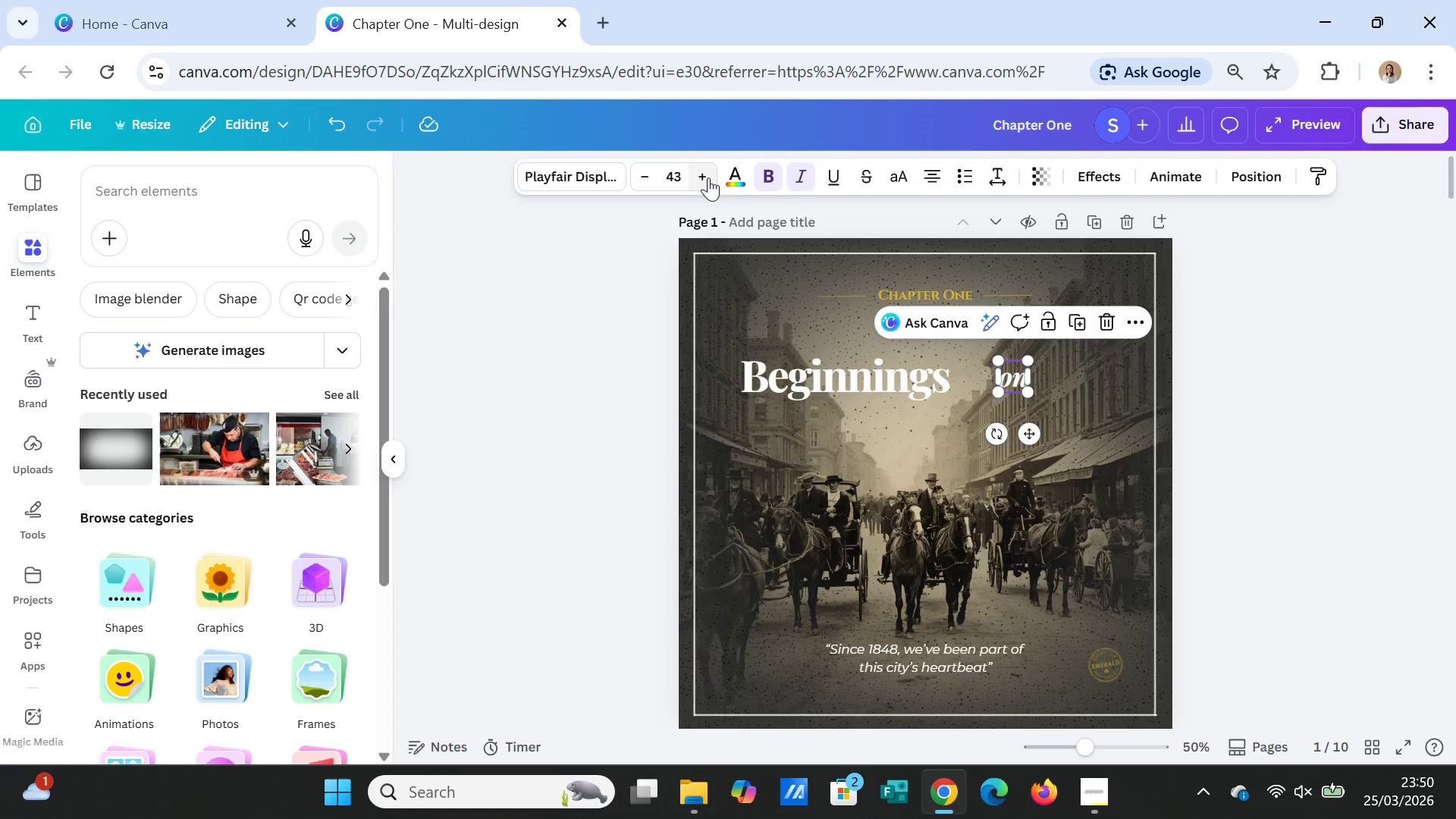 
triple_click([708, 177])
 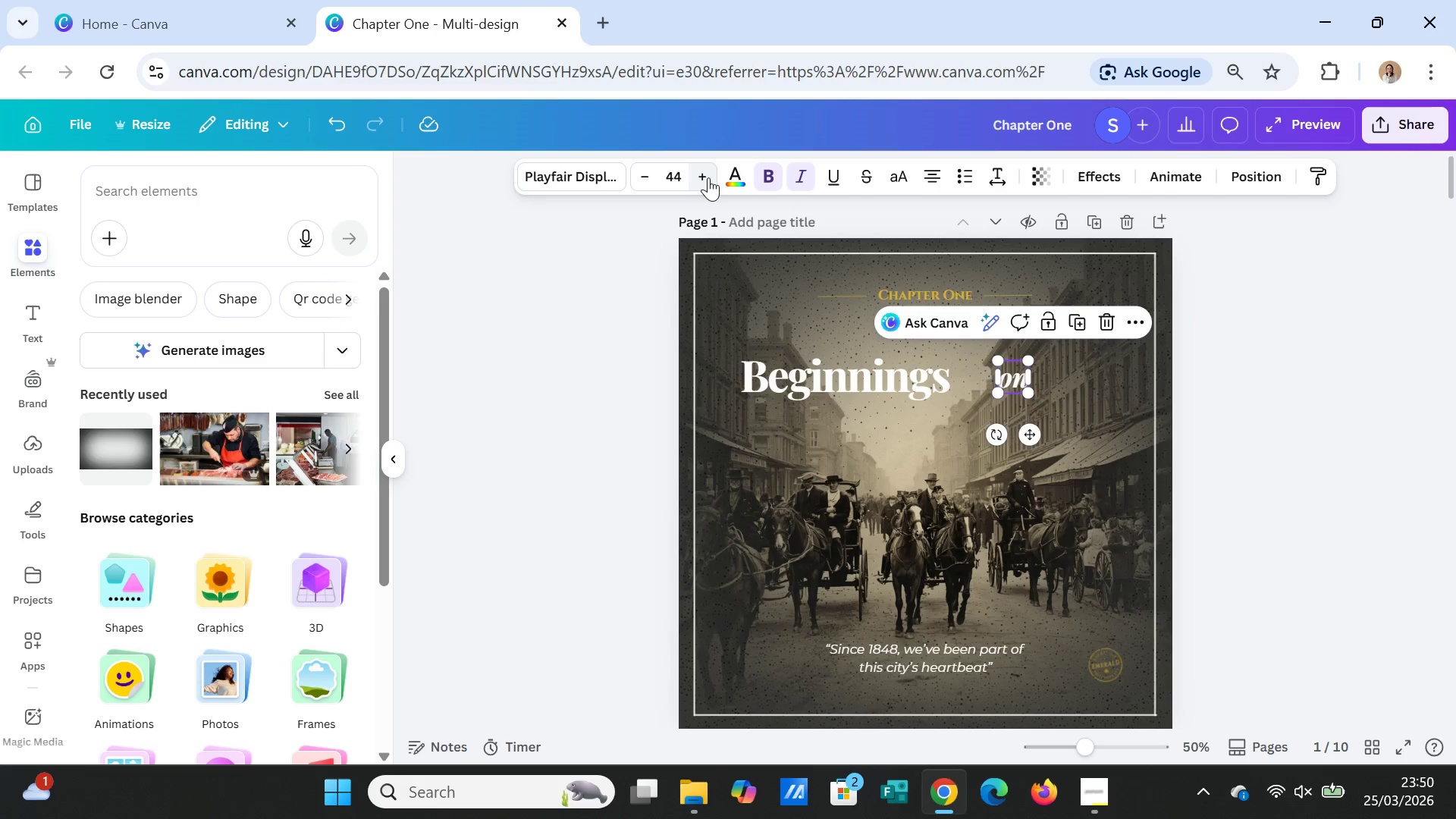 
triple_click([708, 177])
 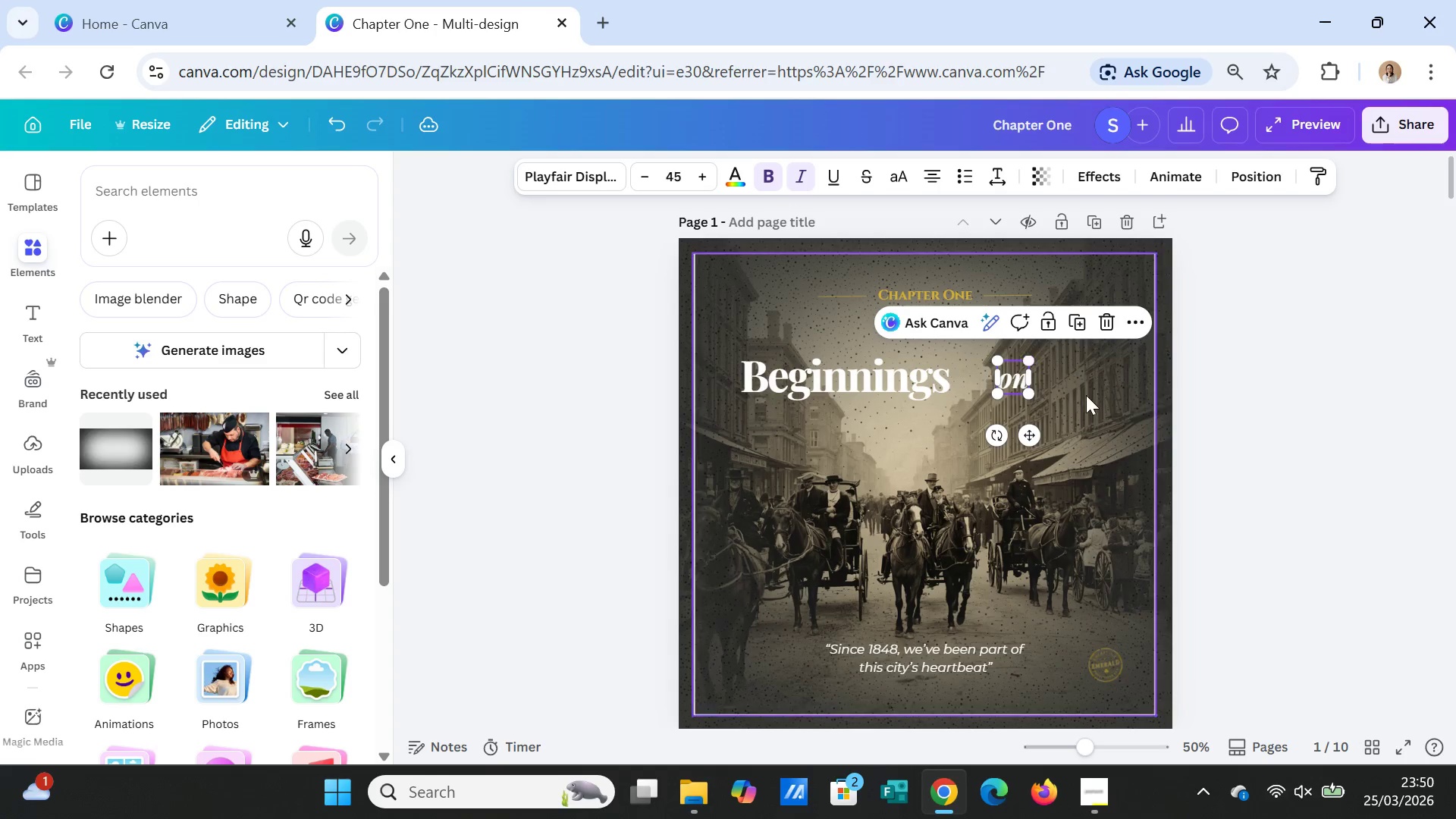 
left_click([1090, 397])
 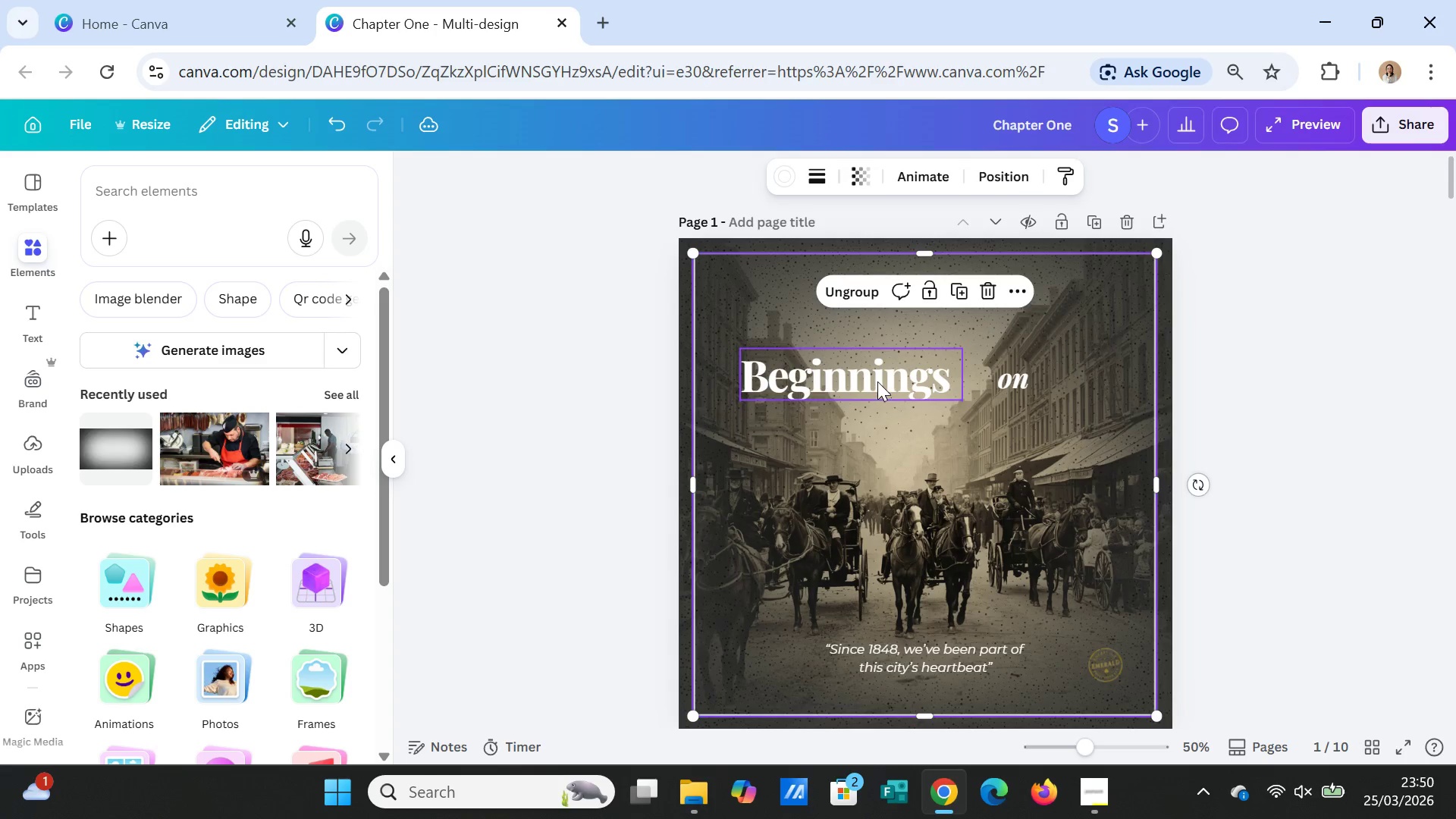 
left_click_drag(start_coordinate=[877, 381], to_coordinate=[864, 367])
 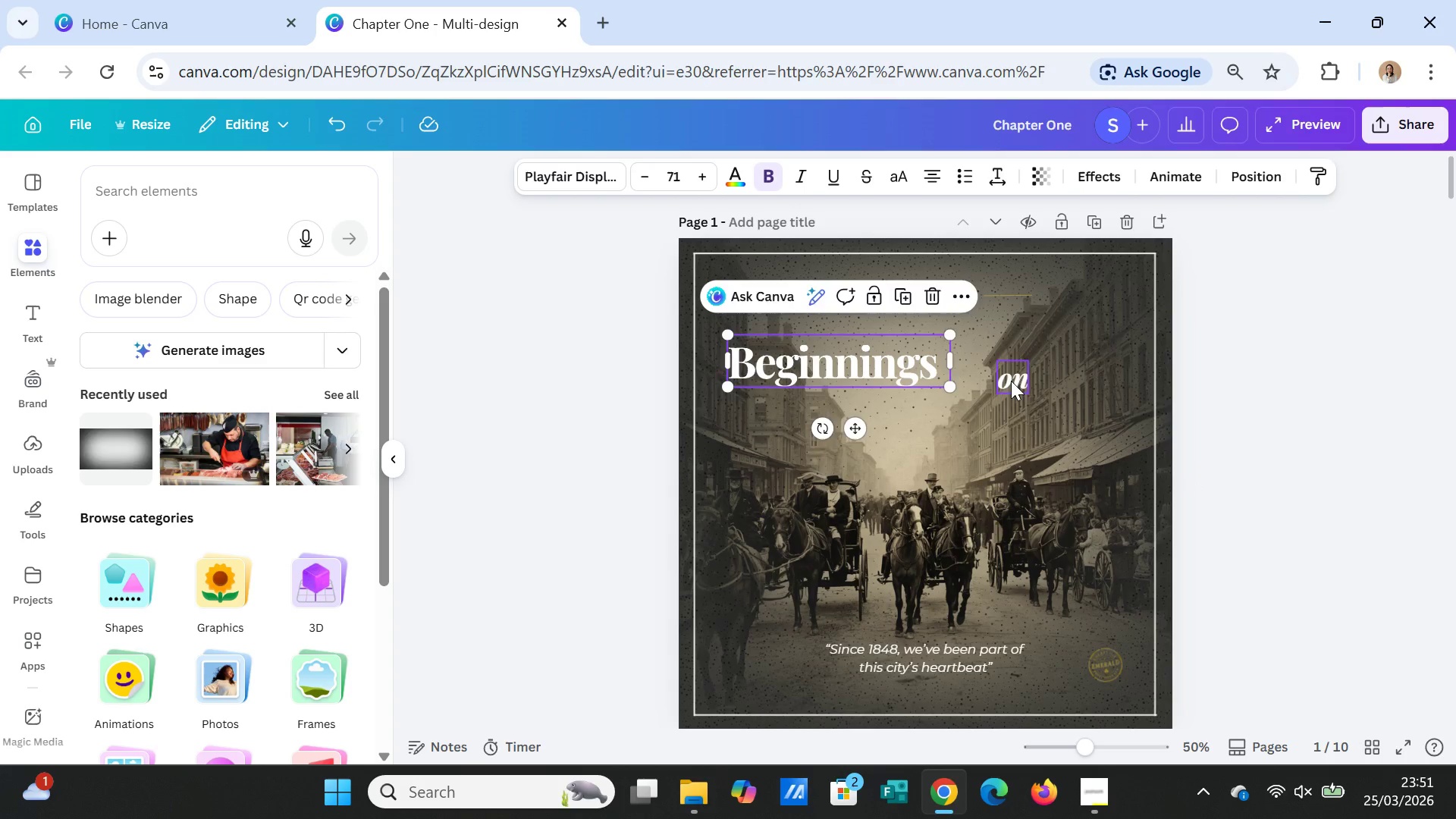 
left_click([1011, 381])
 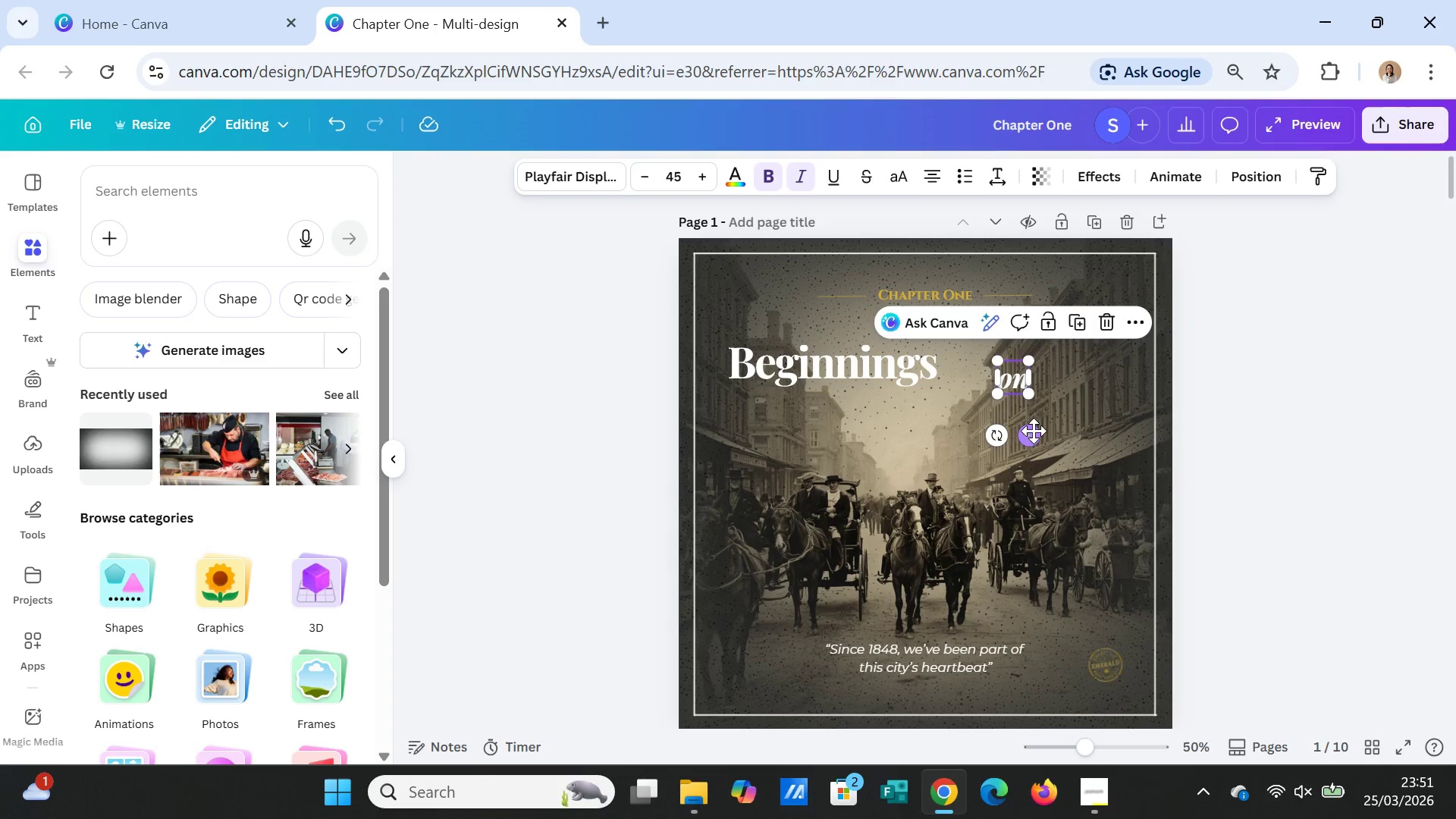 
left_click_drag(start_coordinate=[1033, 433], to_coordinate=[979, 415])
 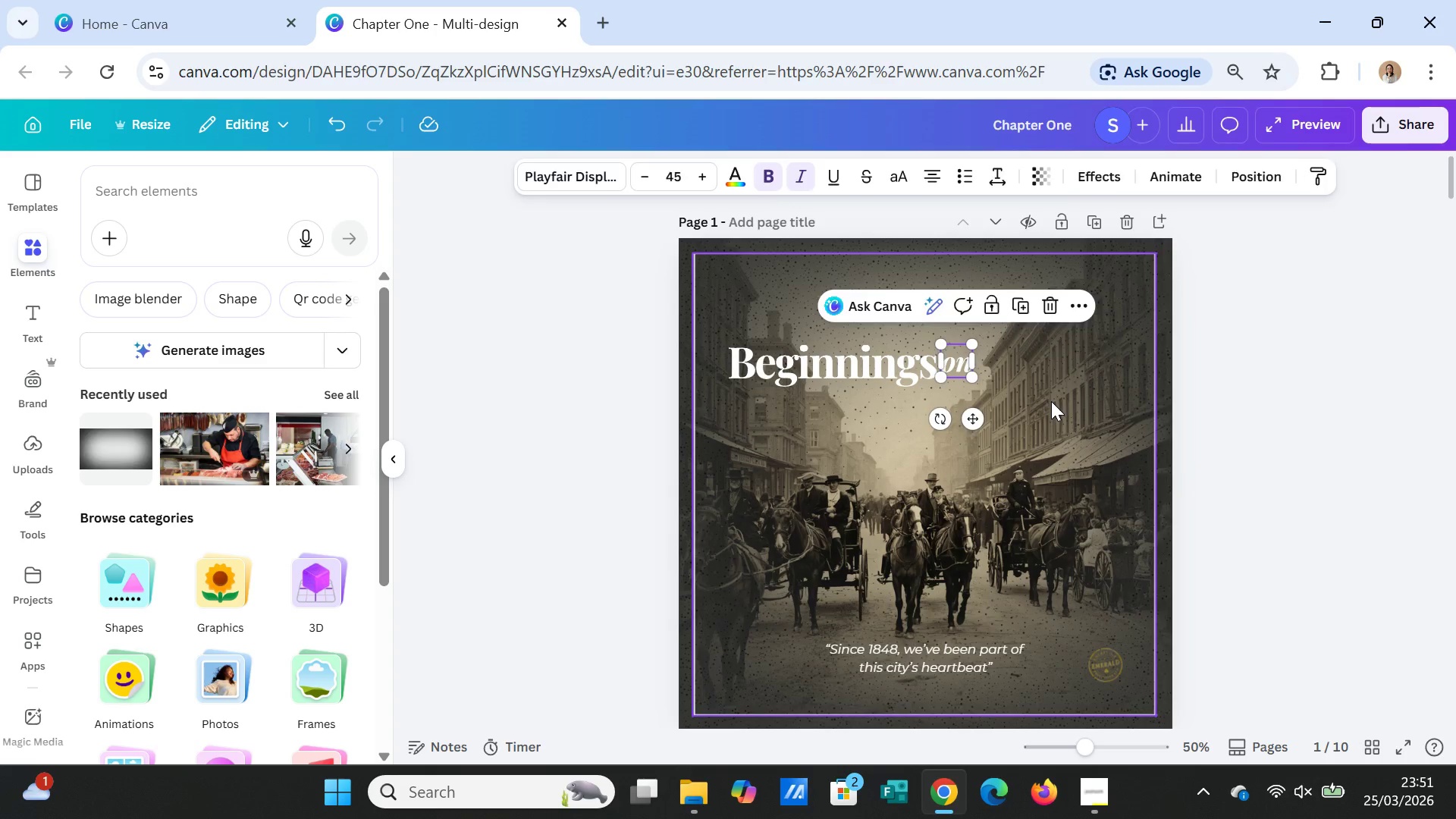 
left_click([1051, 401])
 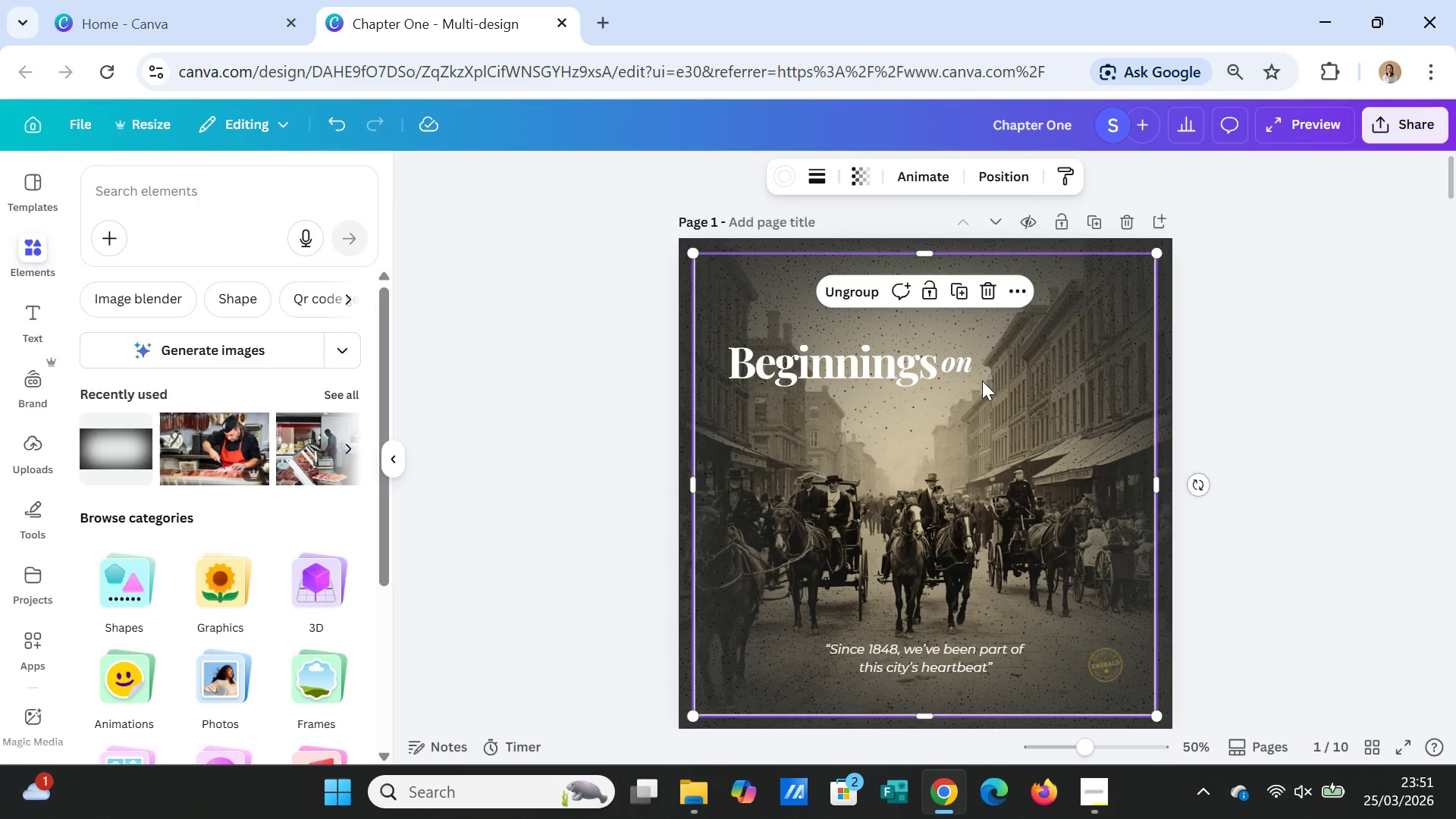 
left_click([956, 364])
 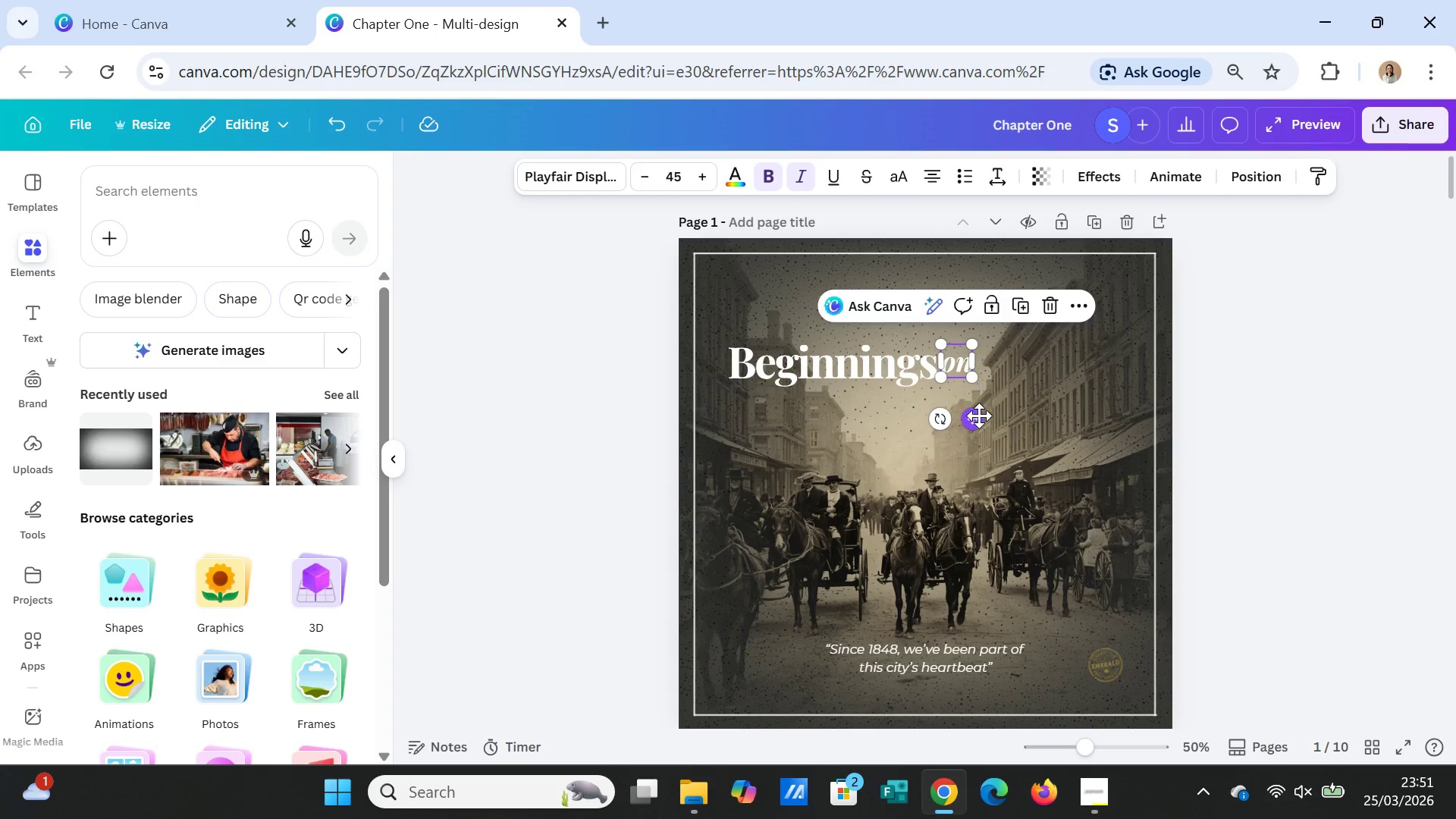 
left_click_drag(start_coordinate=[981, 419], to_coordinate=[987, 422])
 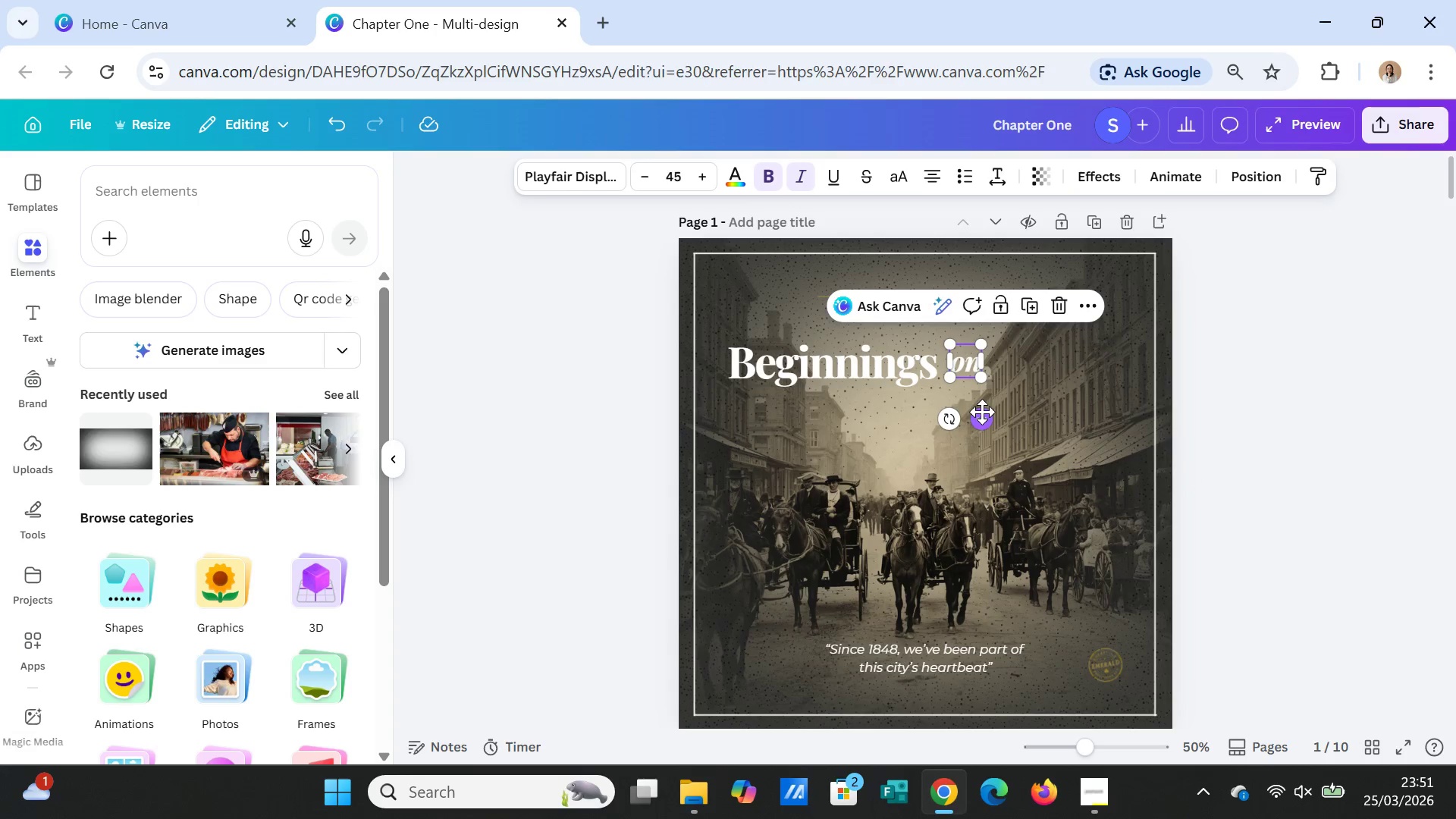 
left_click_drag(start_coordinate=[982, 419], to_coordinate=[973, 419])
 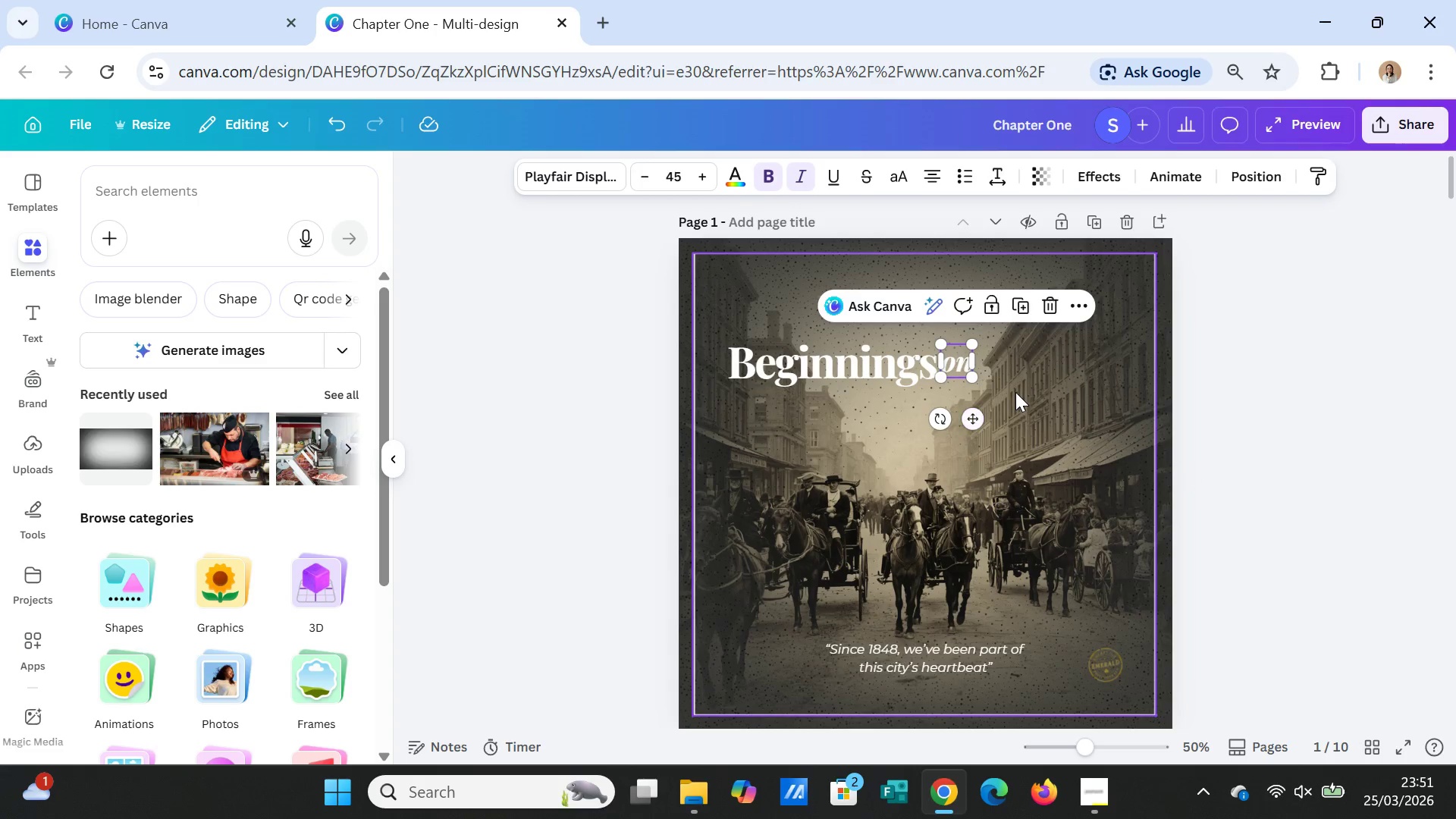 
left_click([1015, 392])
 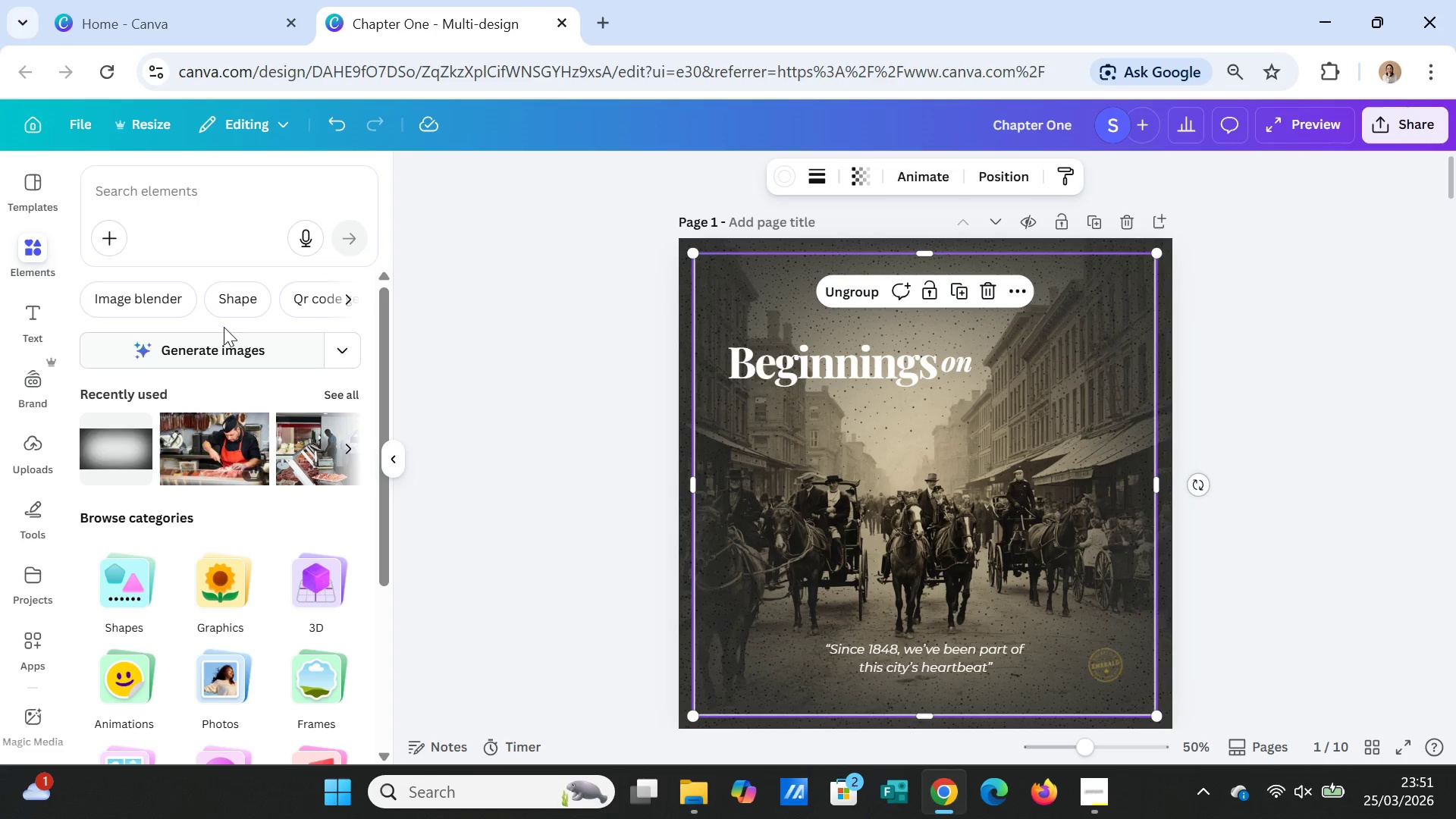 
left_click([943, 411])
 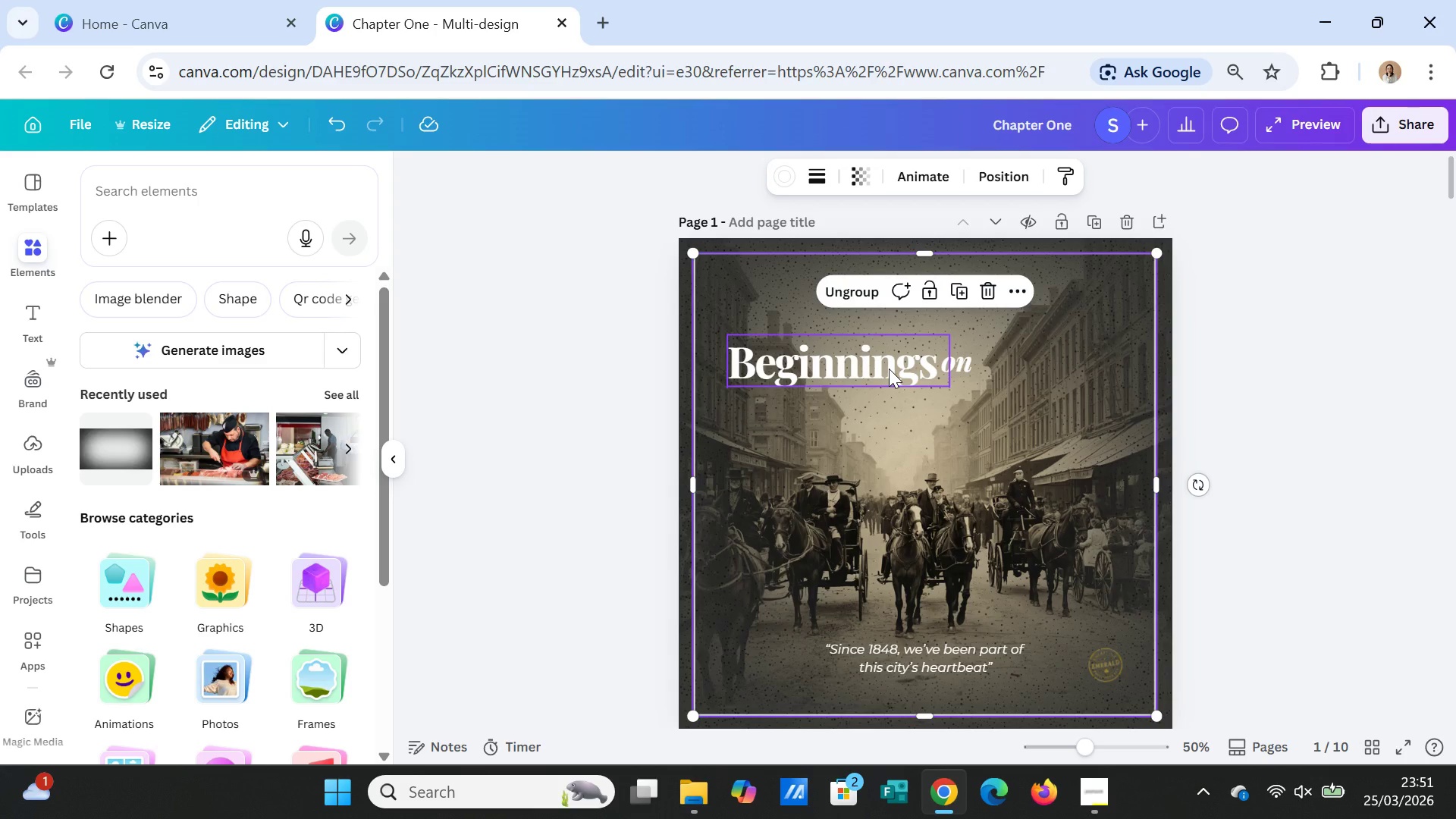 
left_click([889, 369])
 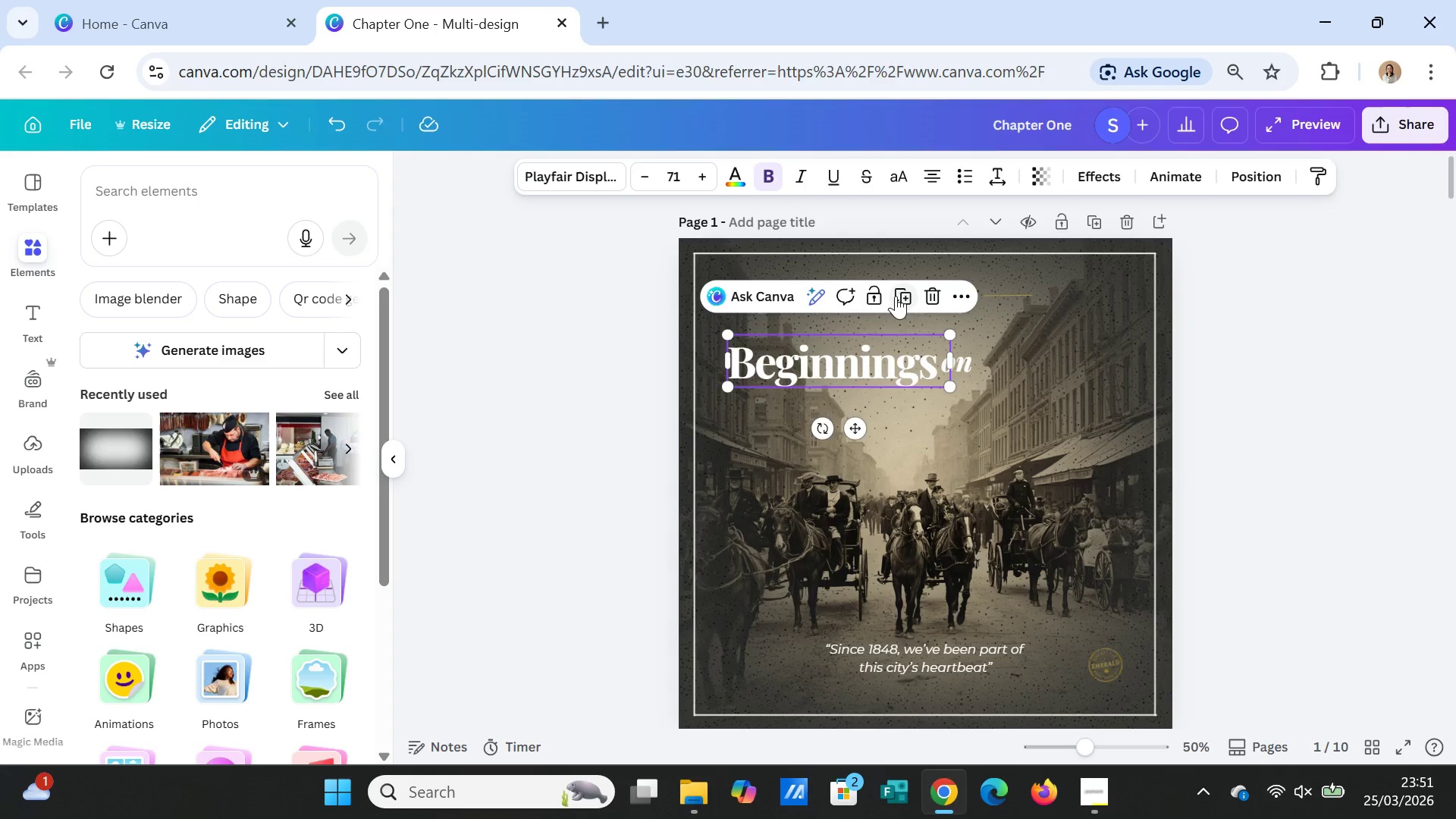 
left_click([900, 294])
 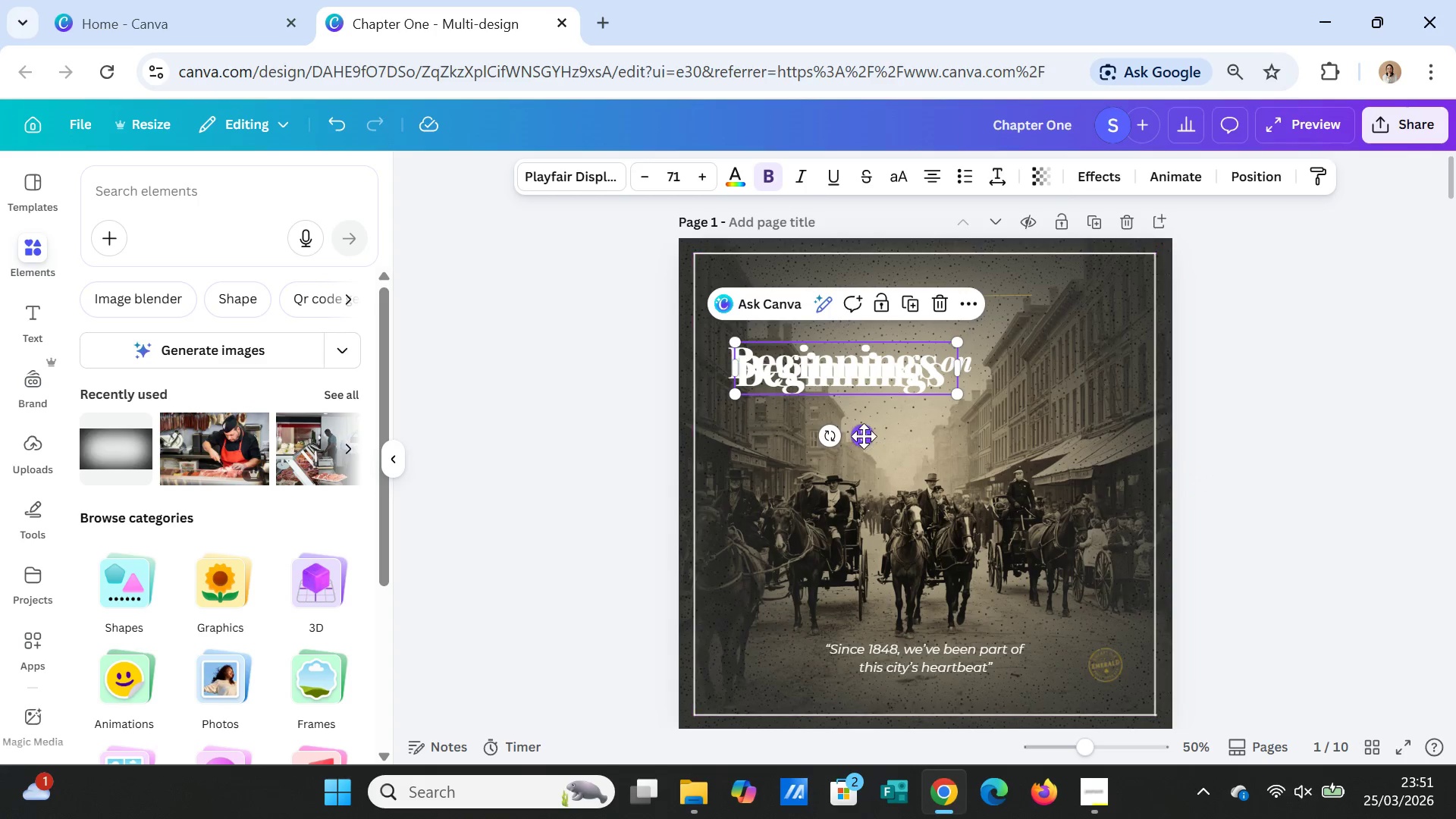 
left_click_drag(start_coordinate=[864, 436], to_coordinate=[1009, 479])
 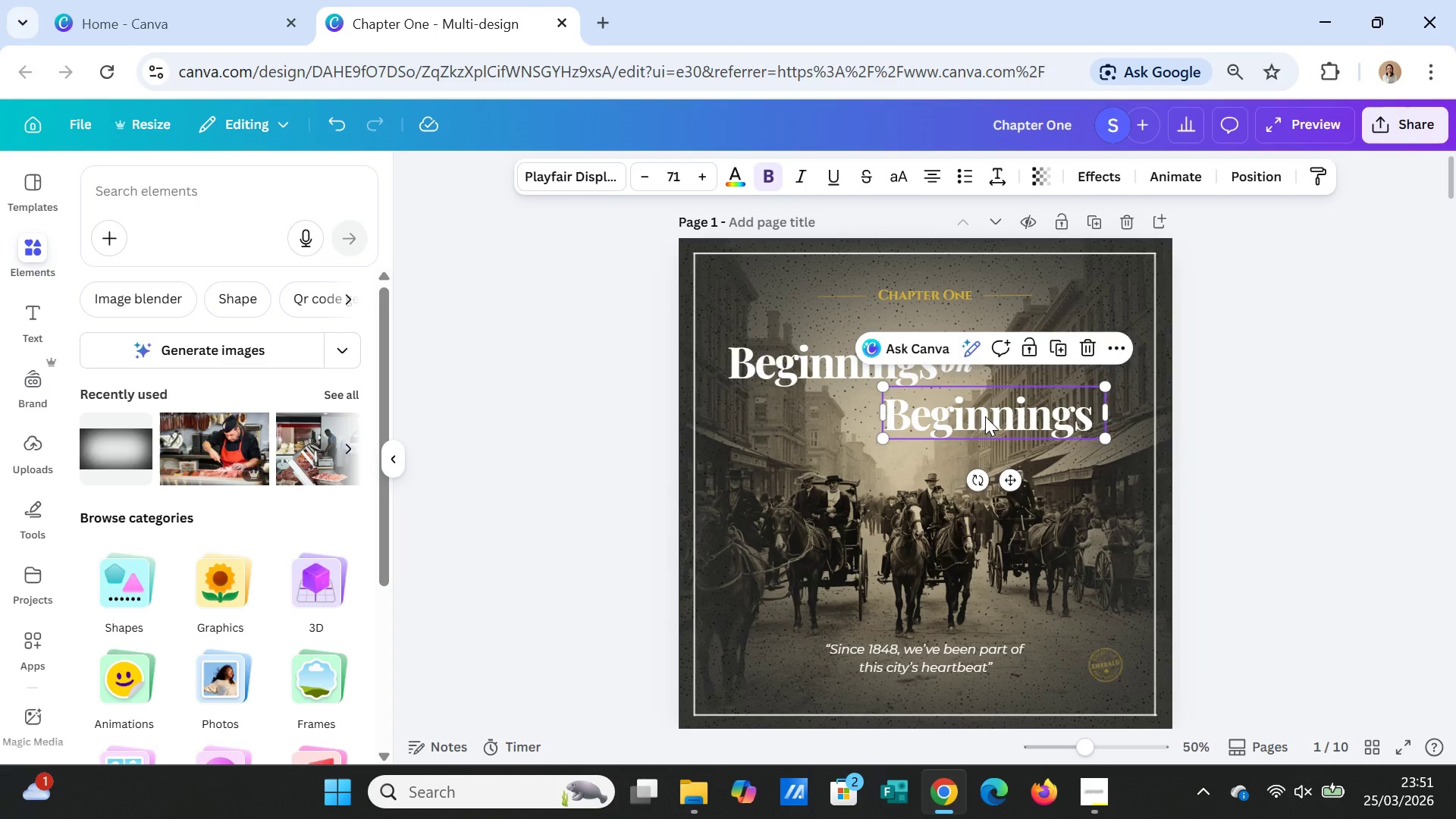 
double_click([985, 416])
 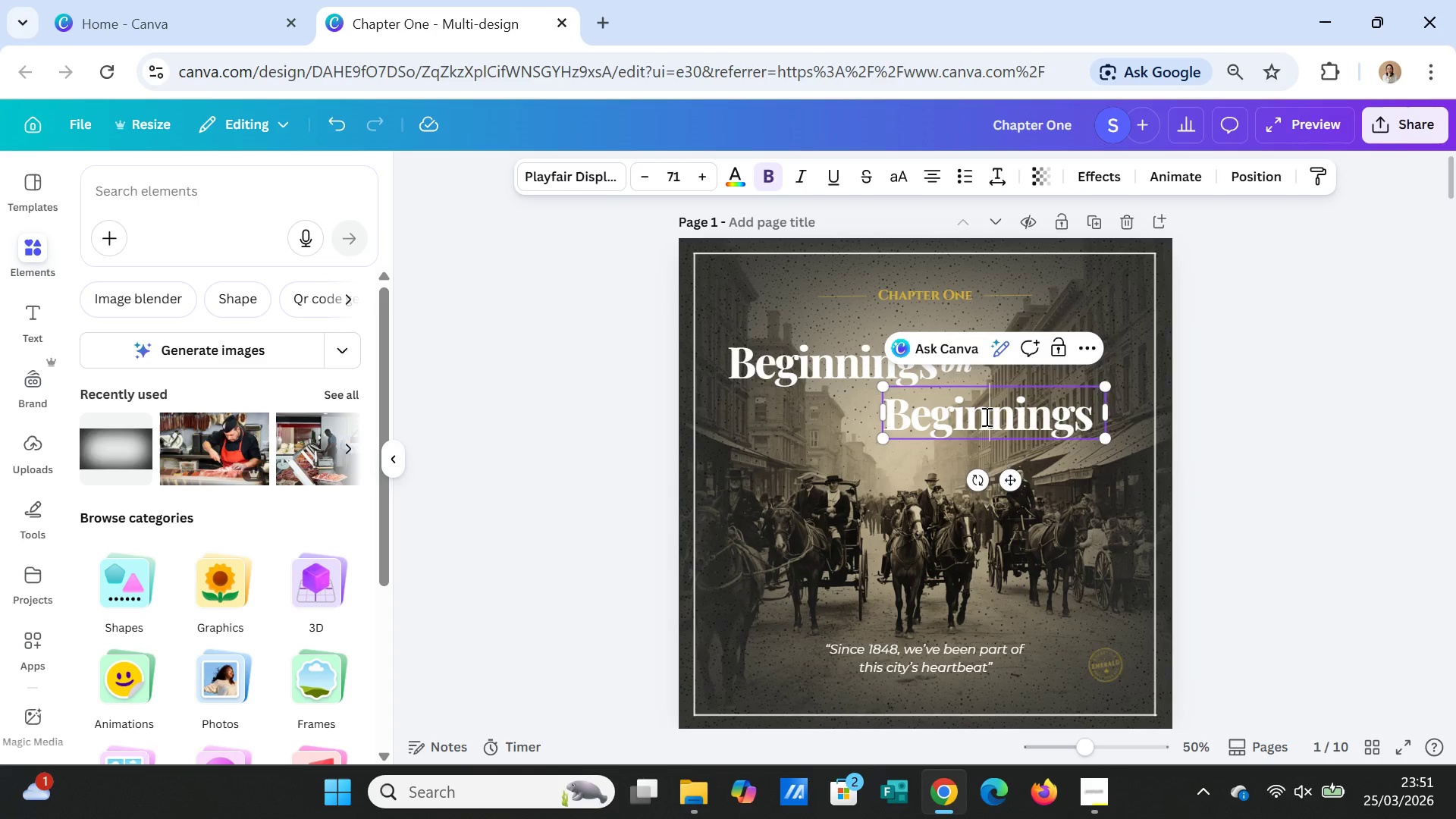 
double_click([985, 416])
 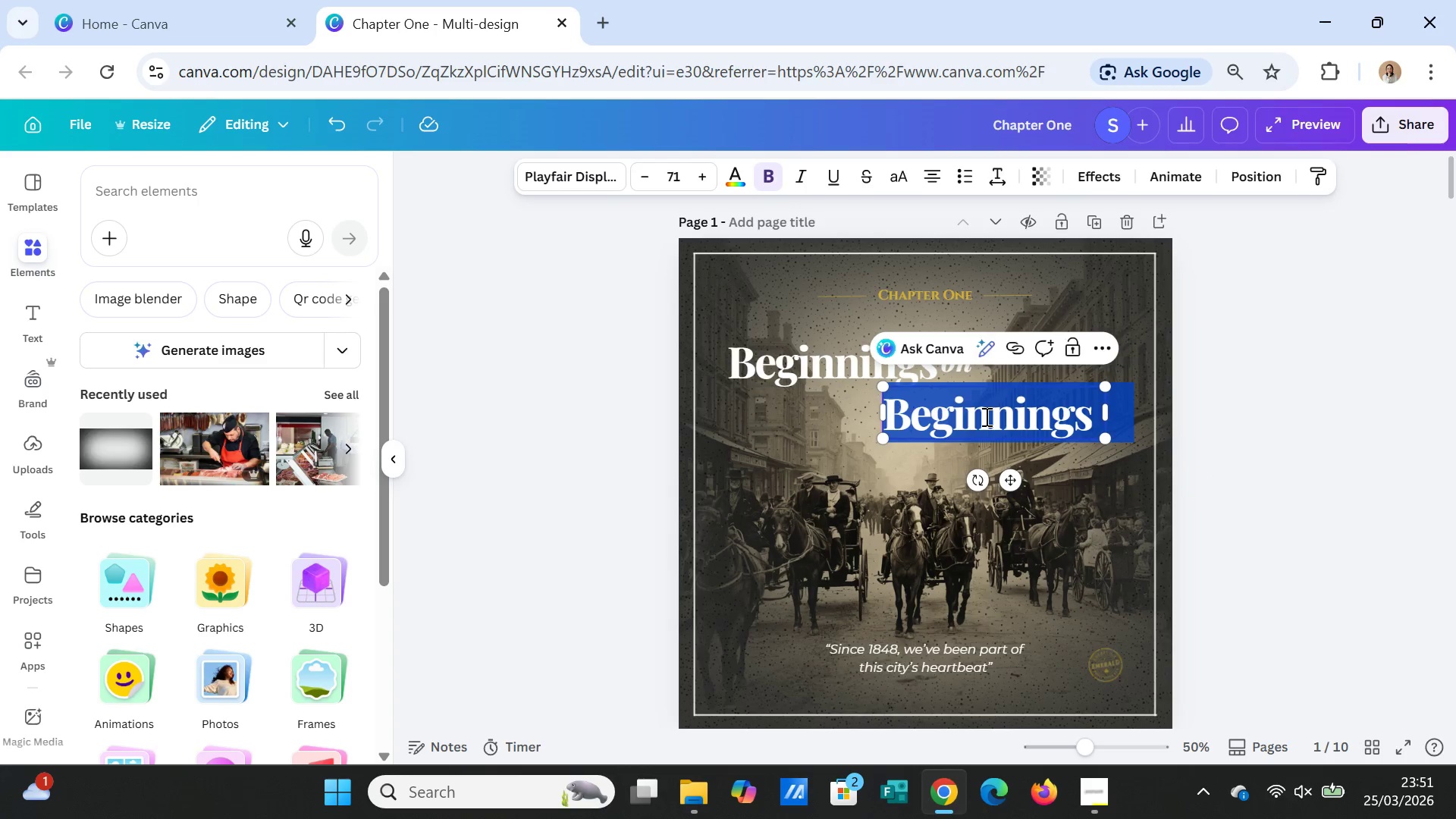 
triple_click([985, 416])
 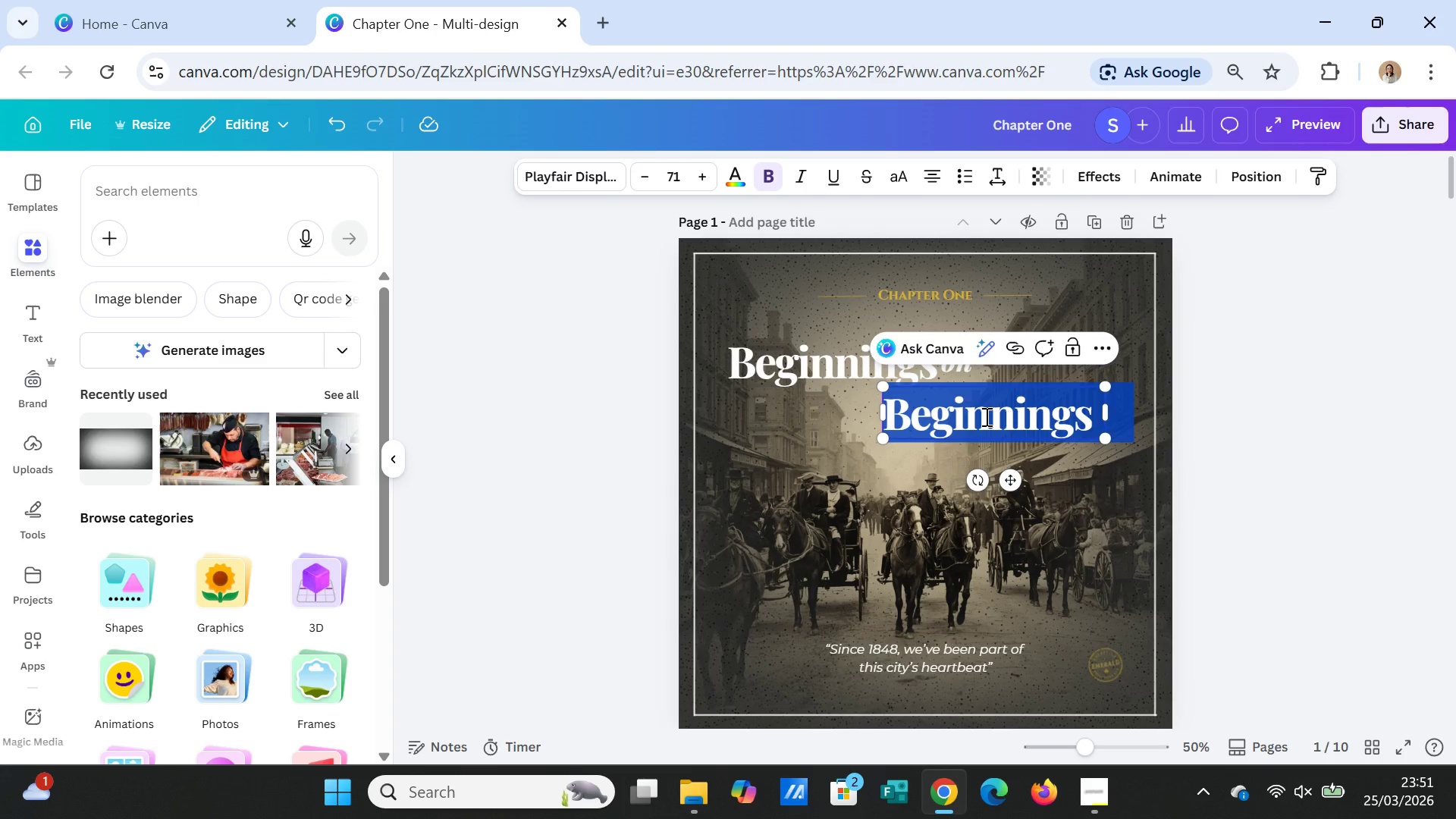 
key(Control+V)
 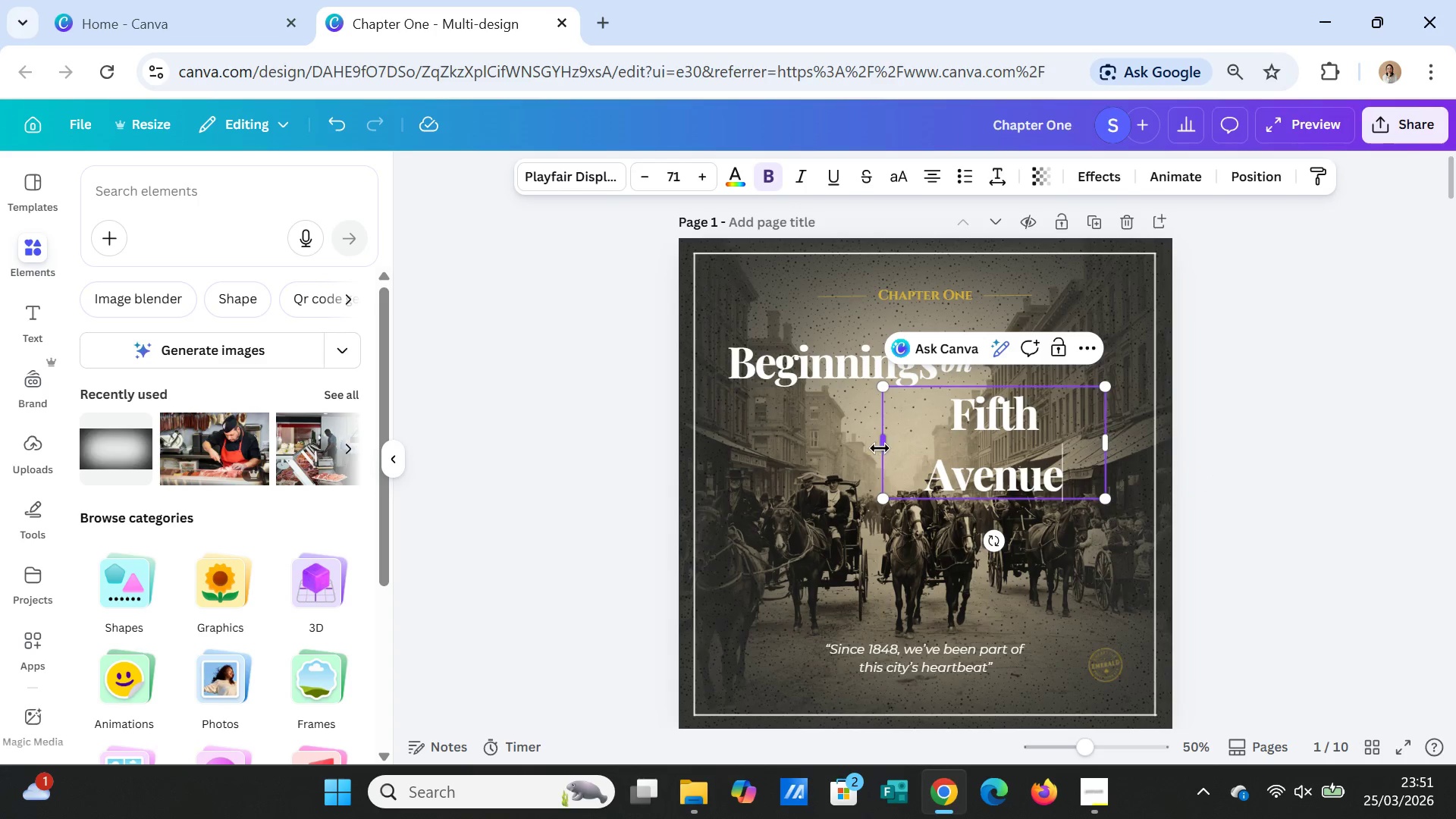 
left_click_drag(start_coordinate=[880, 447], to_coordinate=[862, 433])
 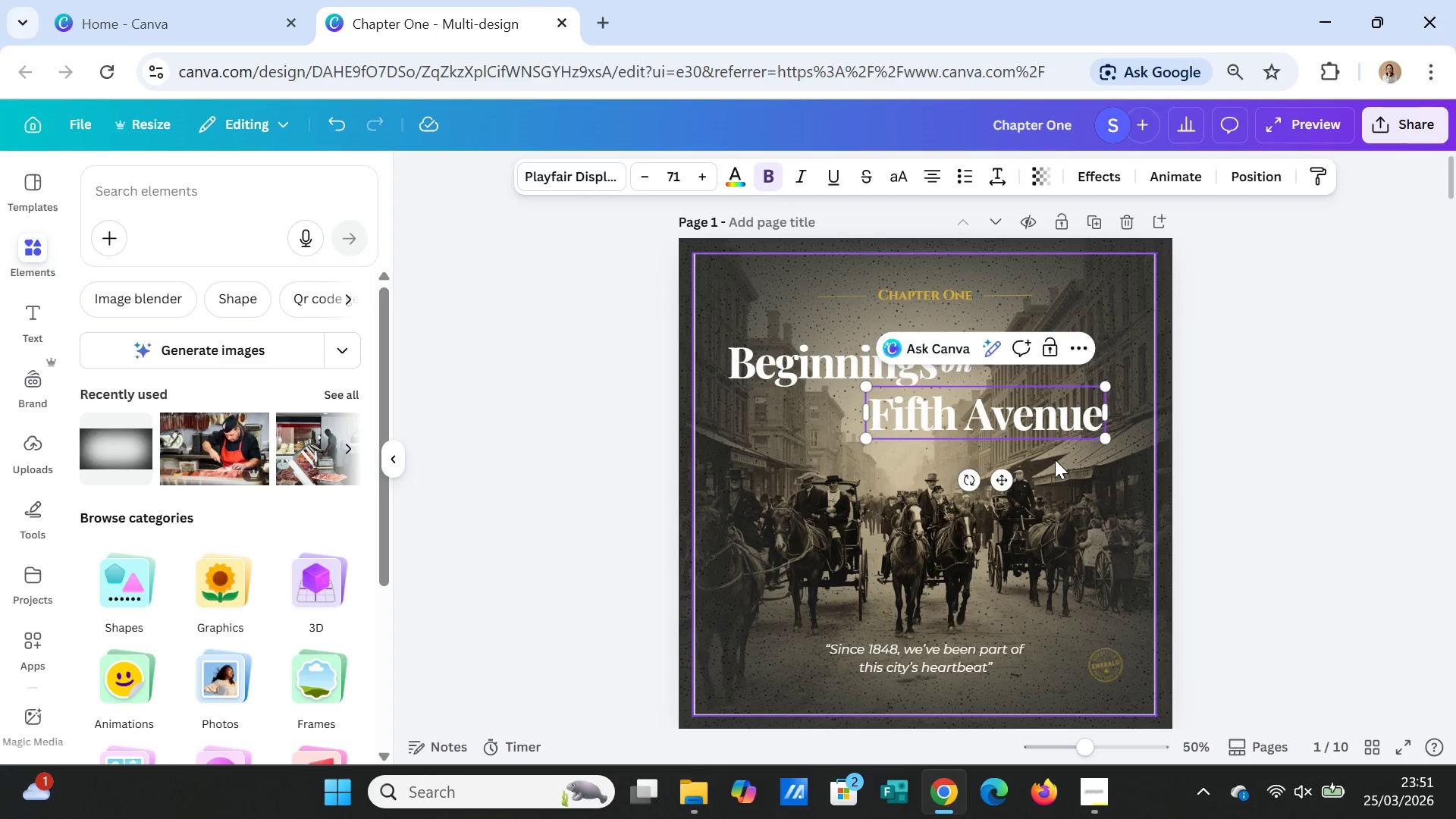 
left_click([1055, 460])
 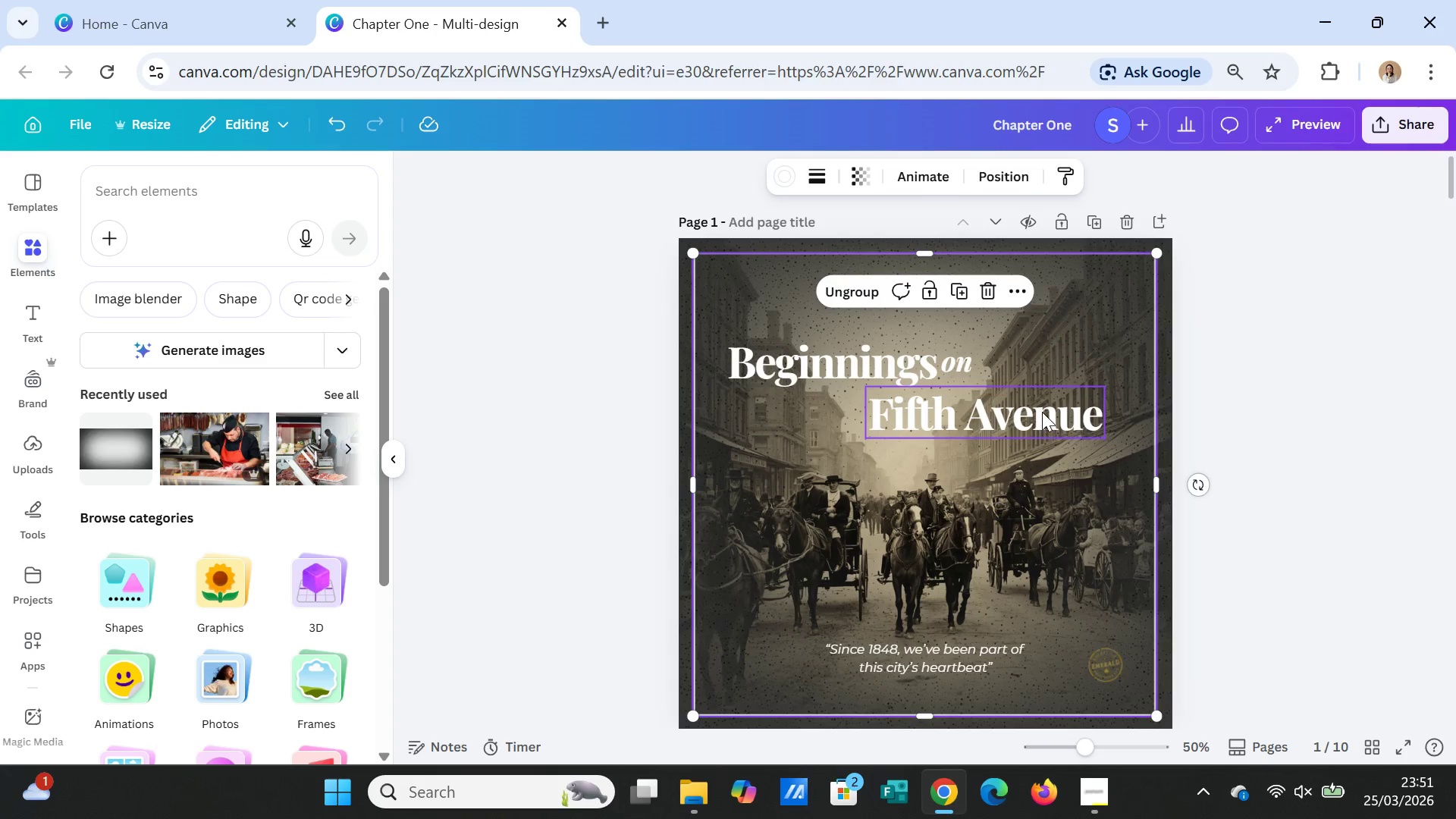 
left_click([1042, 409])
 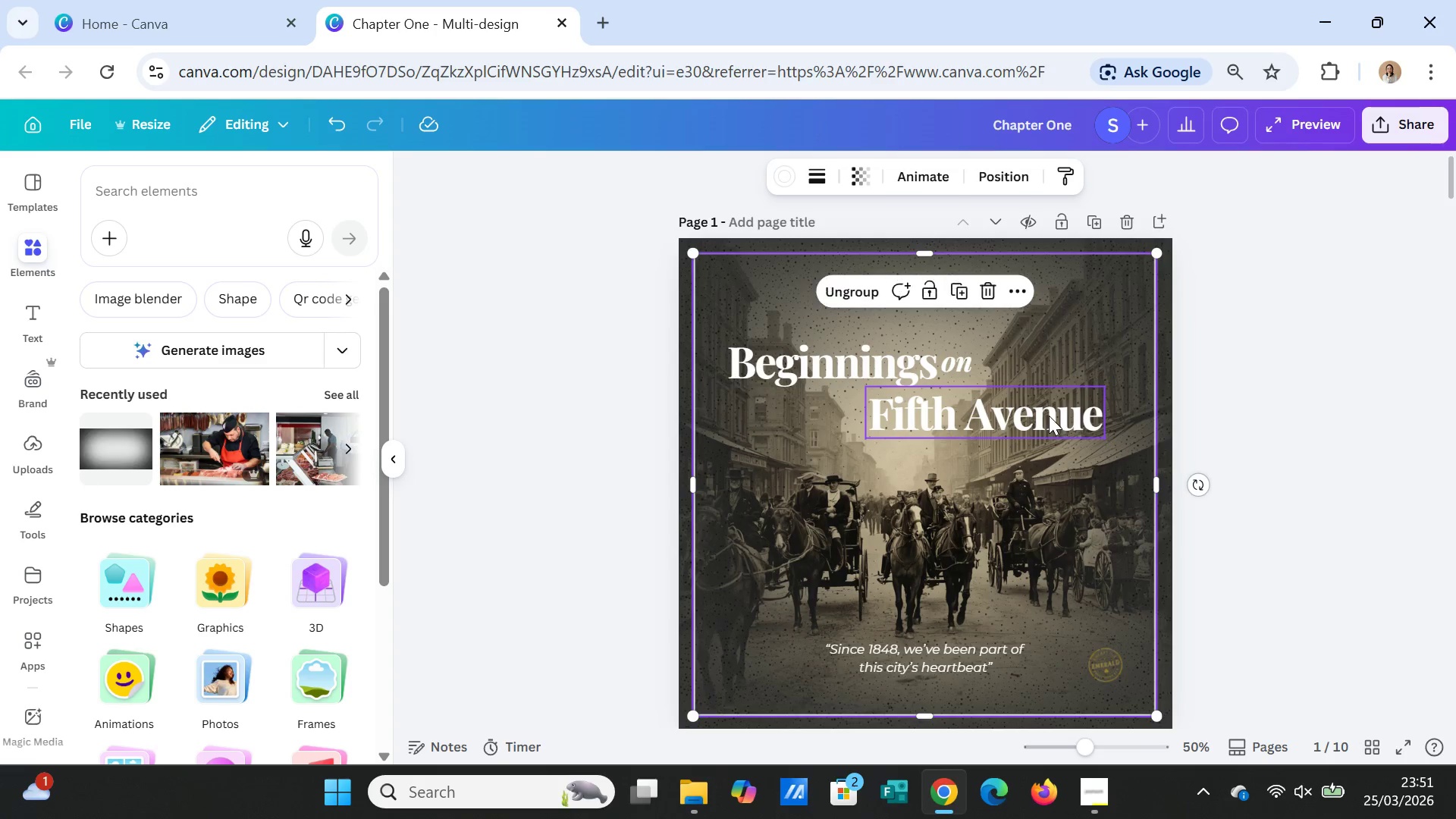 
left_click([967, 356])
 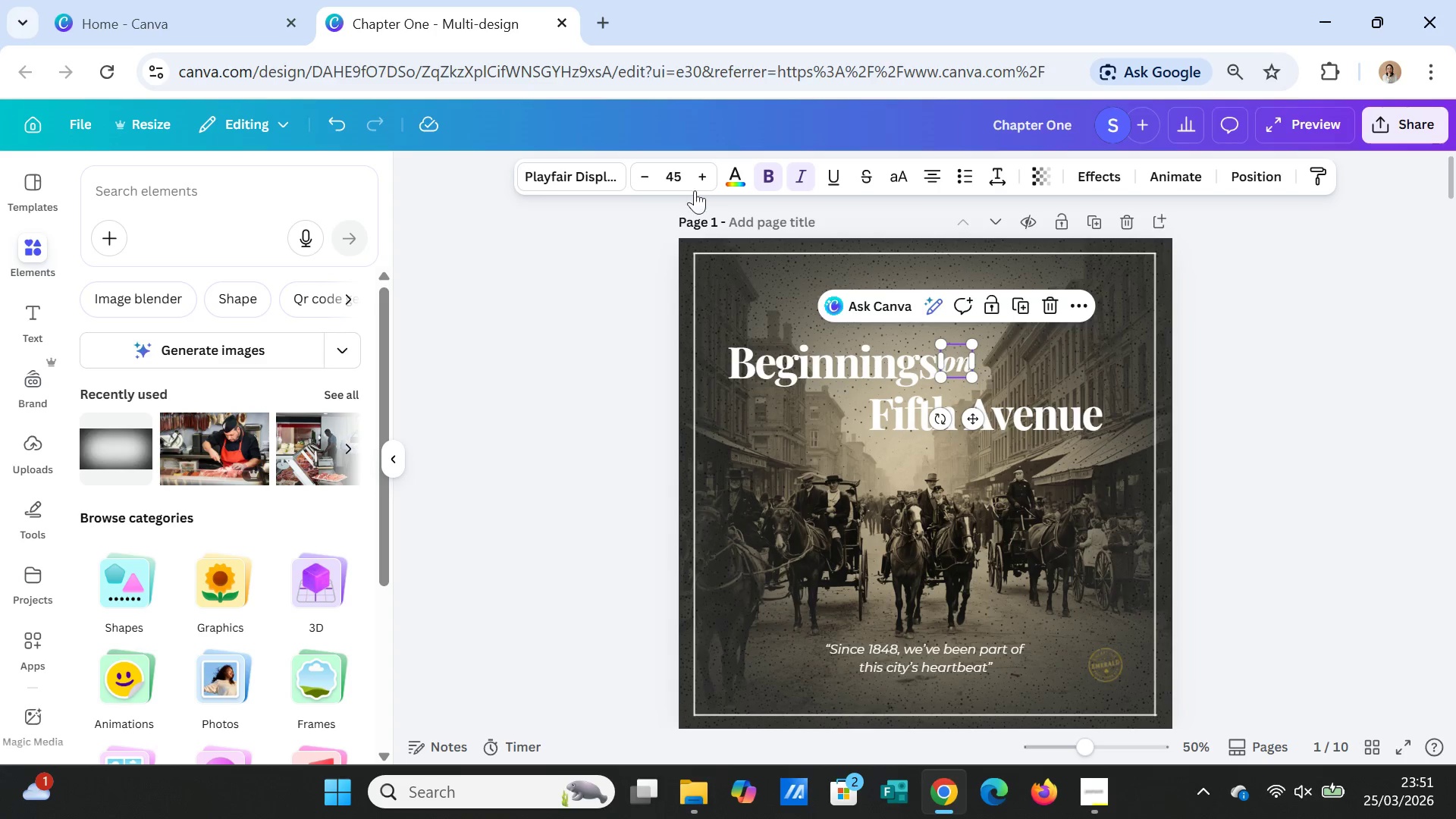 
double_click([698, 177])
 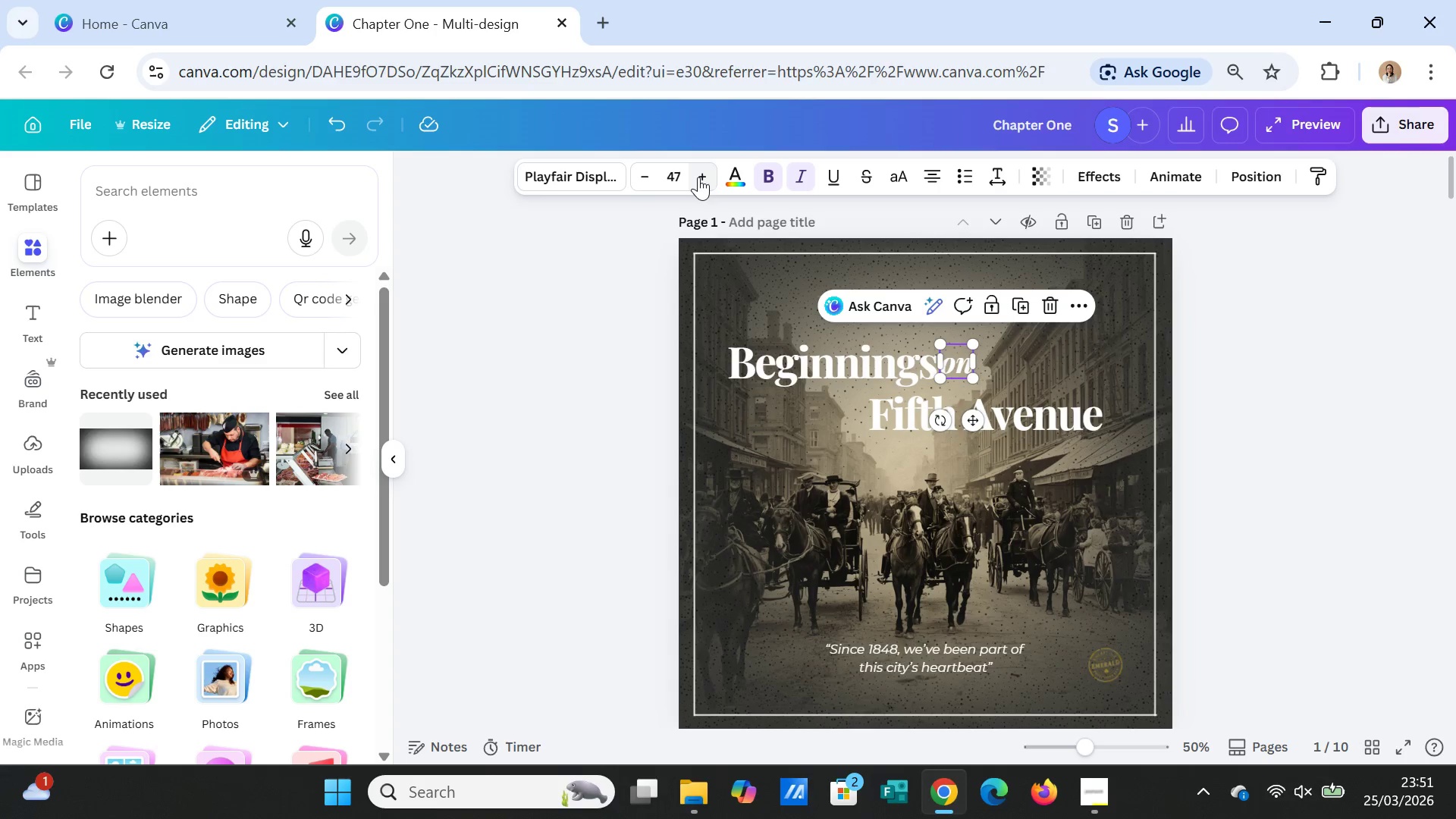 
left_click([698, 177])
 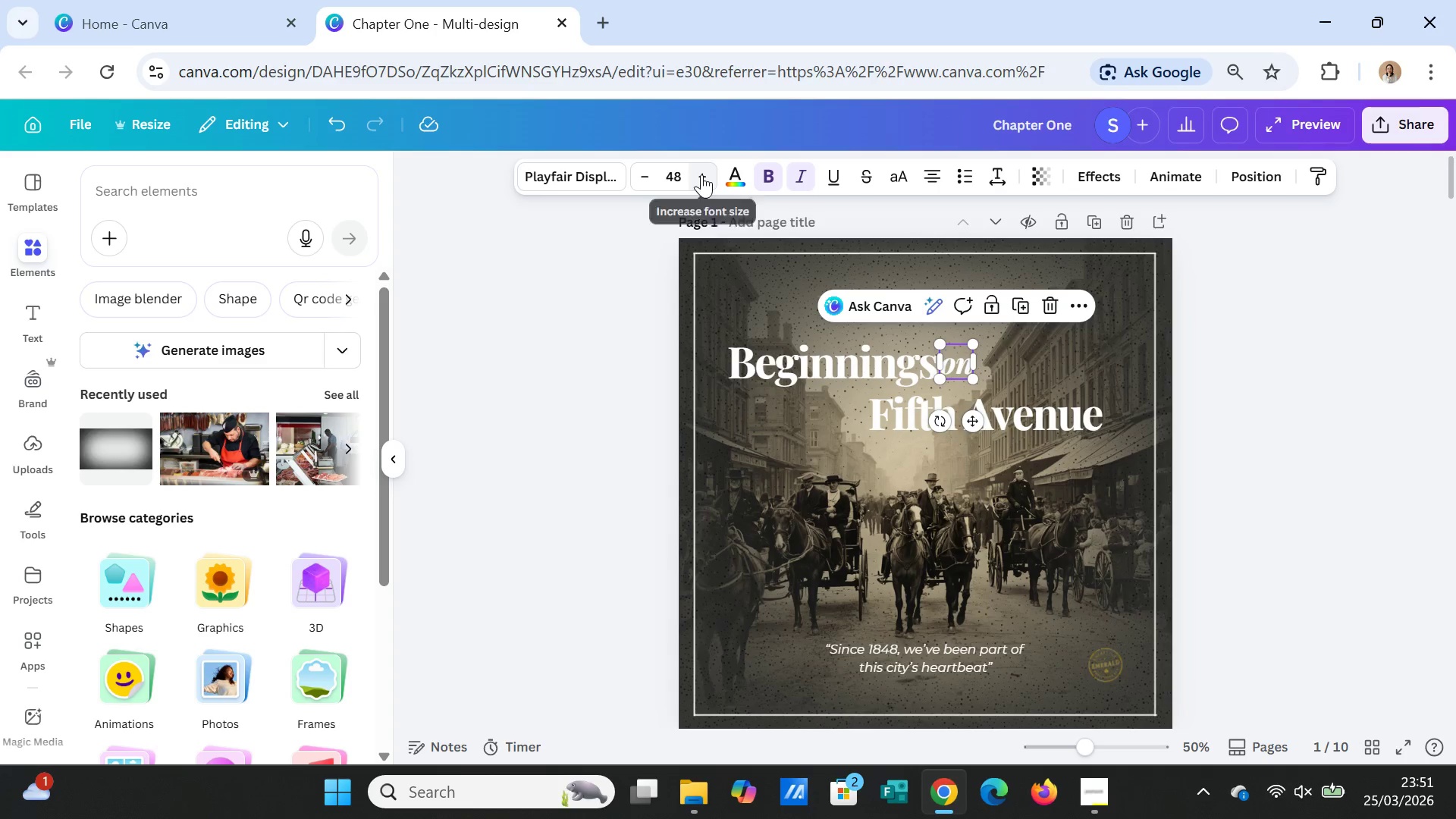 
double_click([701, 174])
 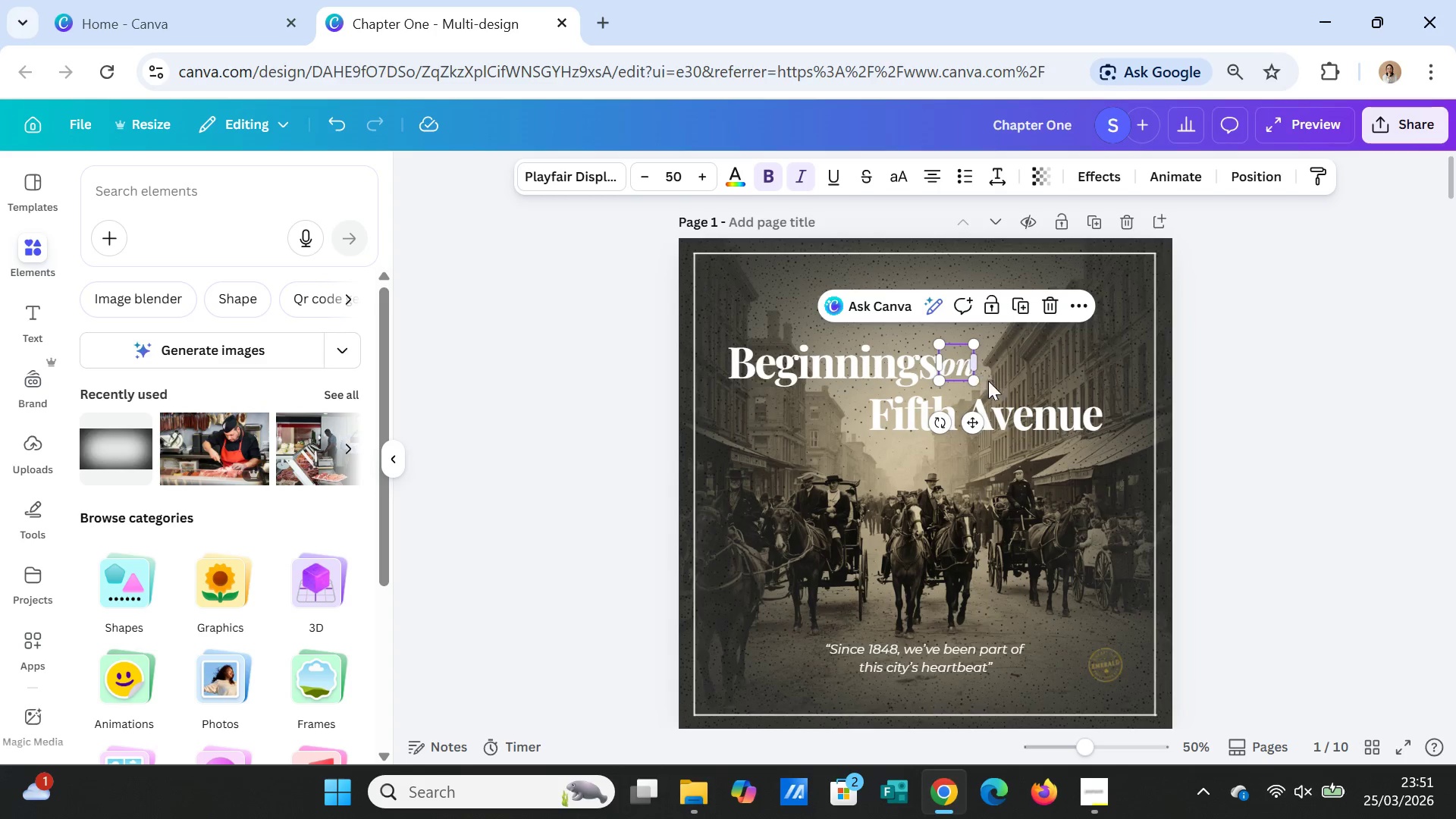 
left_click_drag(start_coordinate=[971, 419], to_coordinate=[983, 431])
 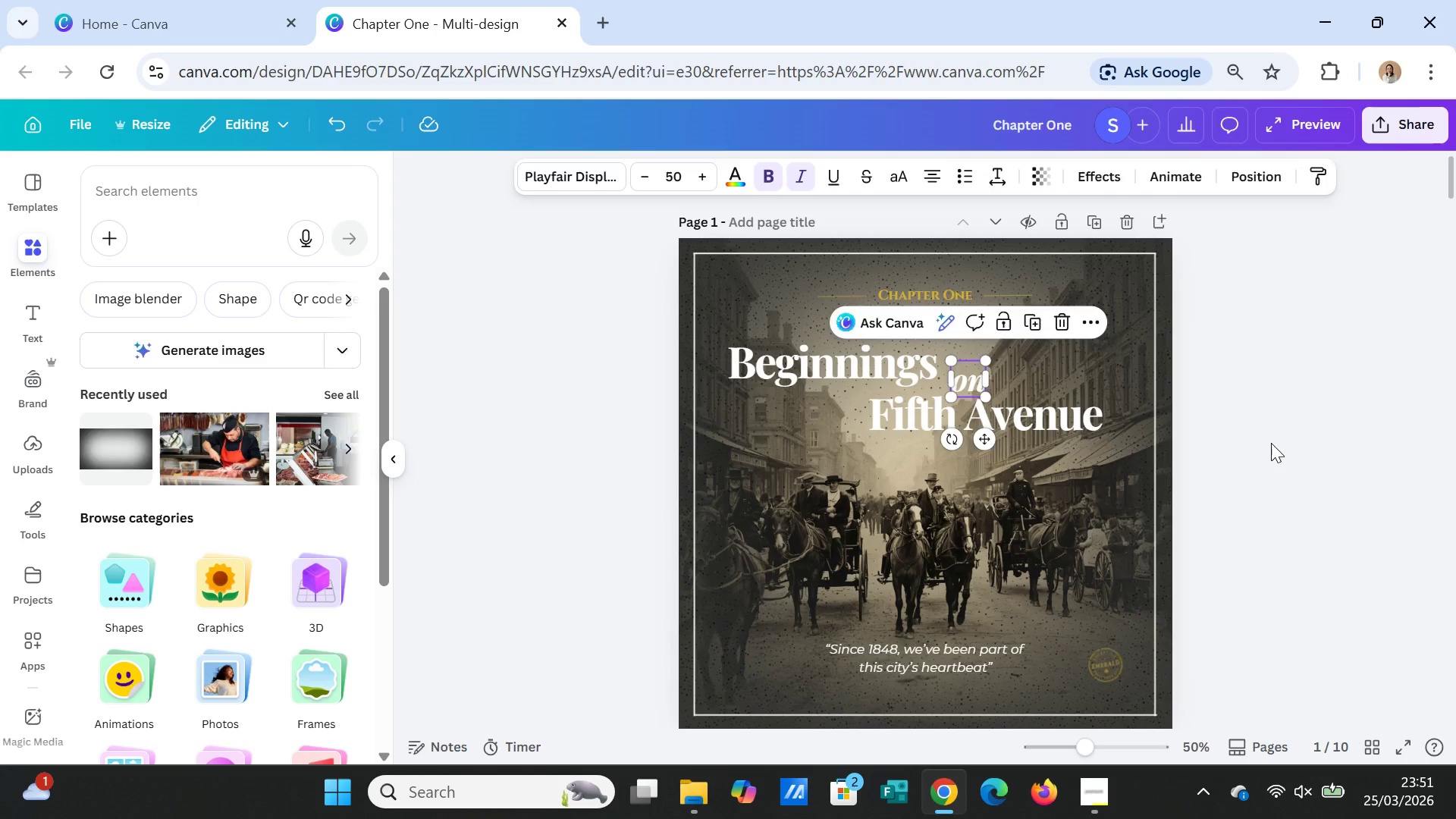 
left_click([1271, 443])
 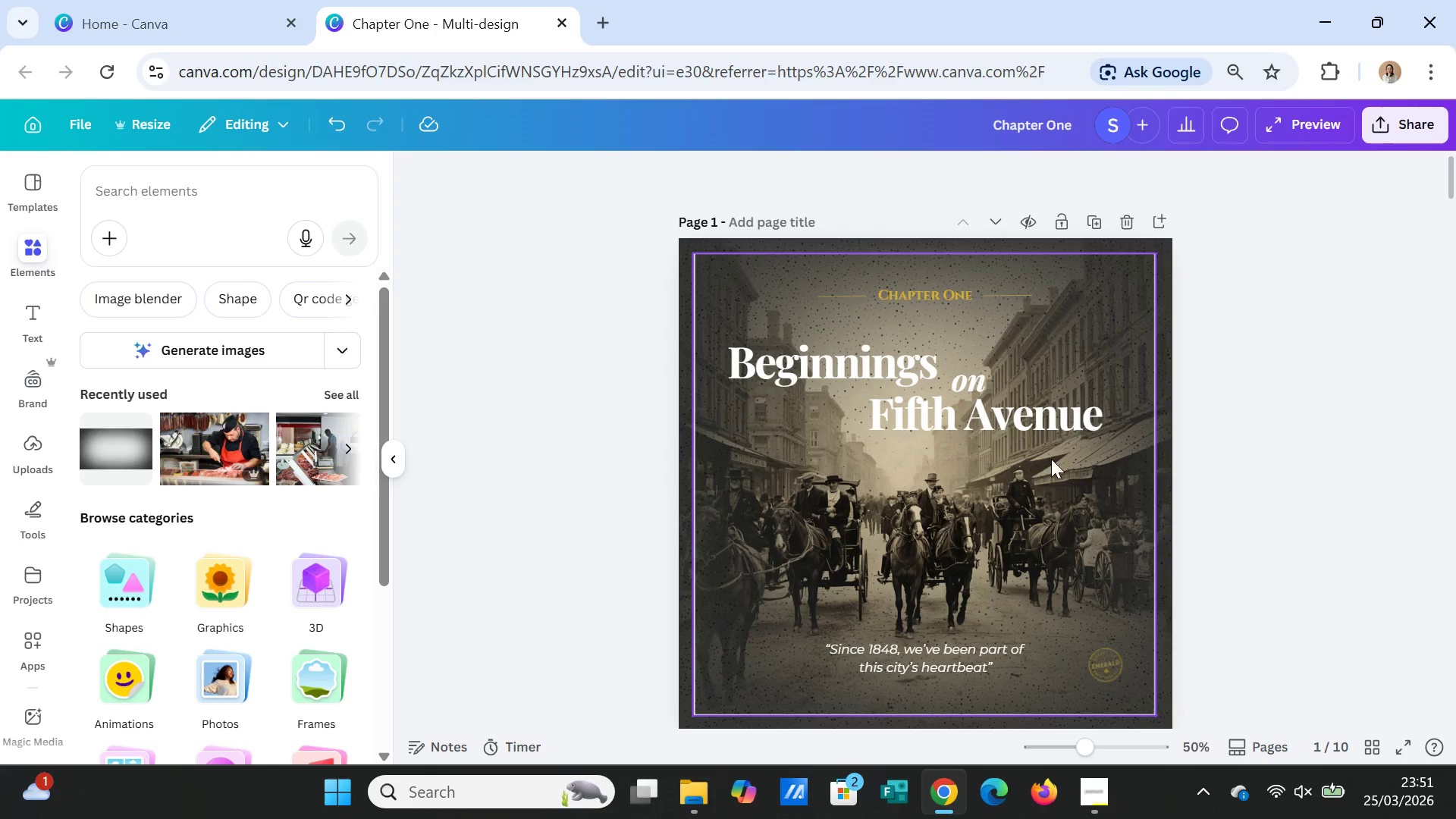 
left_click([962, 378])
 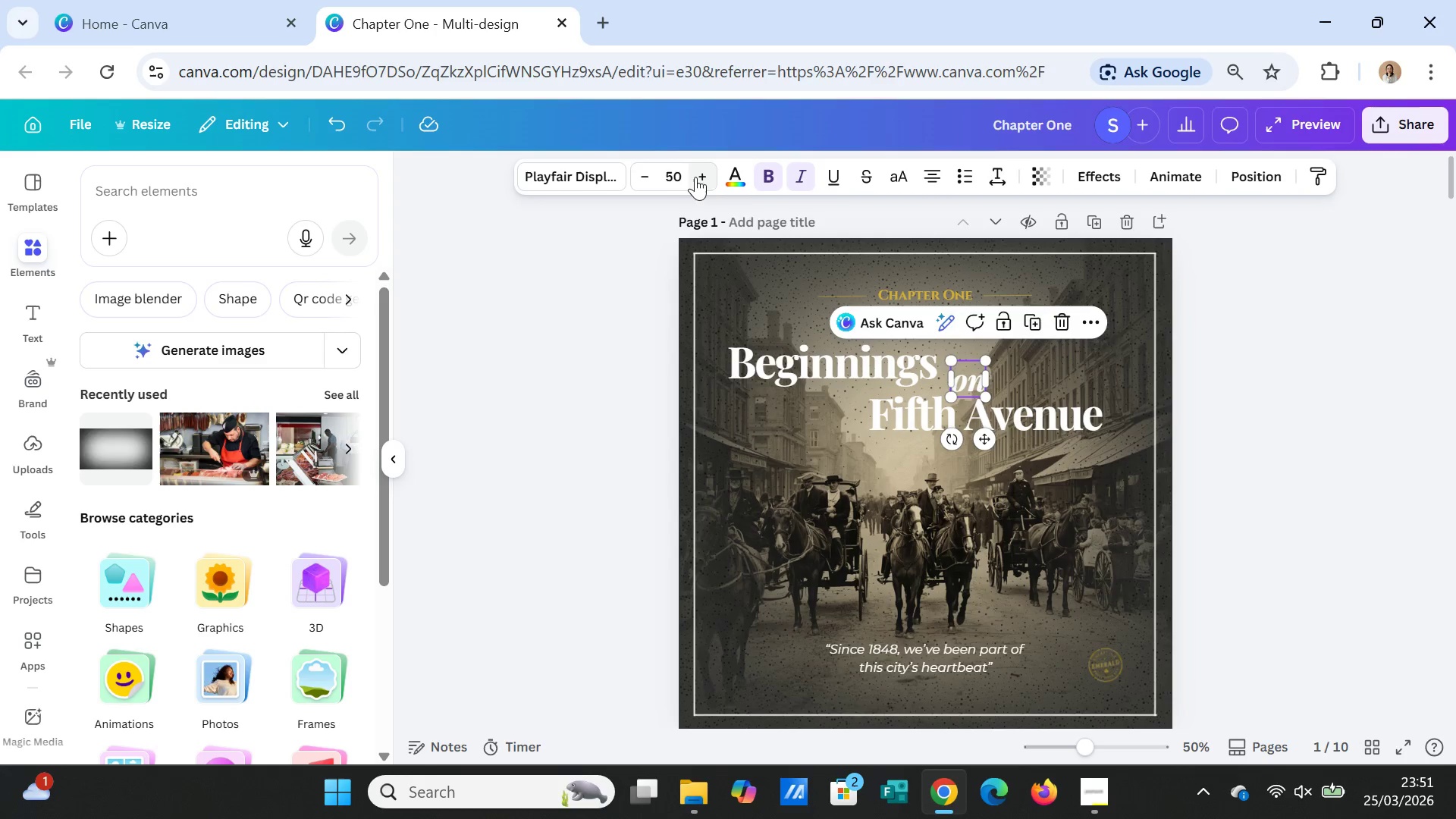 
double_click([696, 174])
 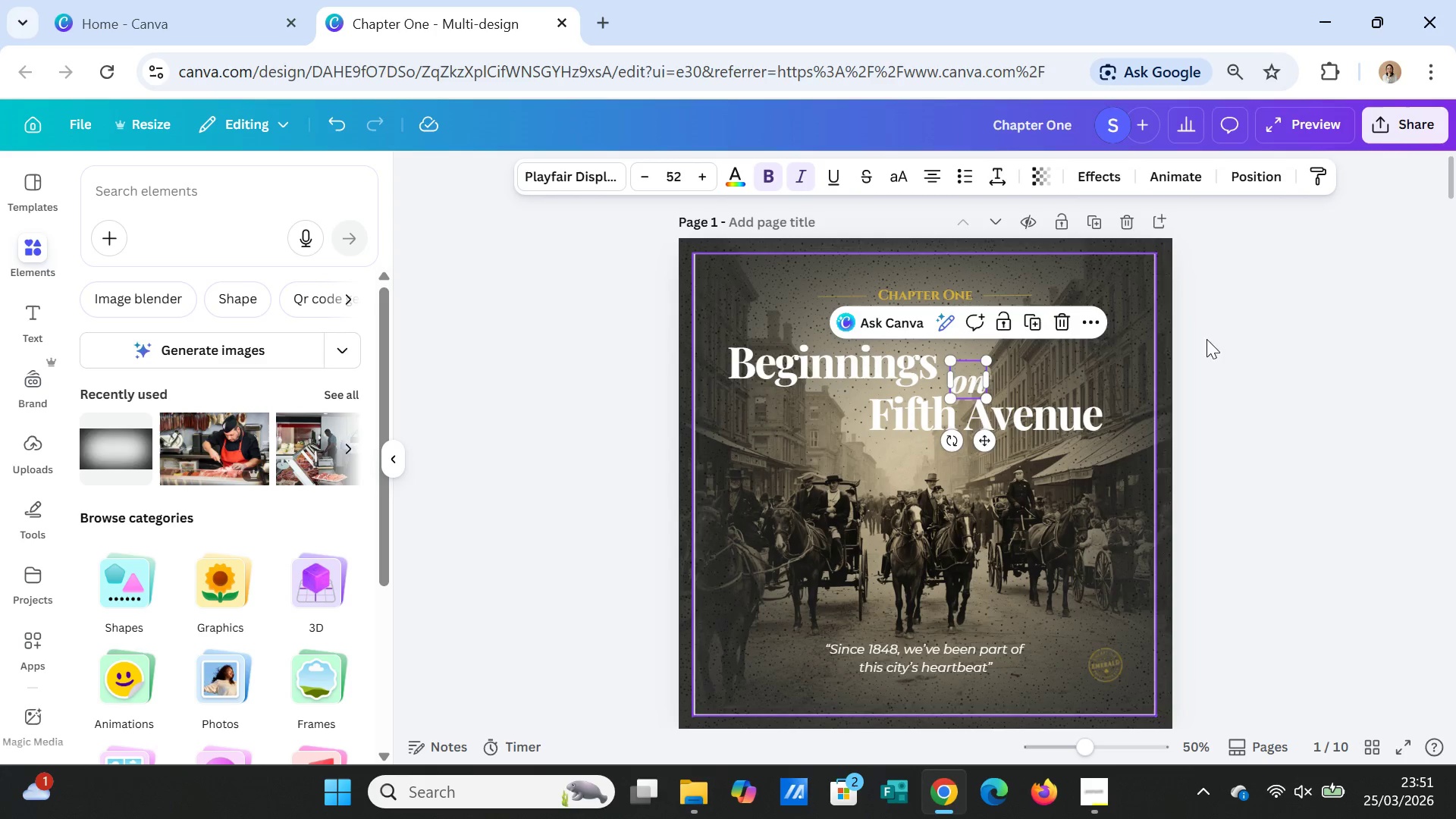 
left_click([1250, 370])
 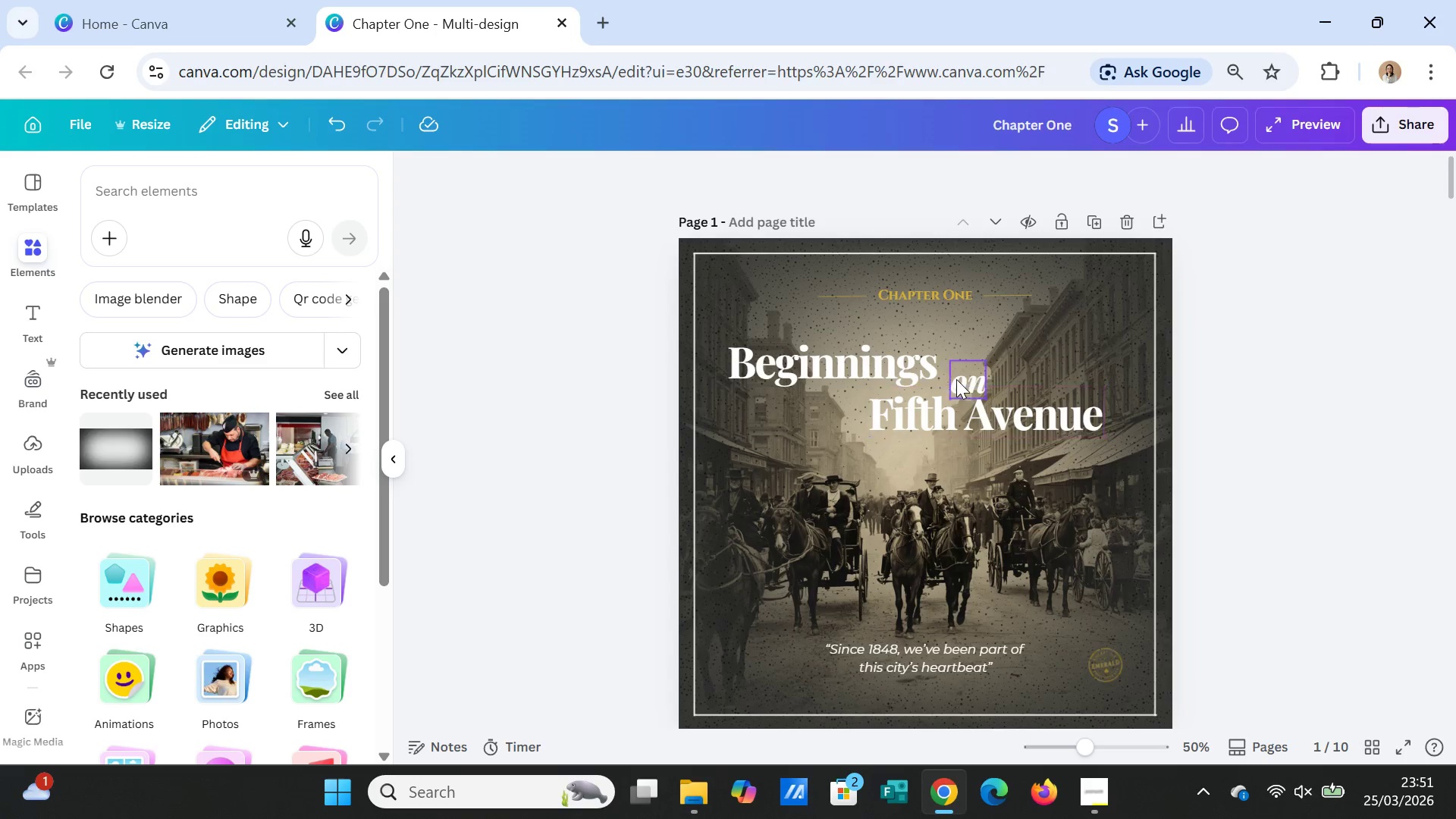 
left_click([968, 375])
 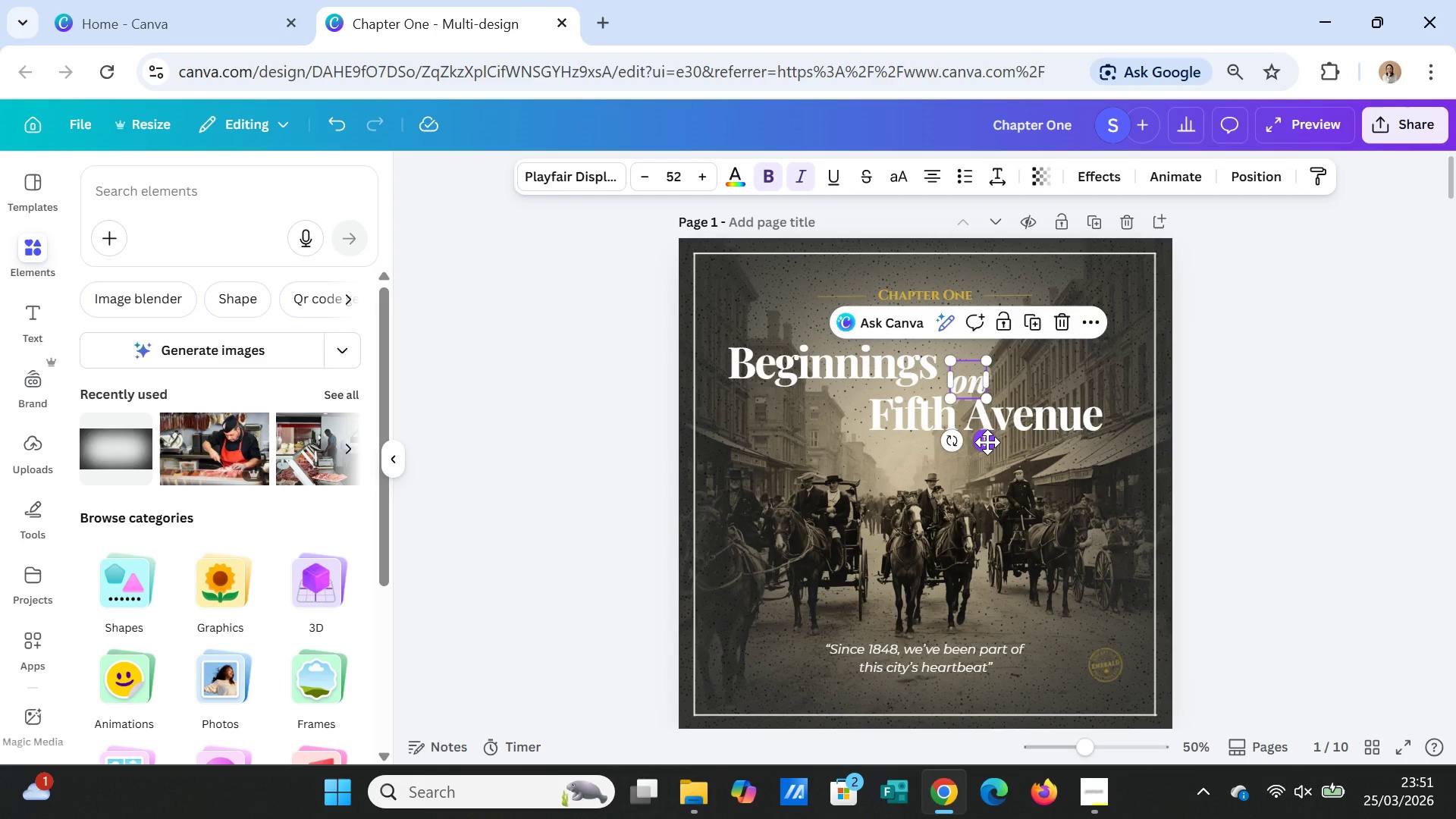 
left_click_drag(start_coordinate=[987, 442], to_coordinate=[989, 437])
 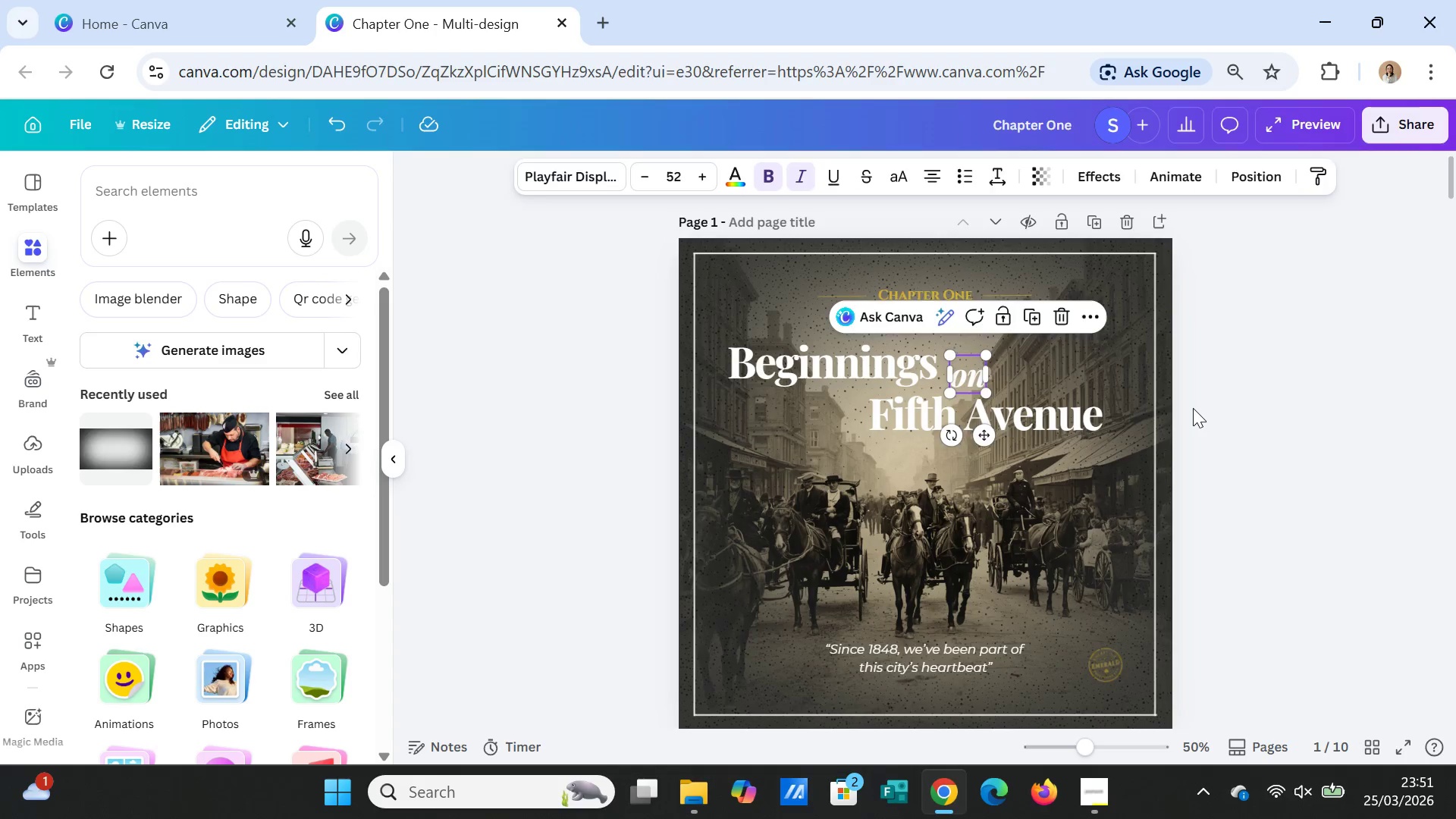 
left_click([1193, 408])
 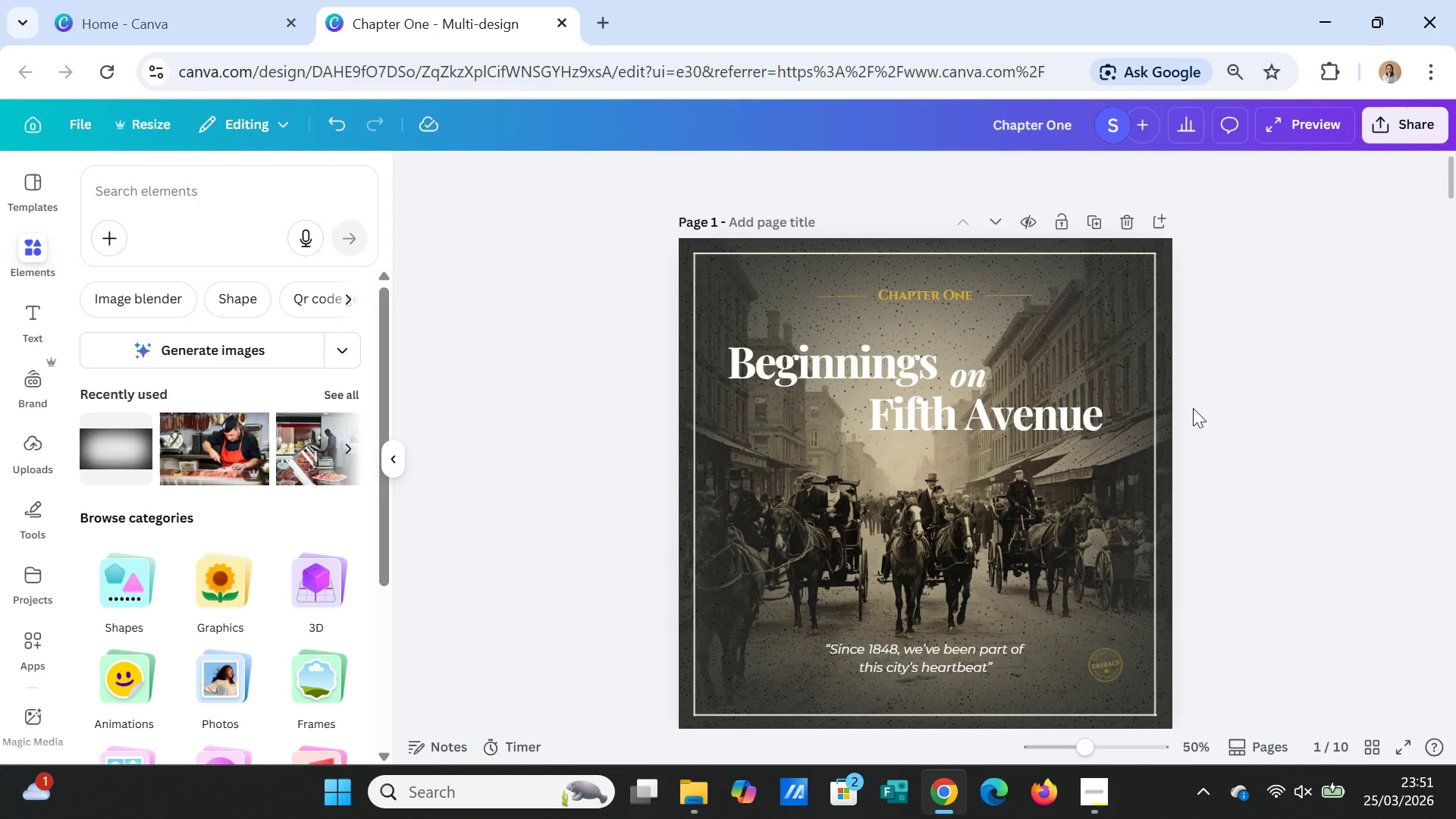 
left_click([1213, 415])
 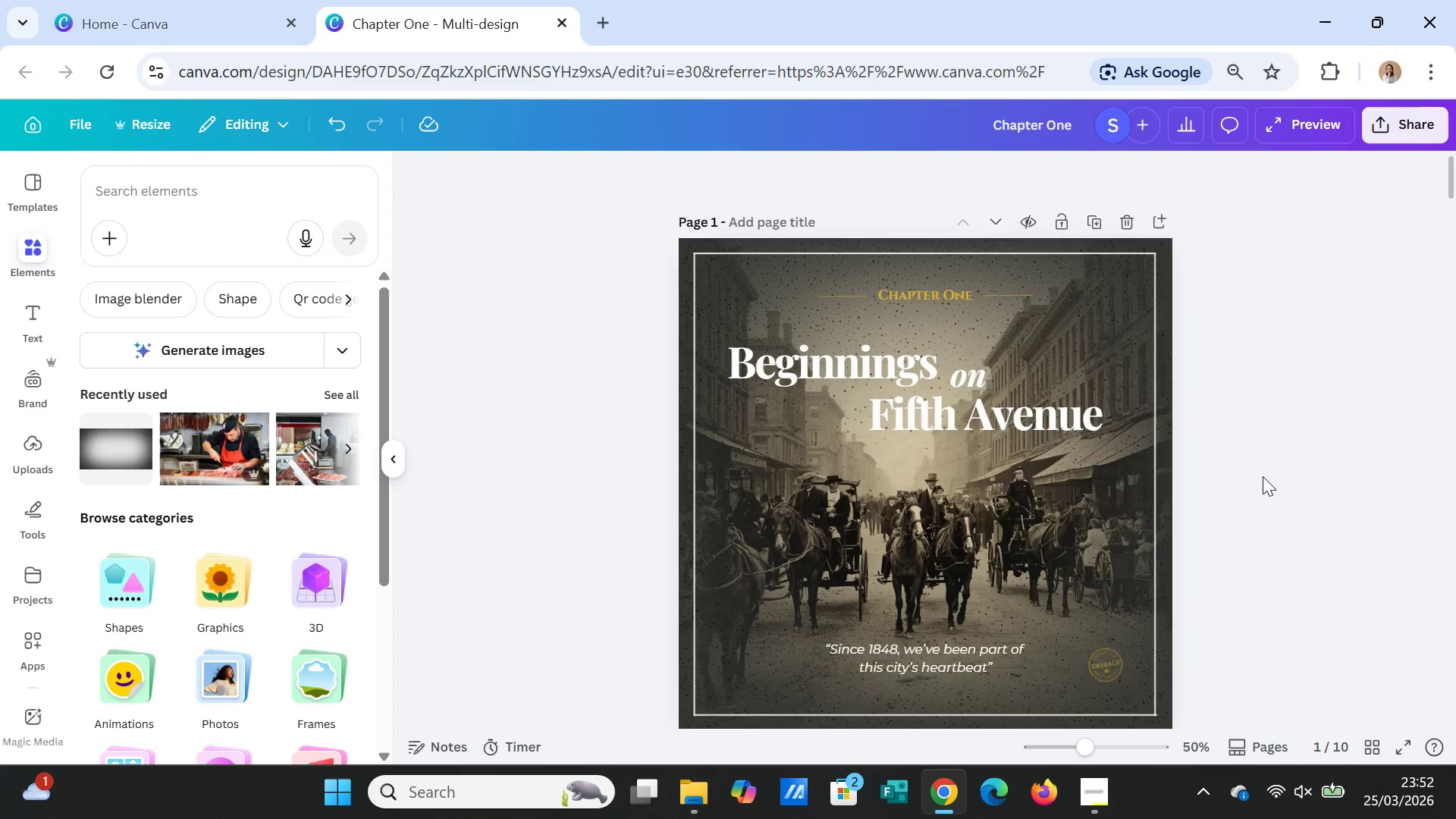 
scroll: coordinate [1263, 476], scroll_direction: down, amount: 1.0
 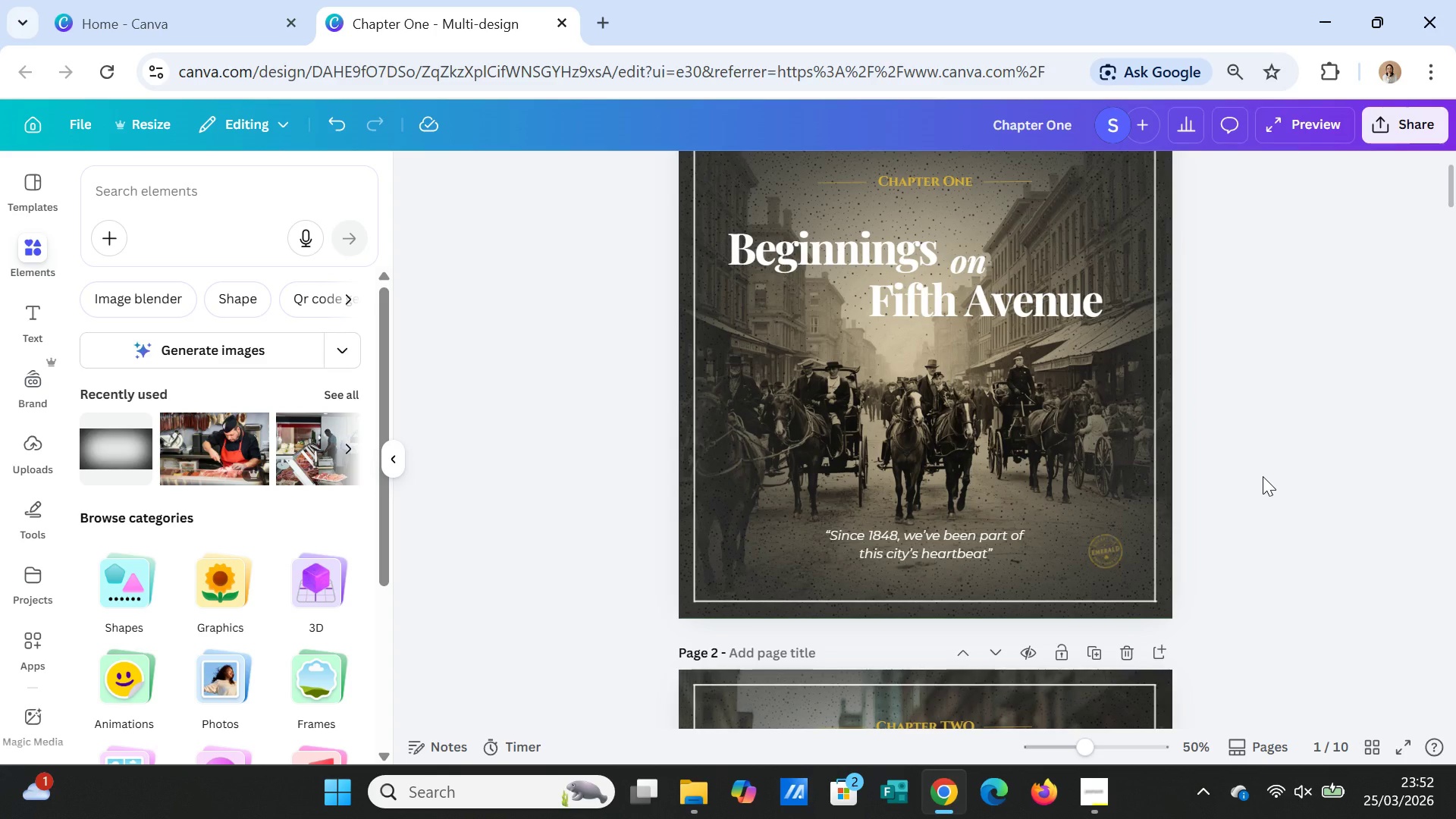 
wait(6.06)
 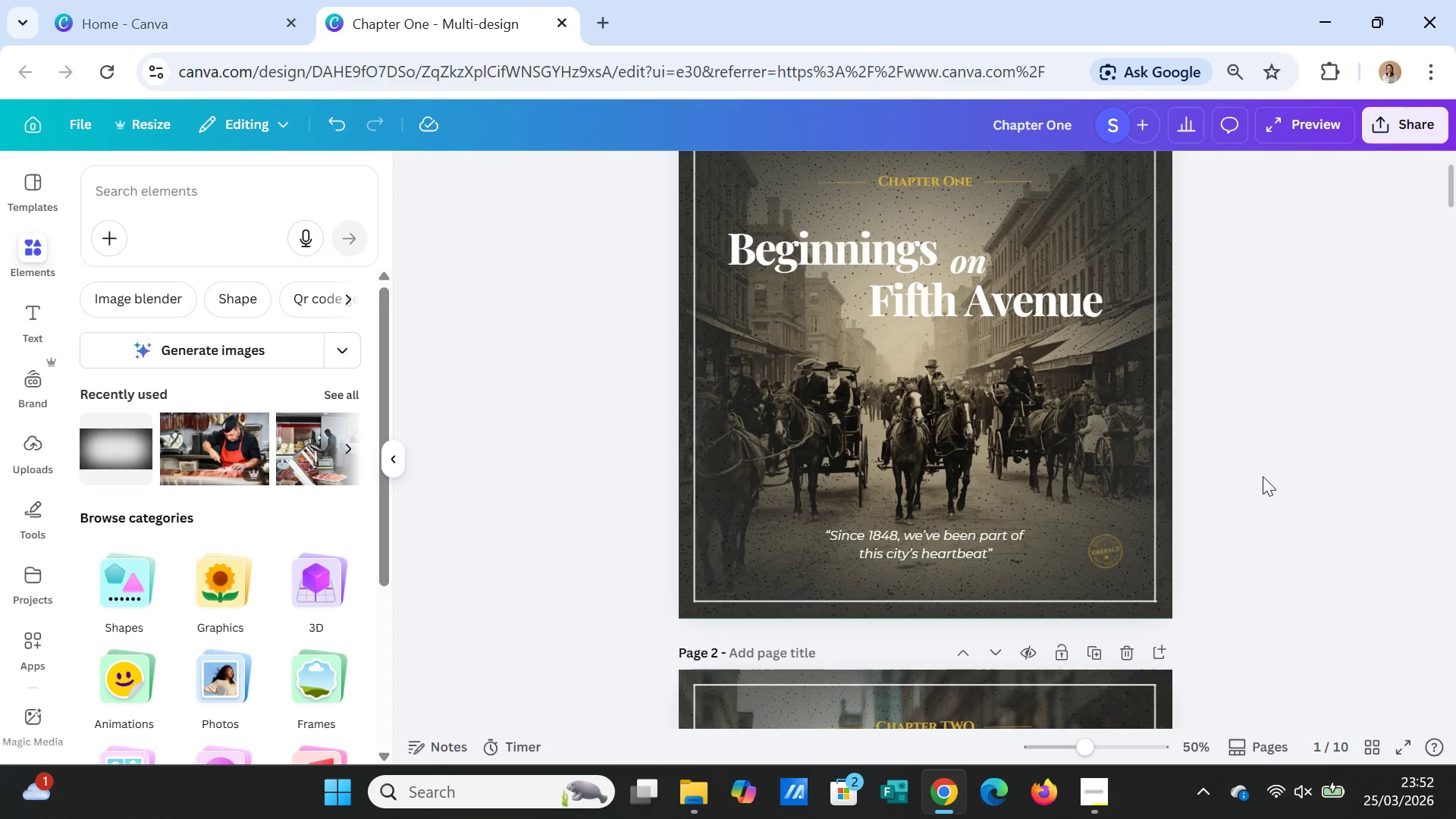 
scroll: coordinate [1263, 476], scroll_direction: down, amount: 6.0
 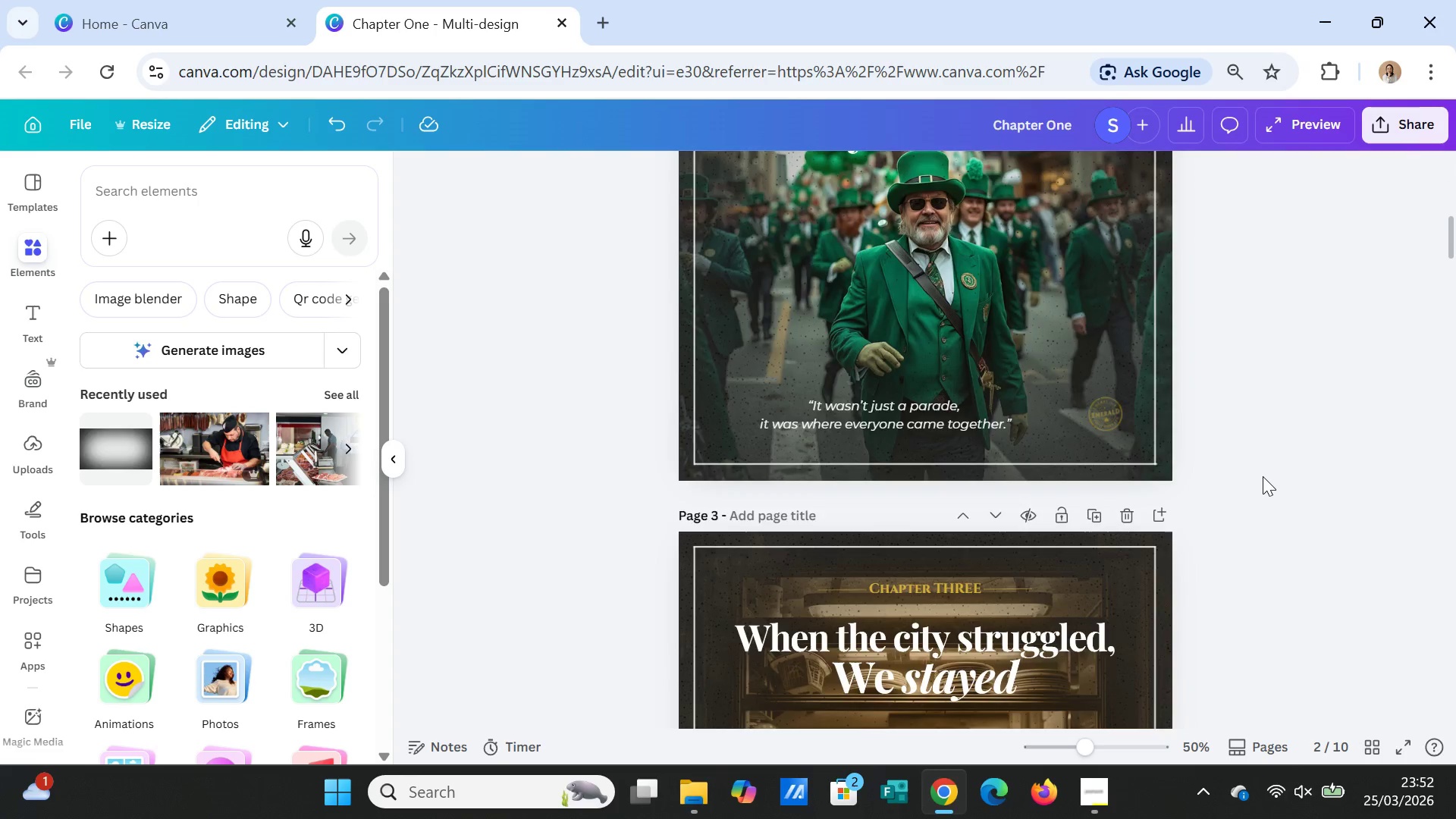 
scroll: coordinate [1263, 476], scroll_direction: up, amount: 2.0
 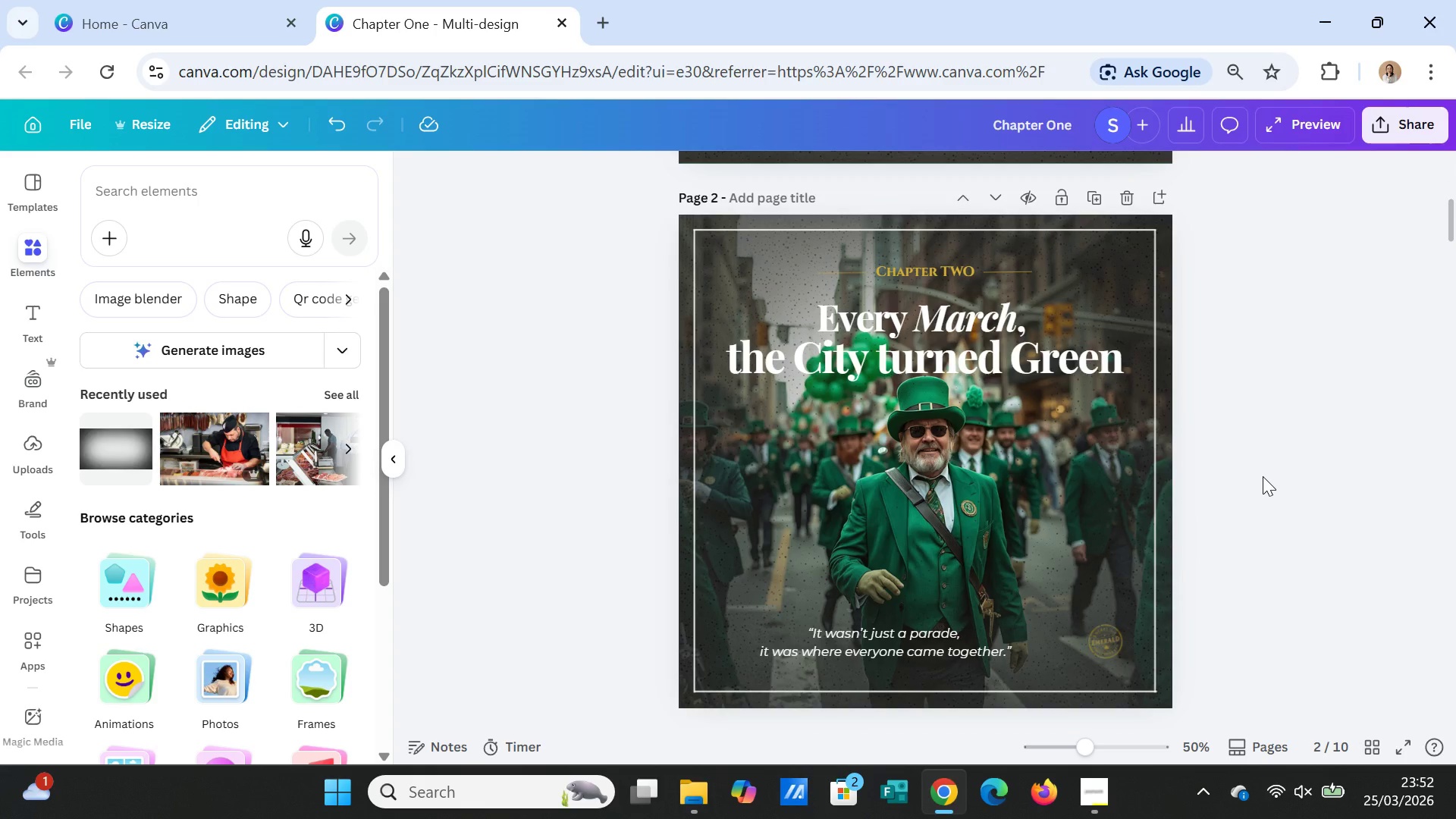 
scroll: coordinate [1263, 476], scroll_direction: down, amount: 5.0
 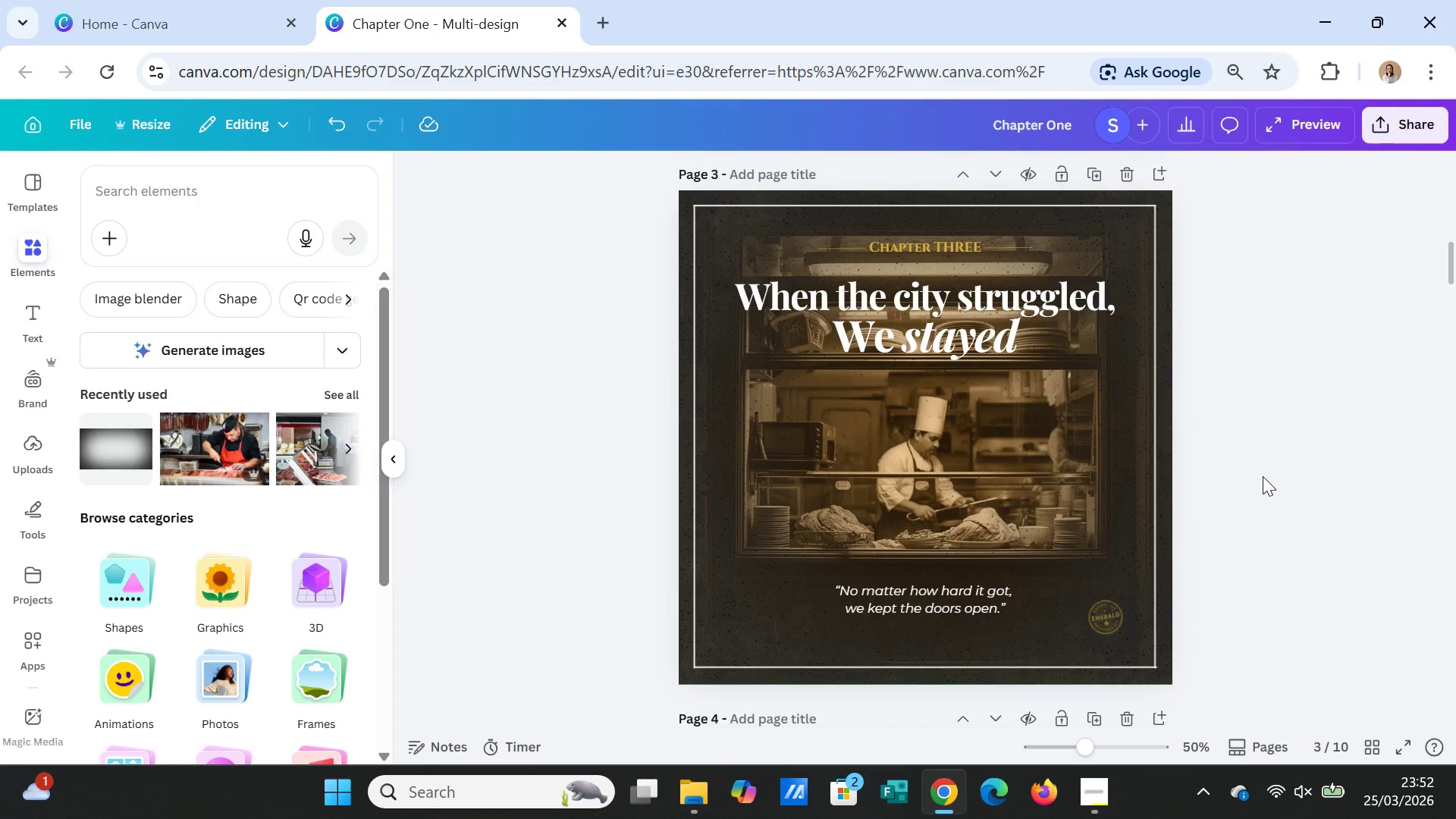 
wait(5.09)
 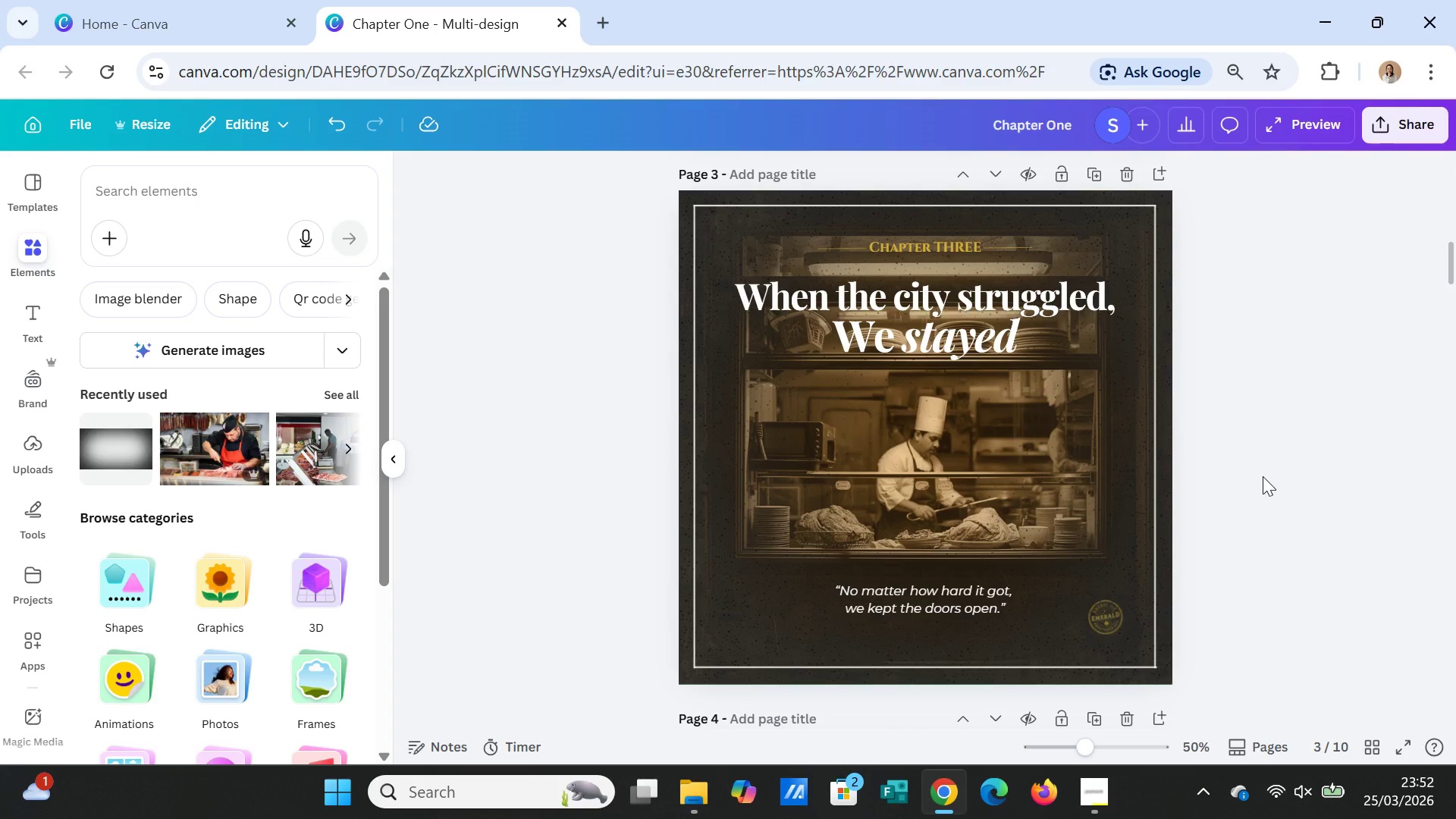 
scroll: coordinate [1263, 476], scroll_direction: down, amount: 6.0
 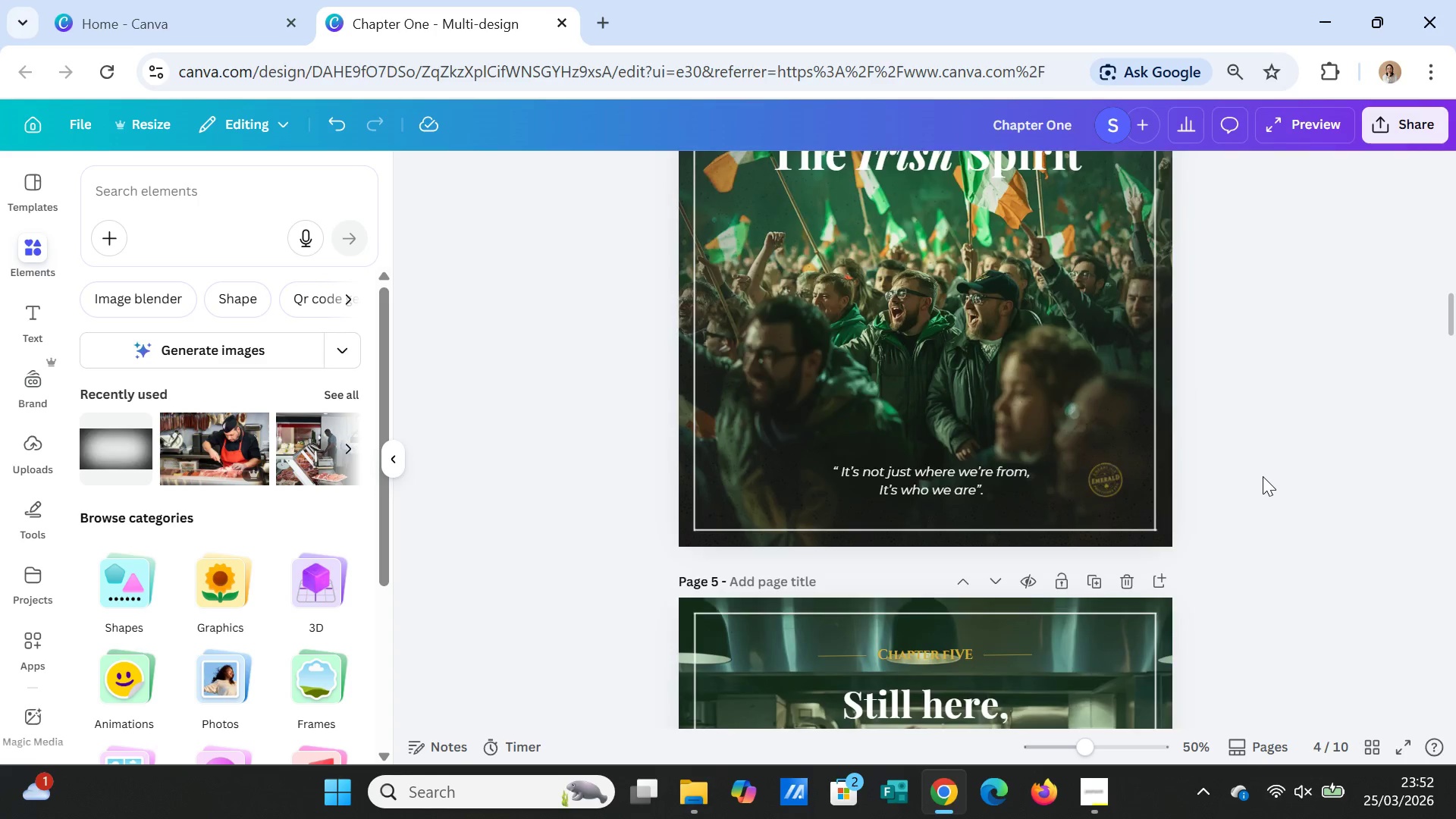 
scroll: coordinate [1263, 476], scroll_direction: up, amount: 1.0
 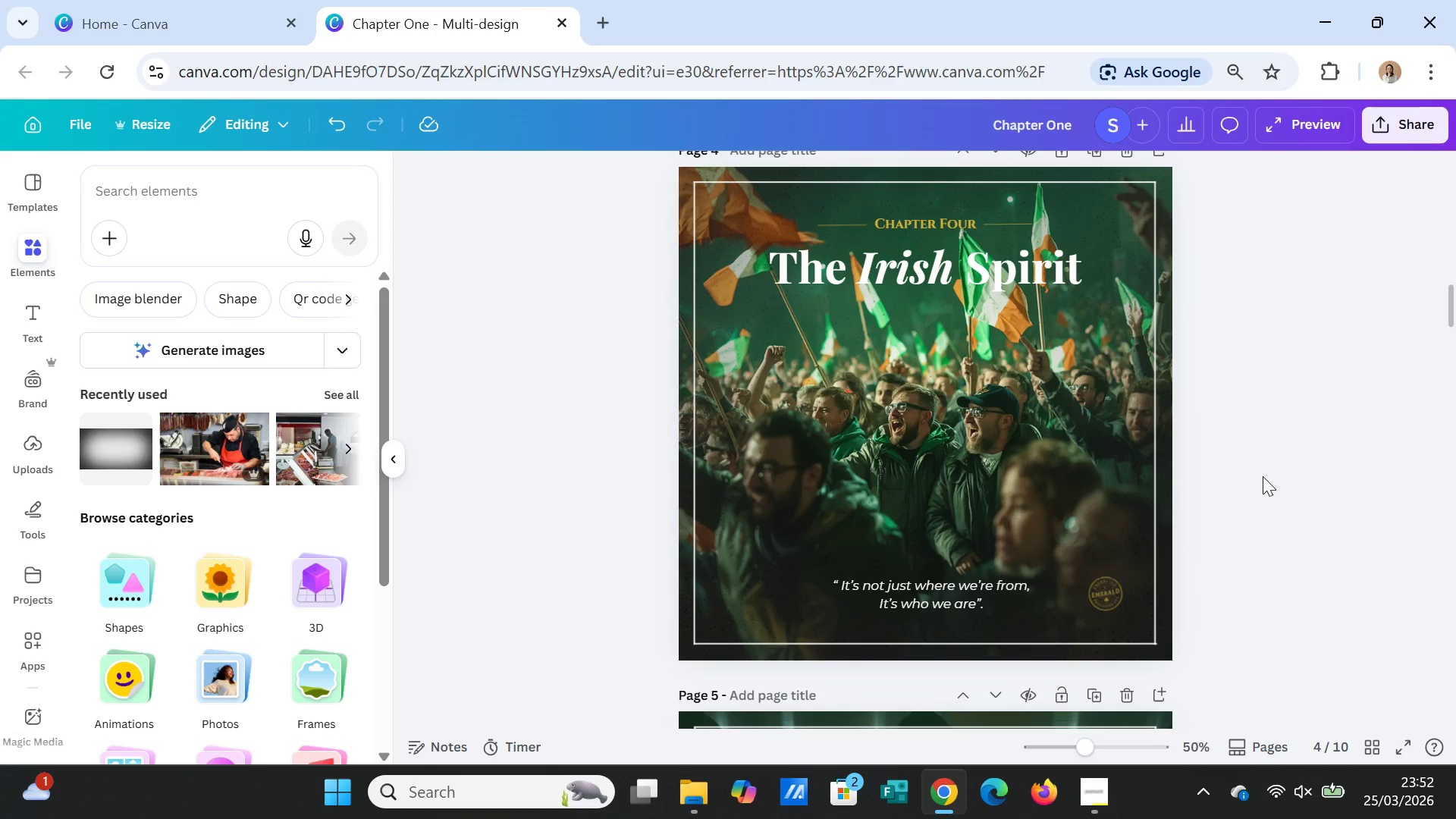 
scroll: coordinate [1263, 476], scroll_direction: down, amount: 25.0
 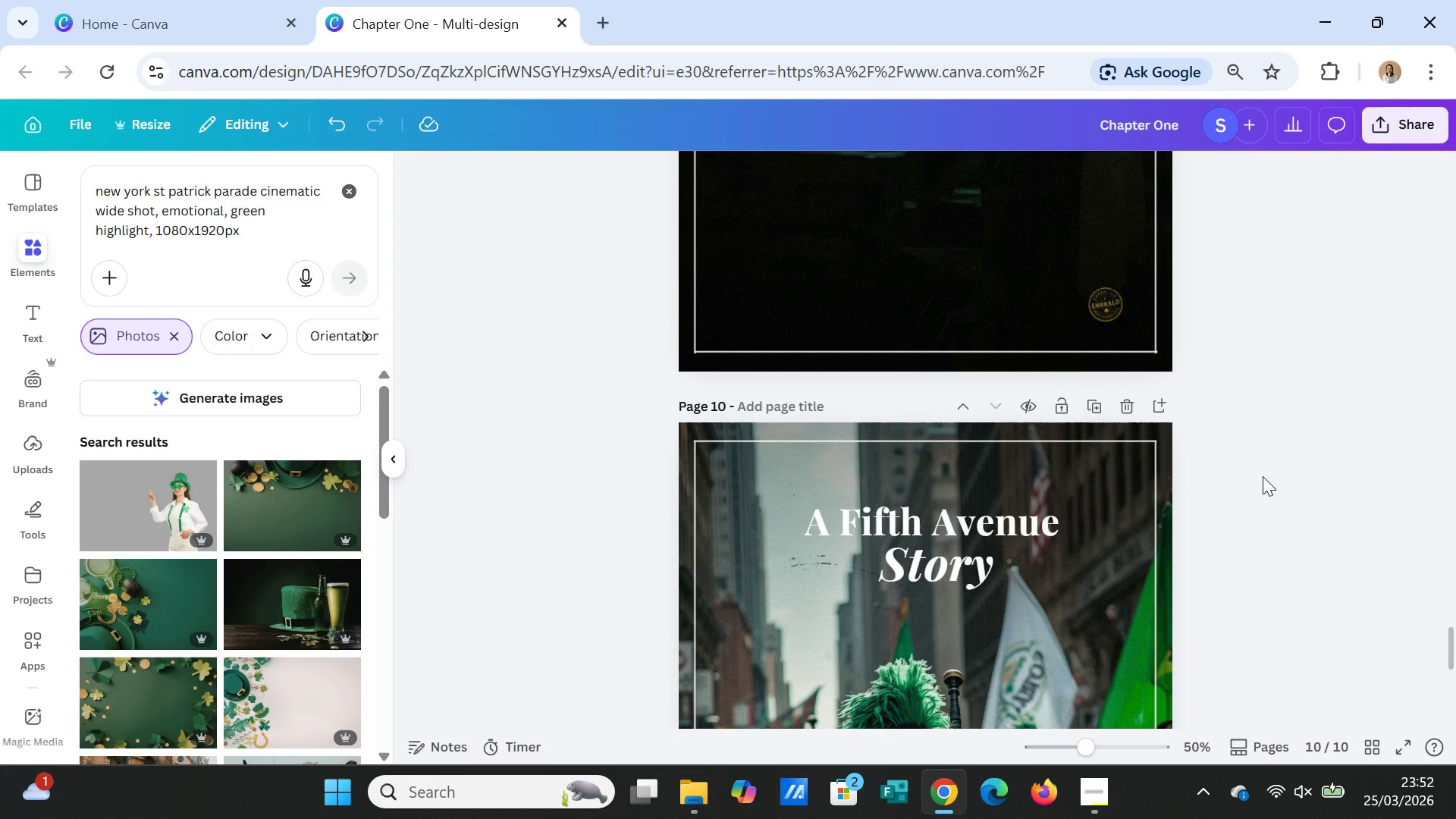 
scroll: coordinate [1263, 476], scroll_direction: down, amount: 2.0
 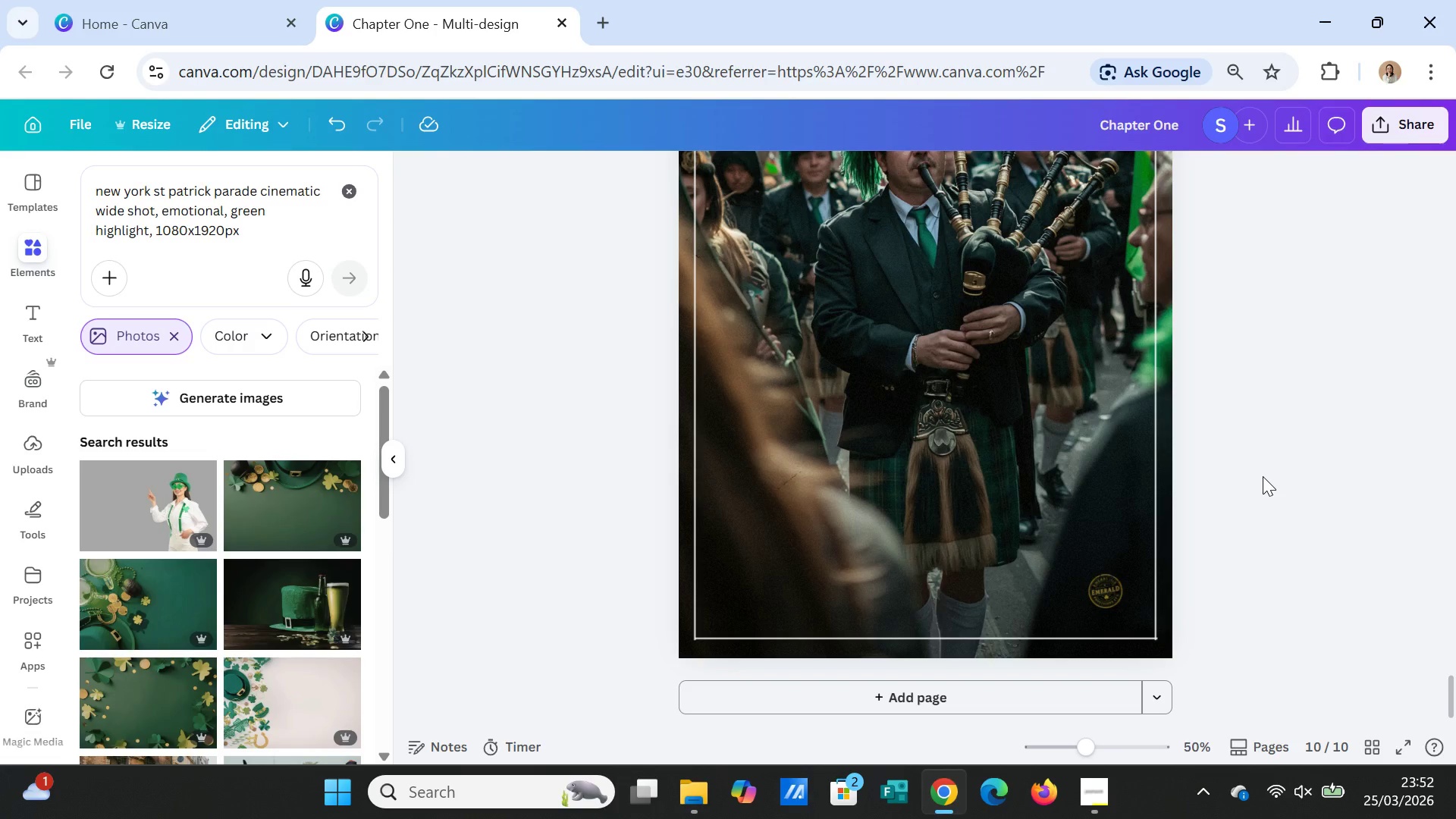 
scroll: coordinate [1263, 476], scroll_direction: up, amount: 4.0
 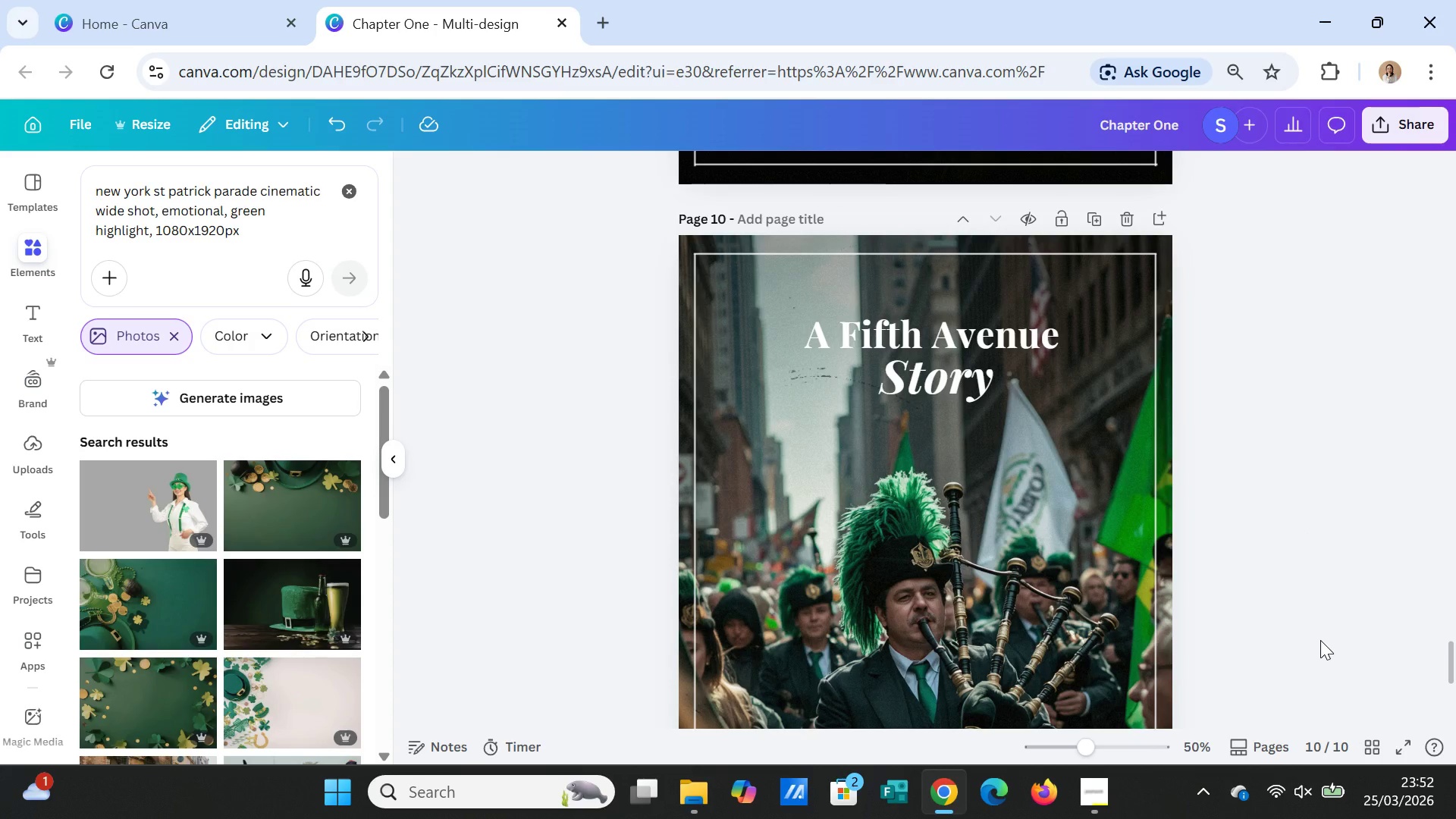 
wait(12.72)
 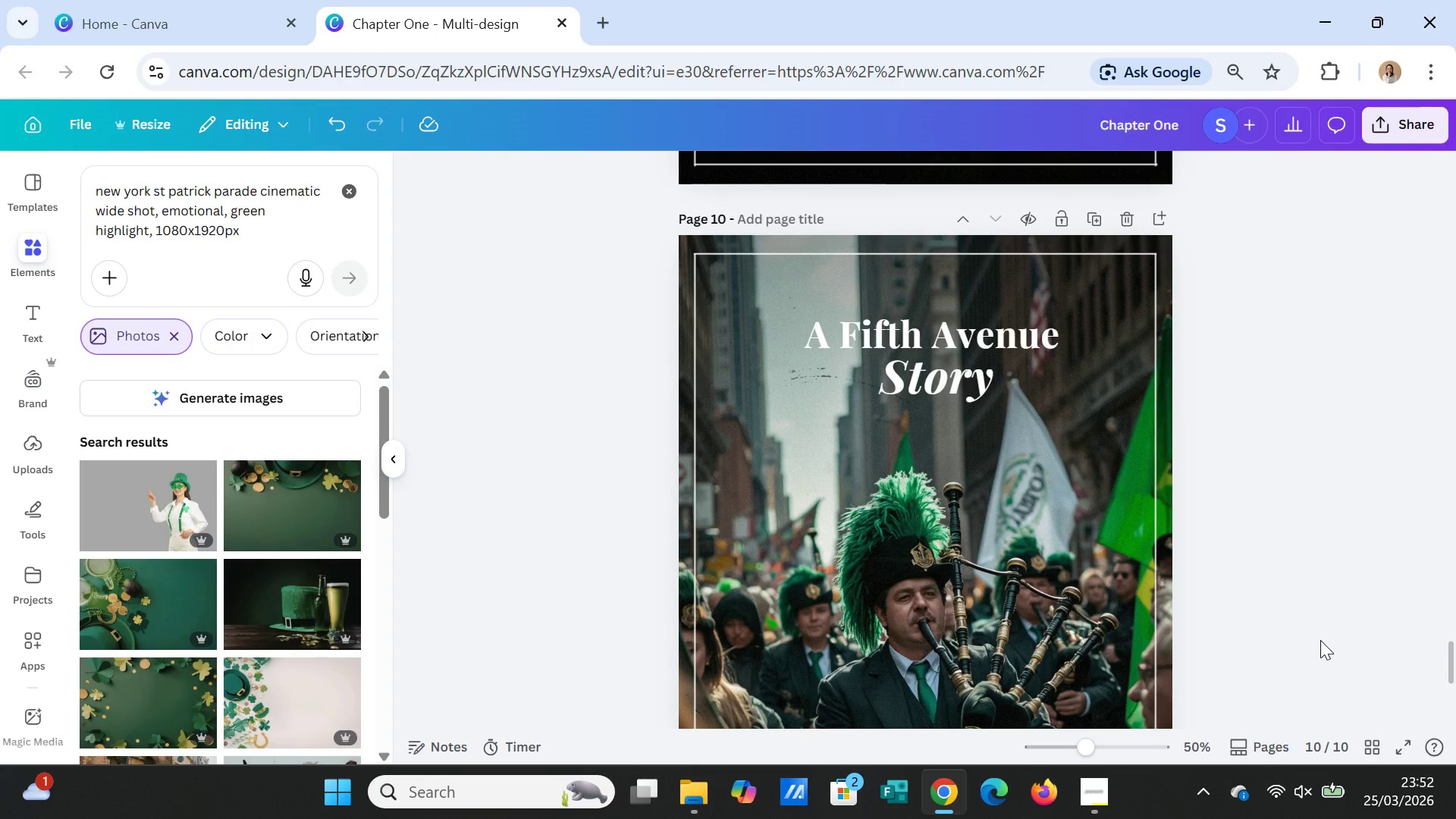 
scroll: coordinate [1347, 580], scroll_direction: down, amount: 4.0
 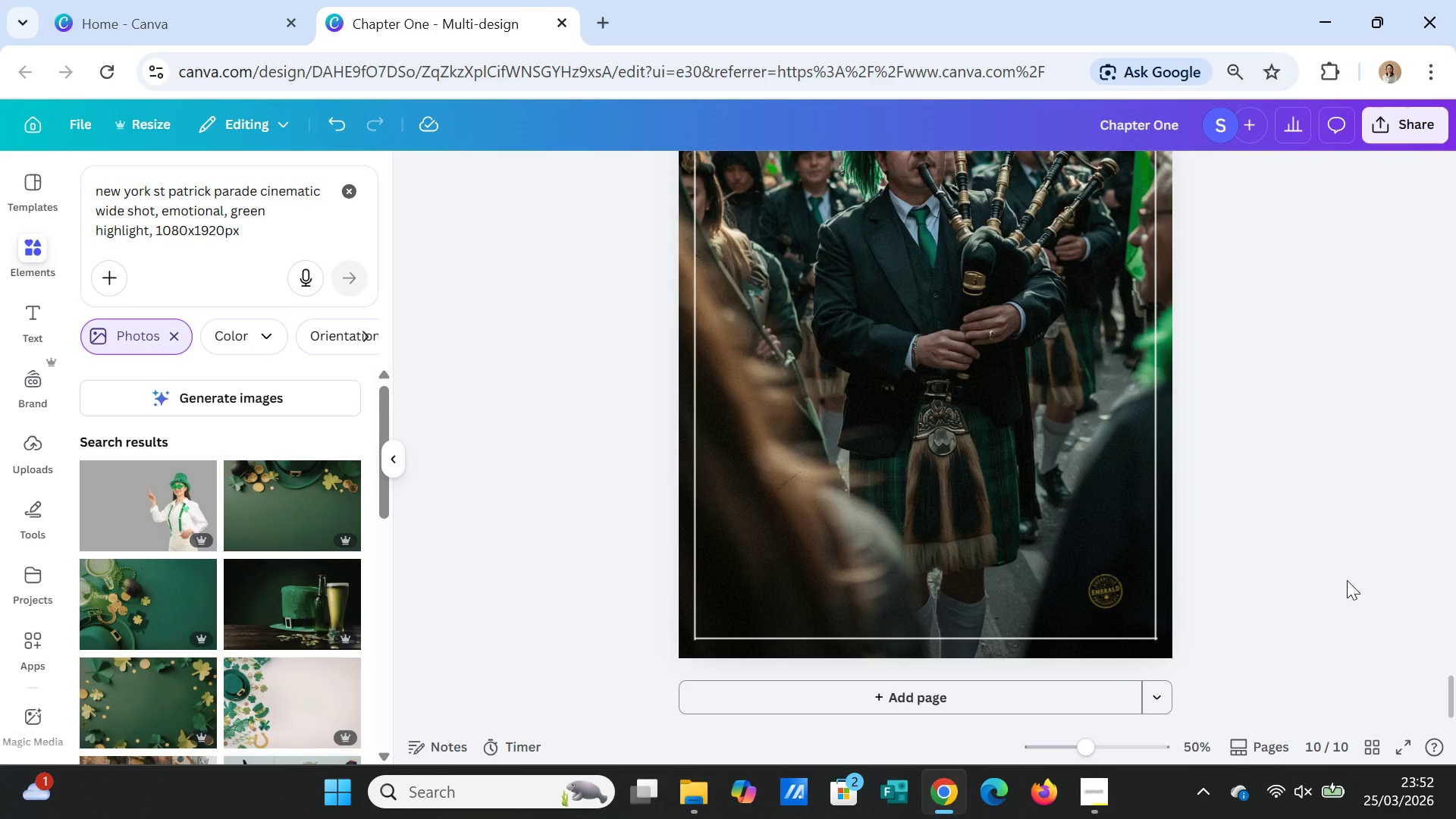 
scroll: coordinate [1351, 583], scroll_direction: up, amount: 15.0
 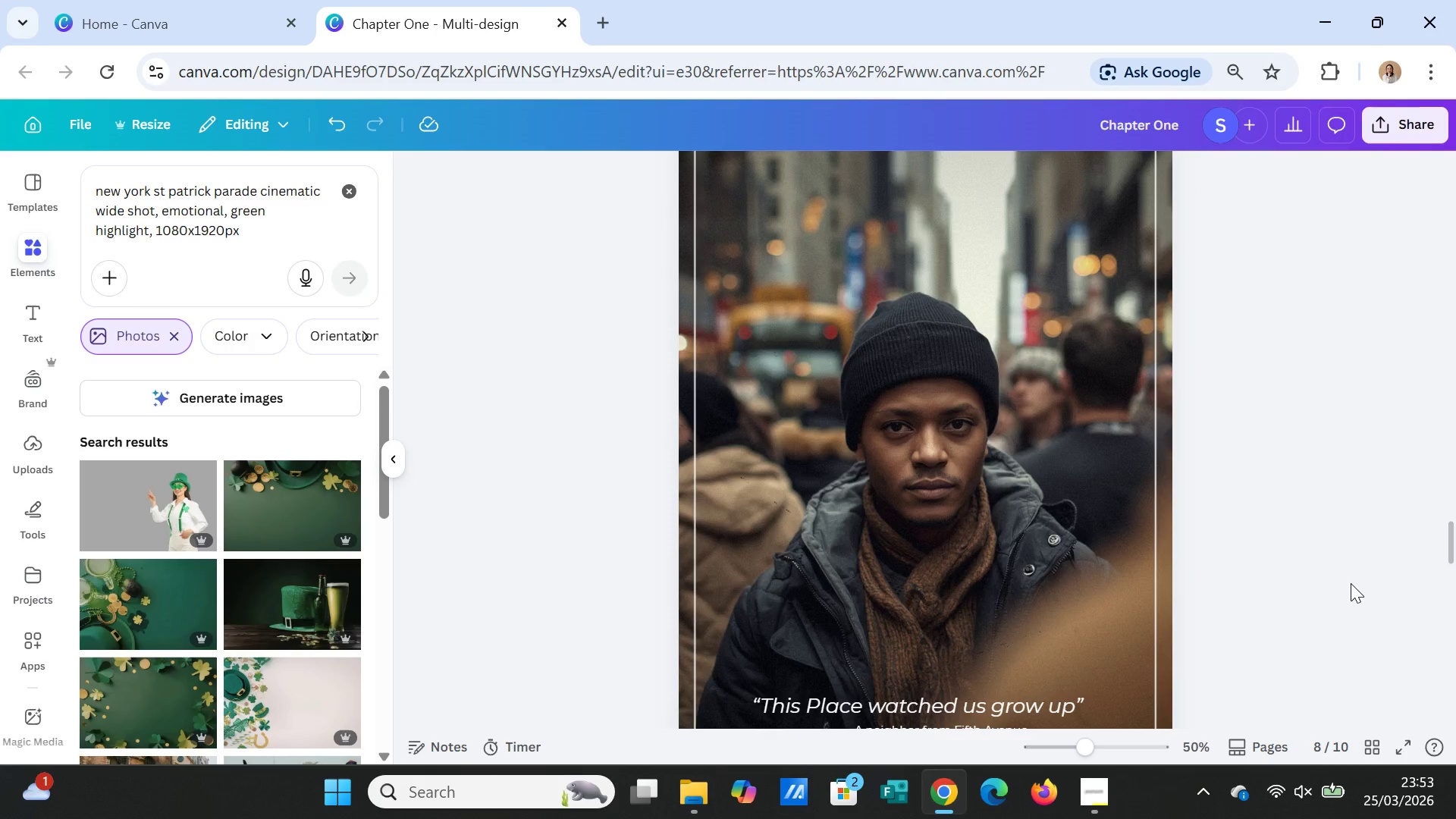 
scroll: coordinate [1351, 583], scroll_direction: down, amount: 2.0
 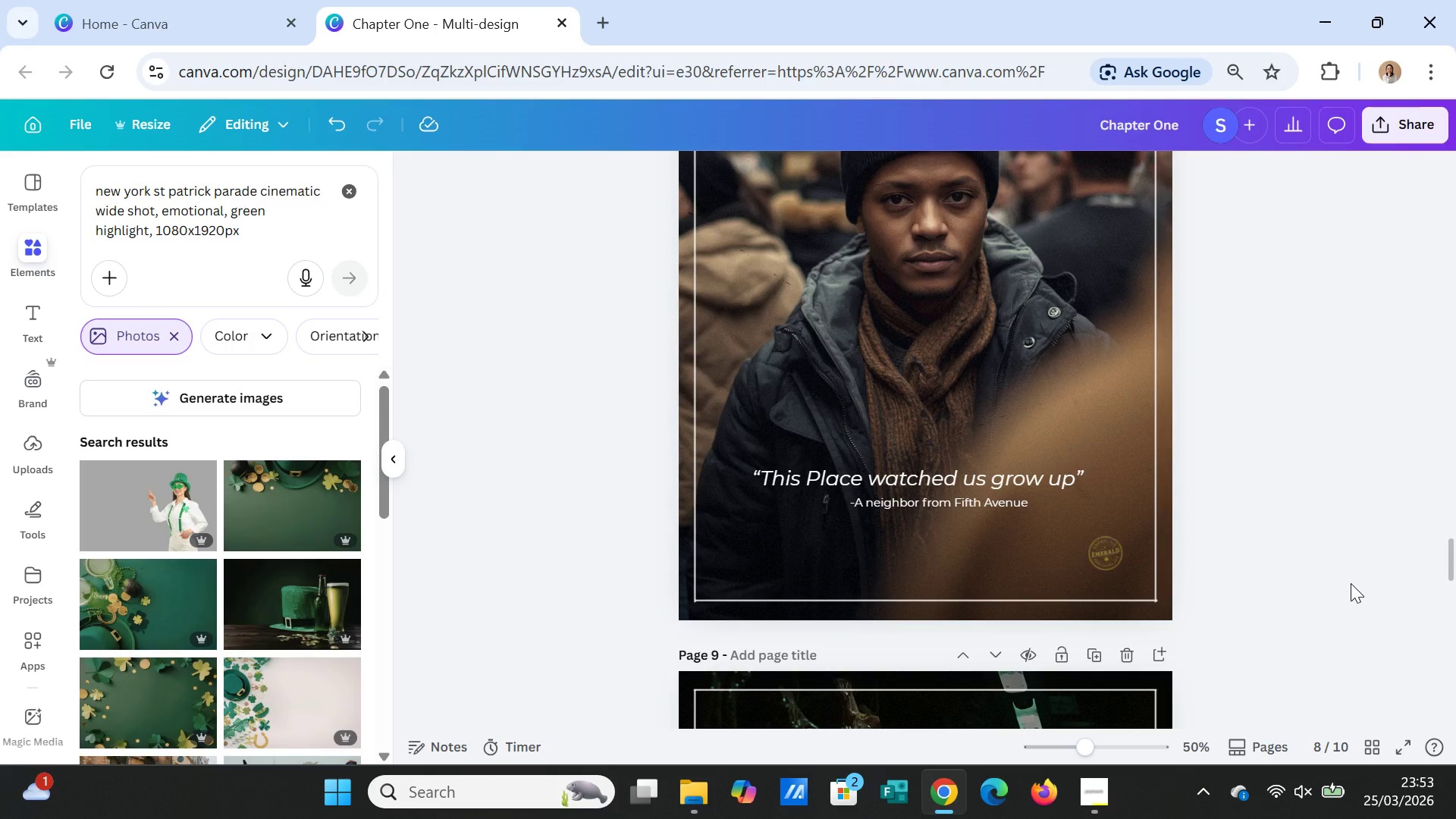 
scroll: coordinate [1351, 583], scroll_direction: up, amount: 5.0
 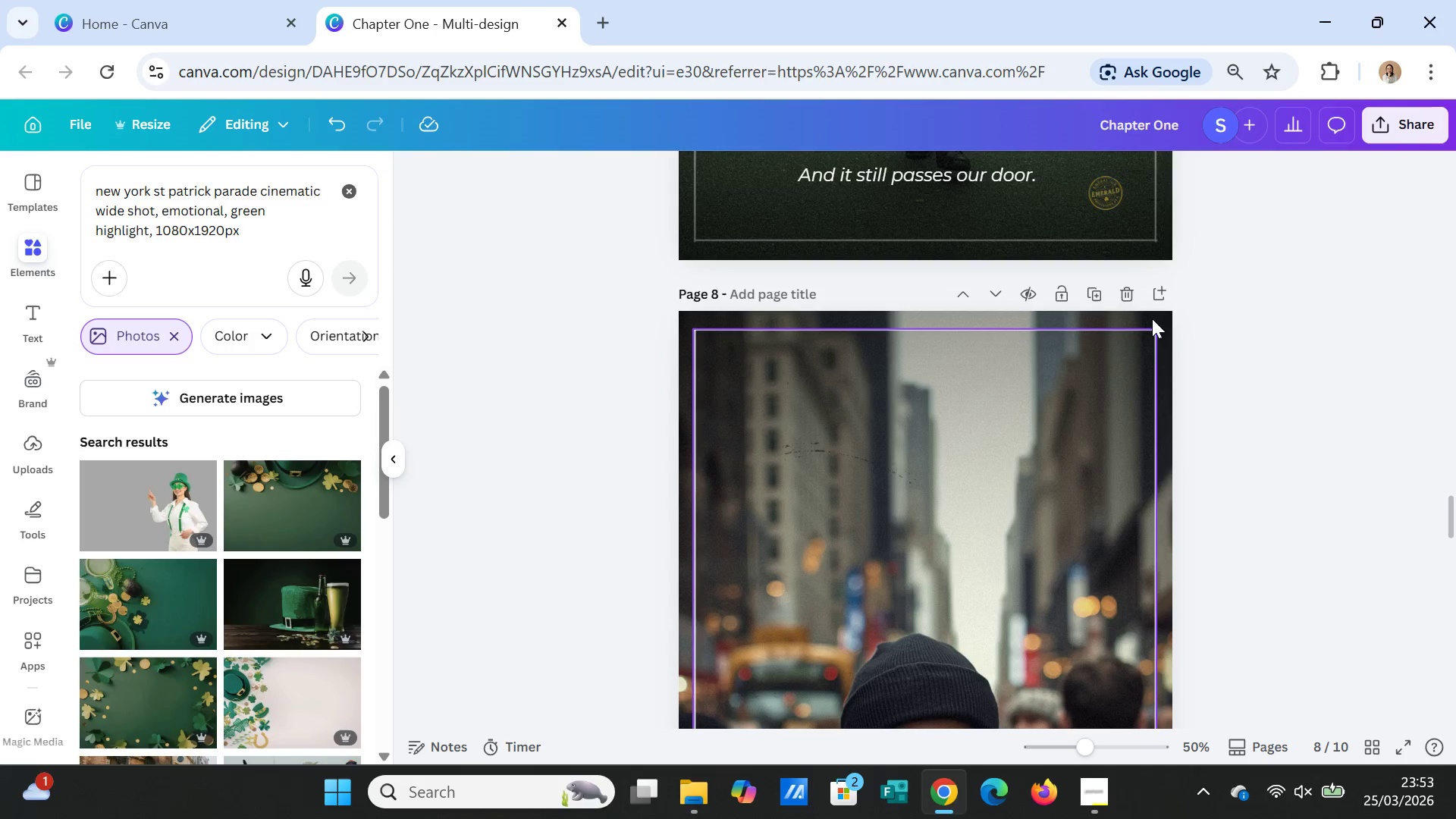 
left_click([1161, 318])
 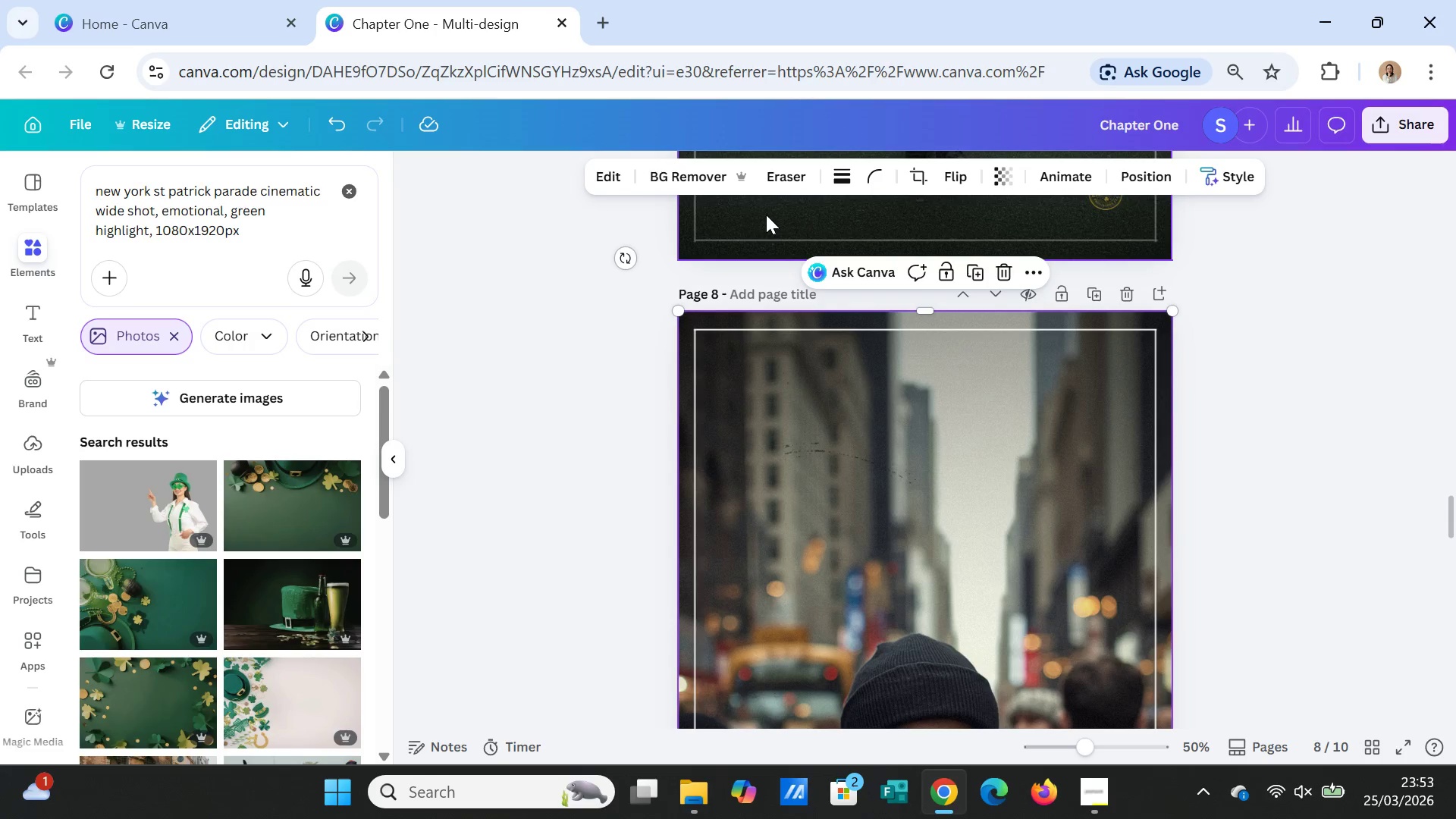 
wait(10.38)
 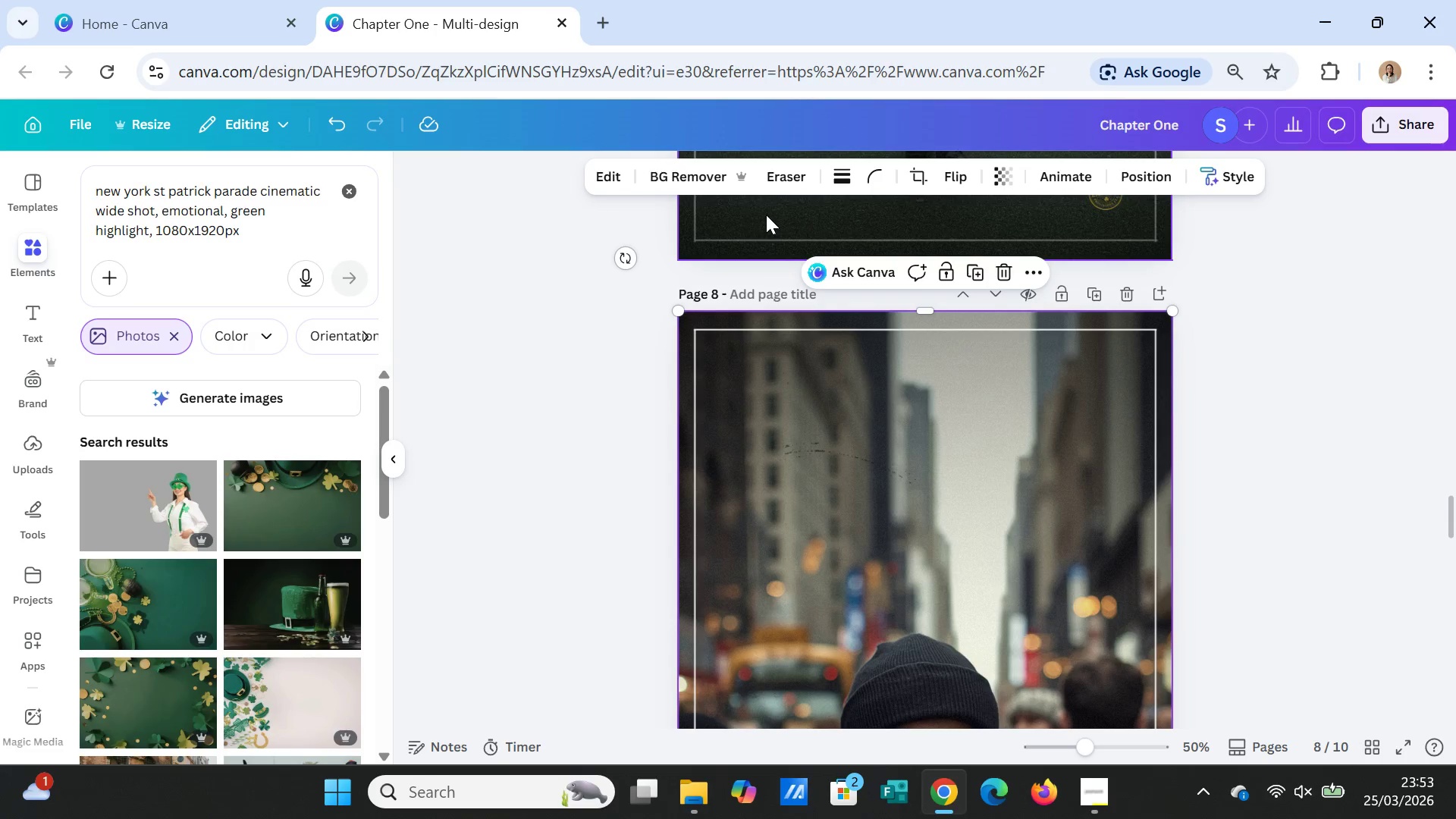 
left_click([872, 319])
 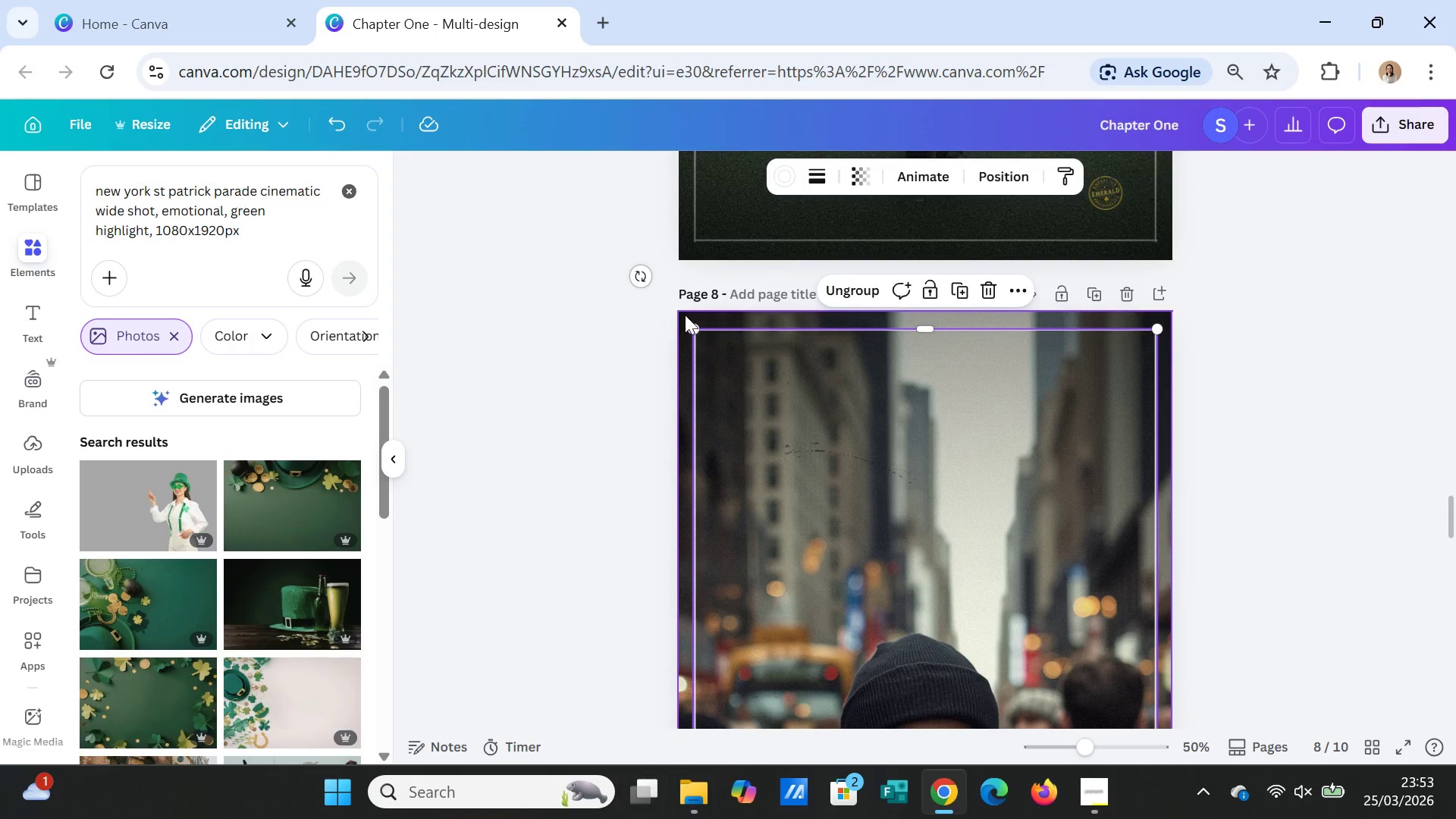 
left_click([681, 312])
 